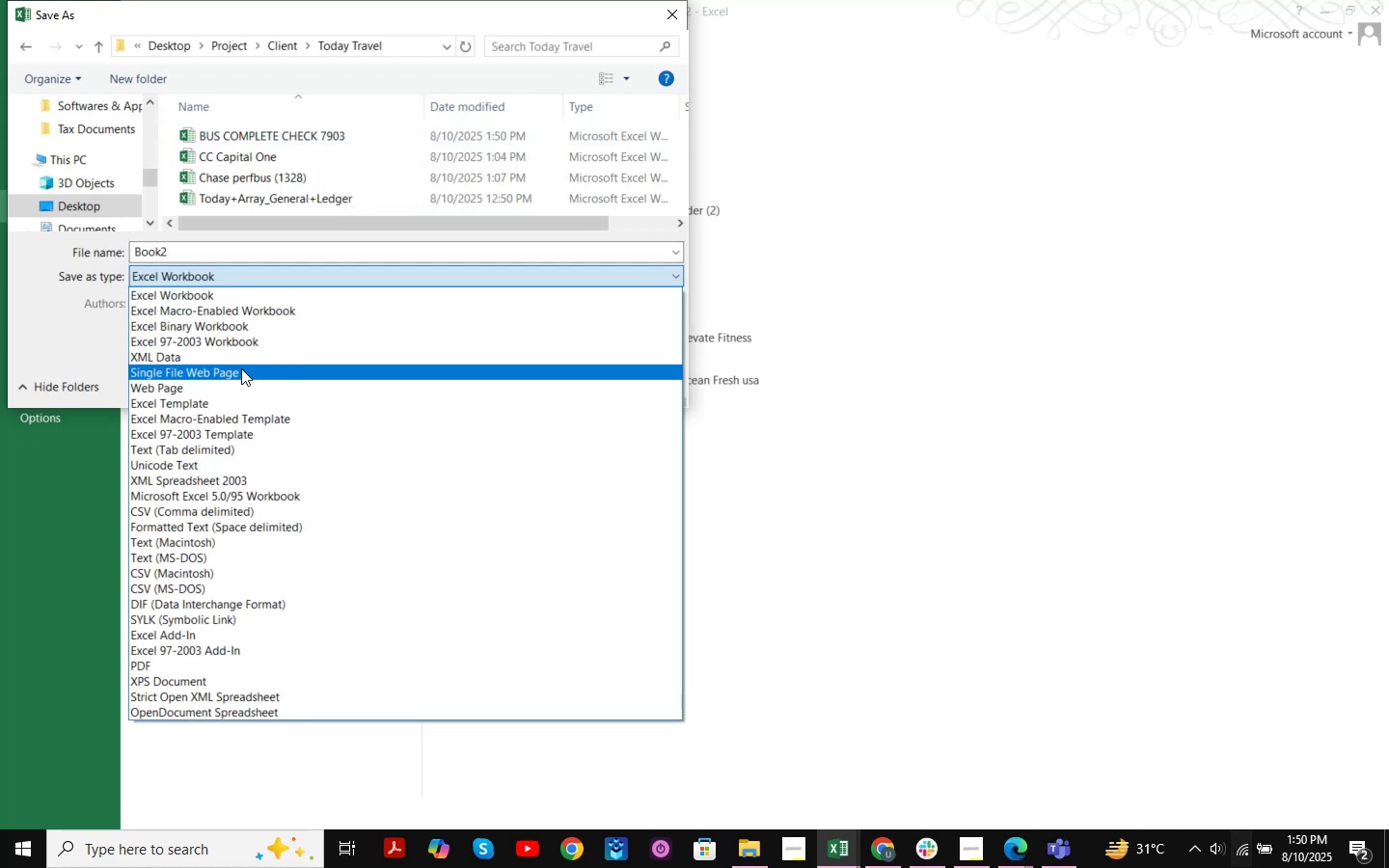 
key(C)
 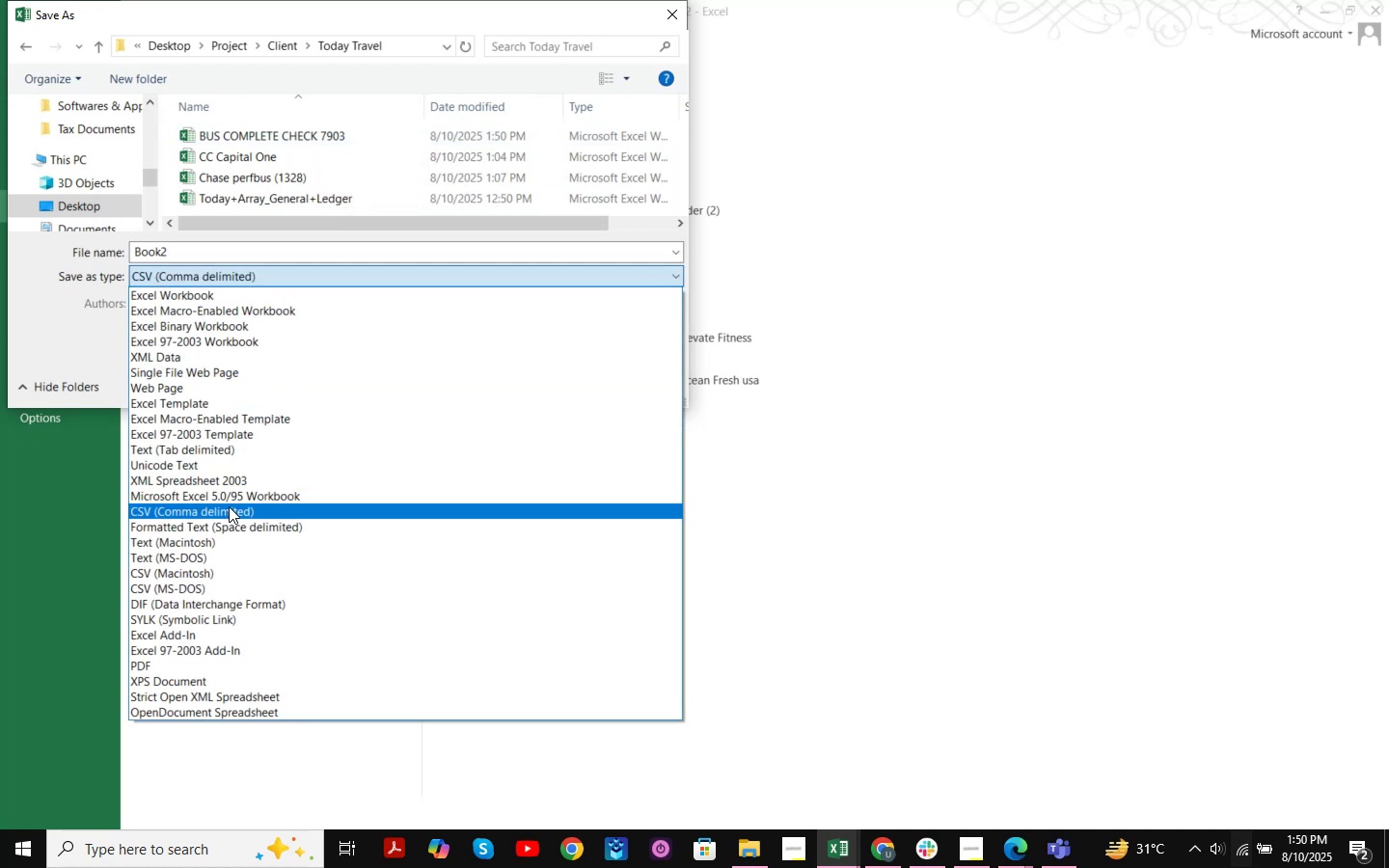 
left_click([229, 506])
 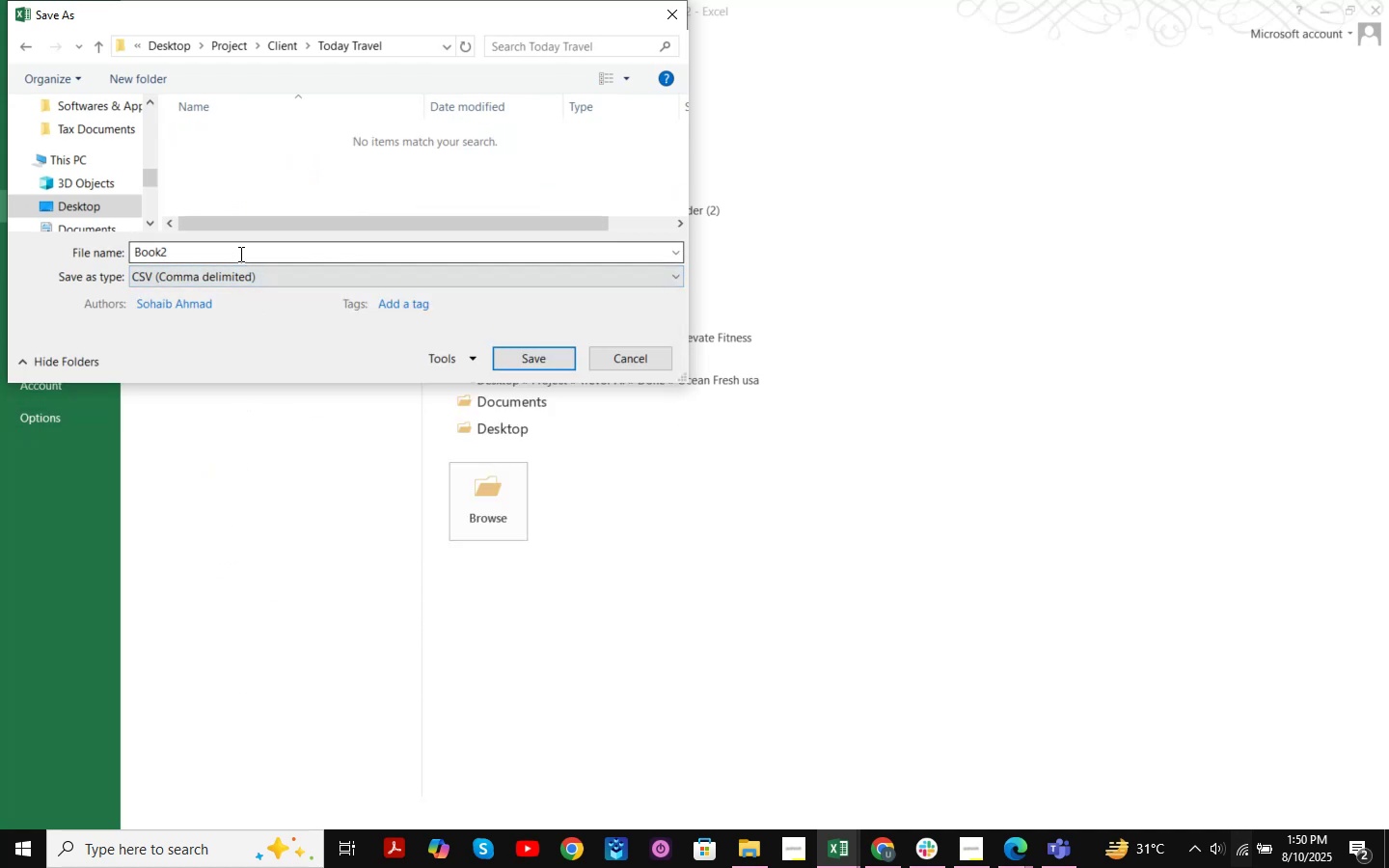 
left_click([239, 254])
 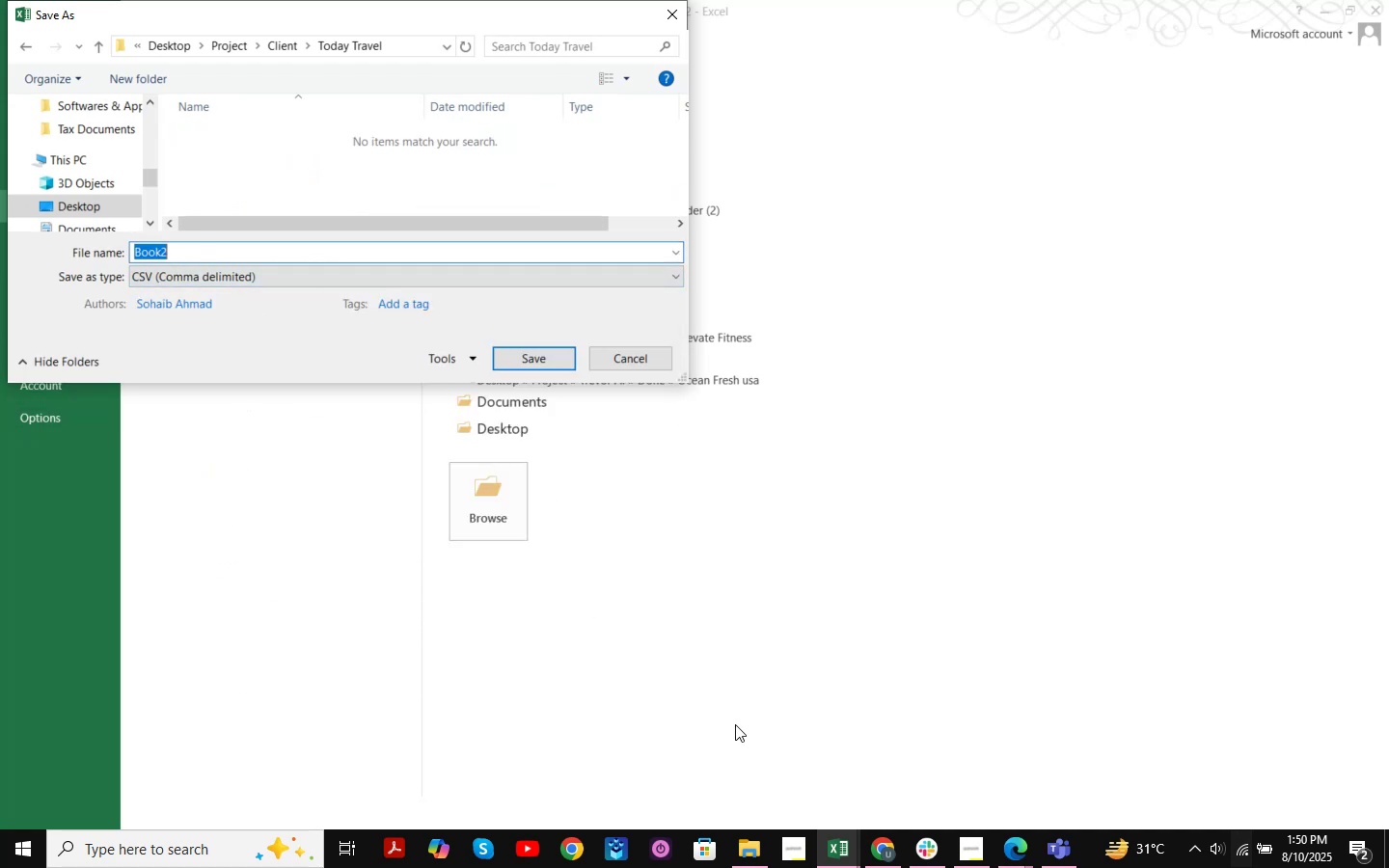 
mouse_move([804, 815])
 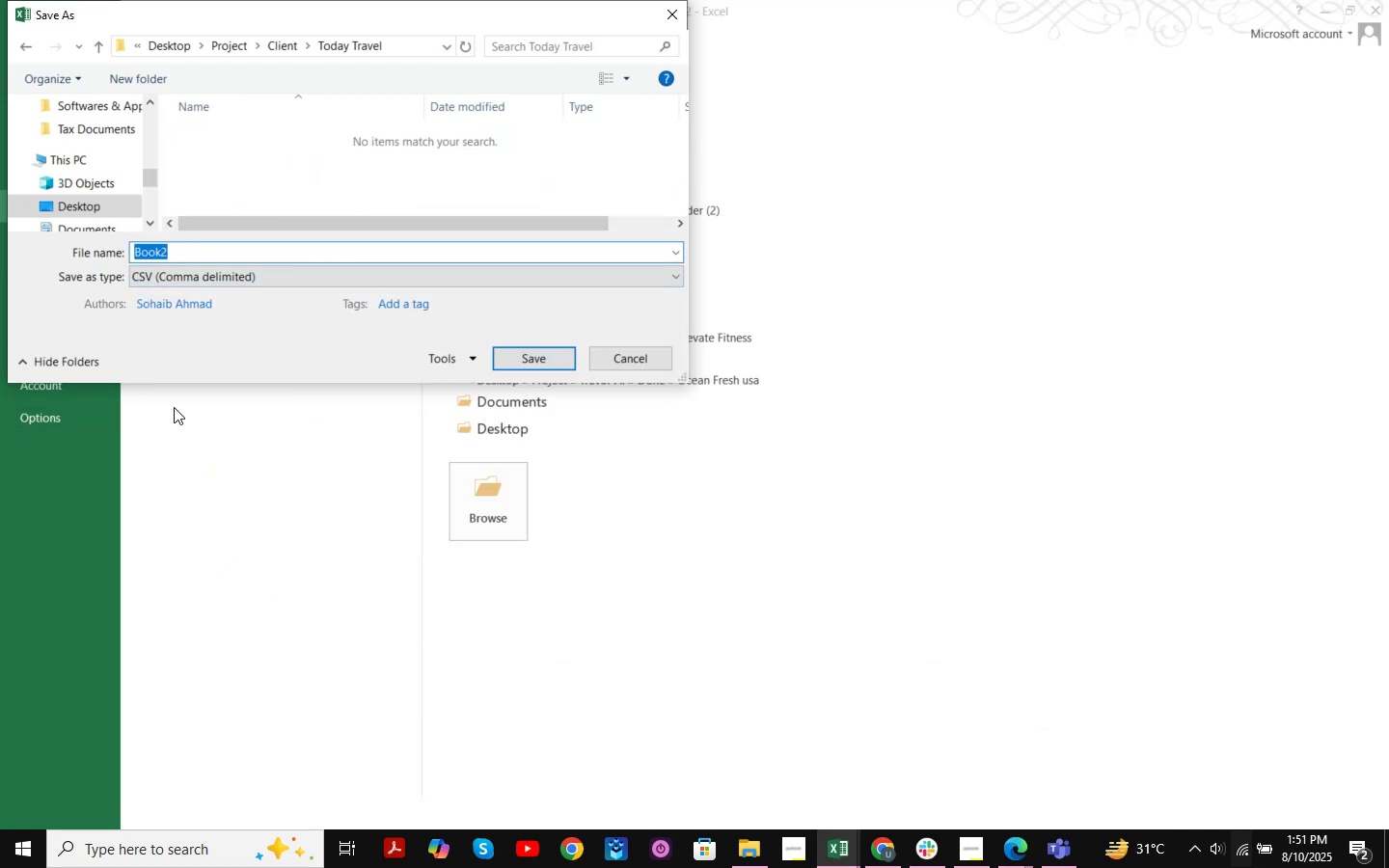 
type(Bus complete Check 7903 1 )
 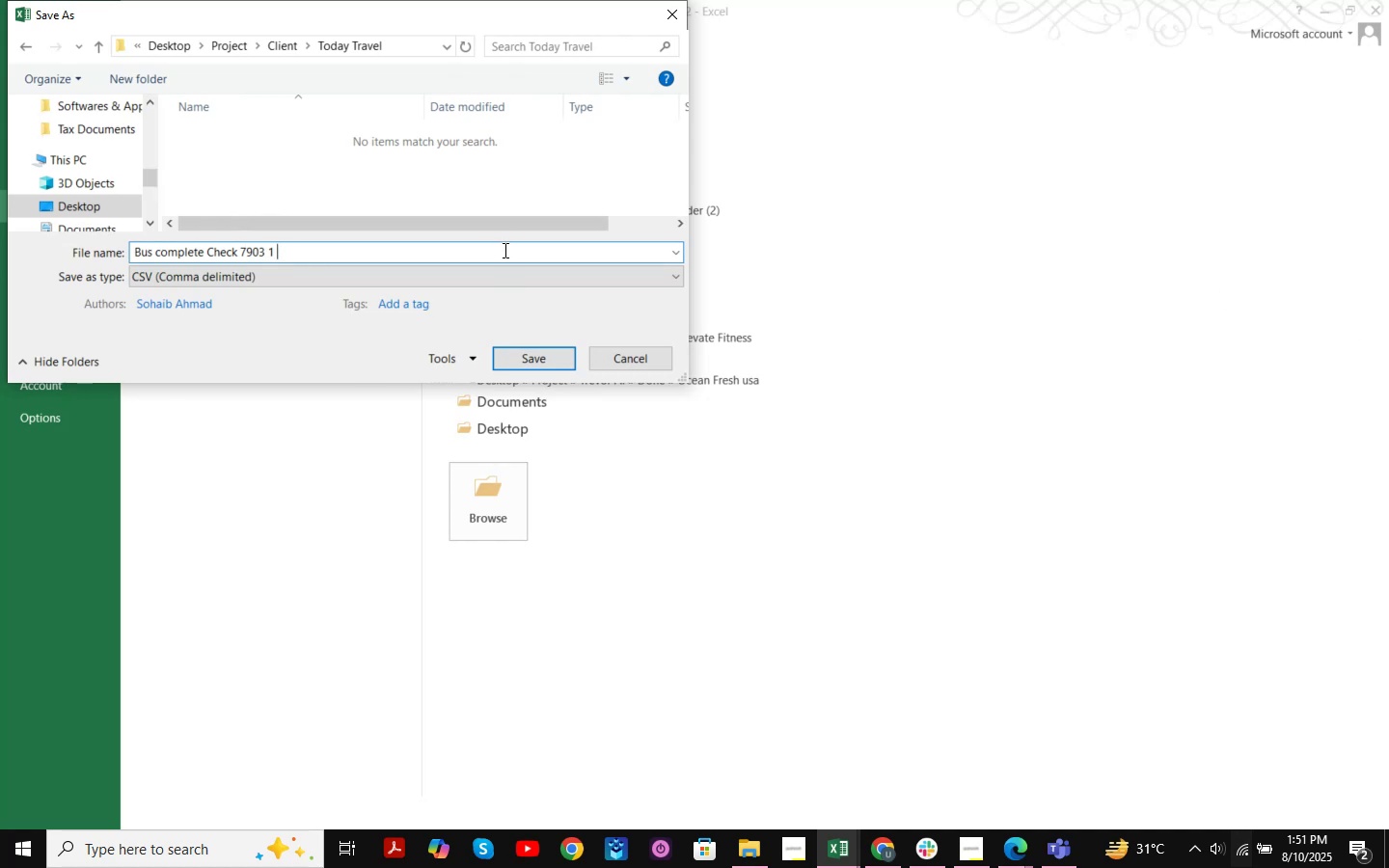 
left_click([543, 350])
 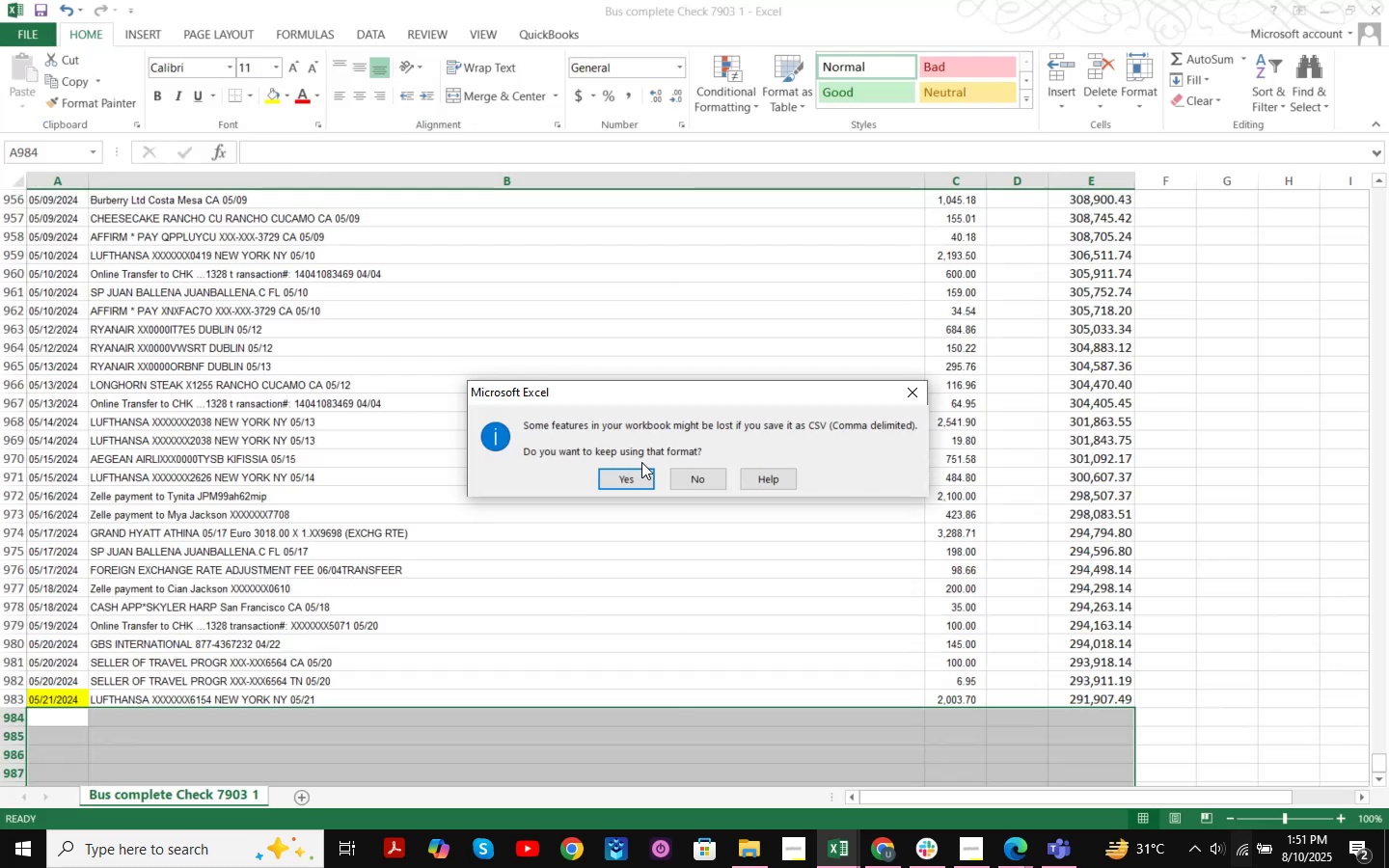 
left_click([627, 481])
 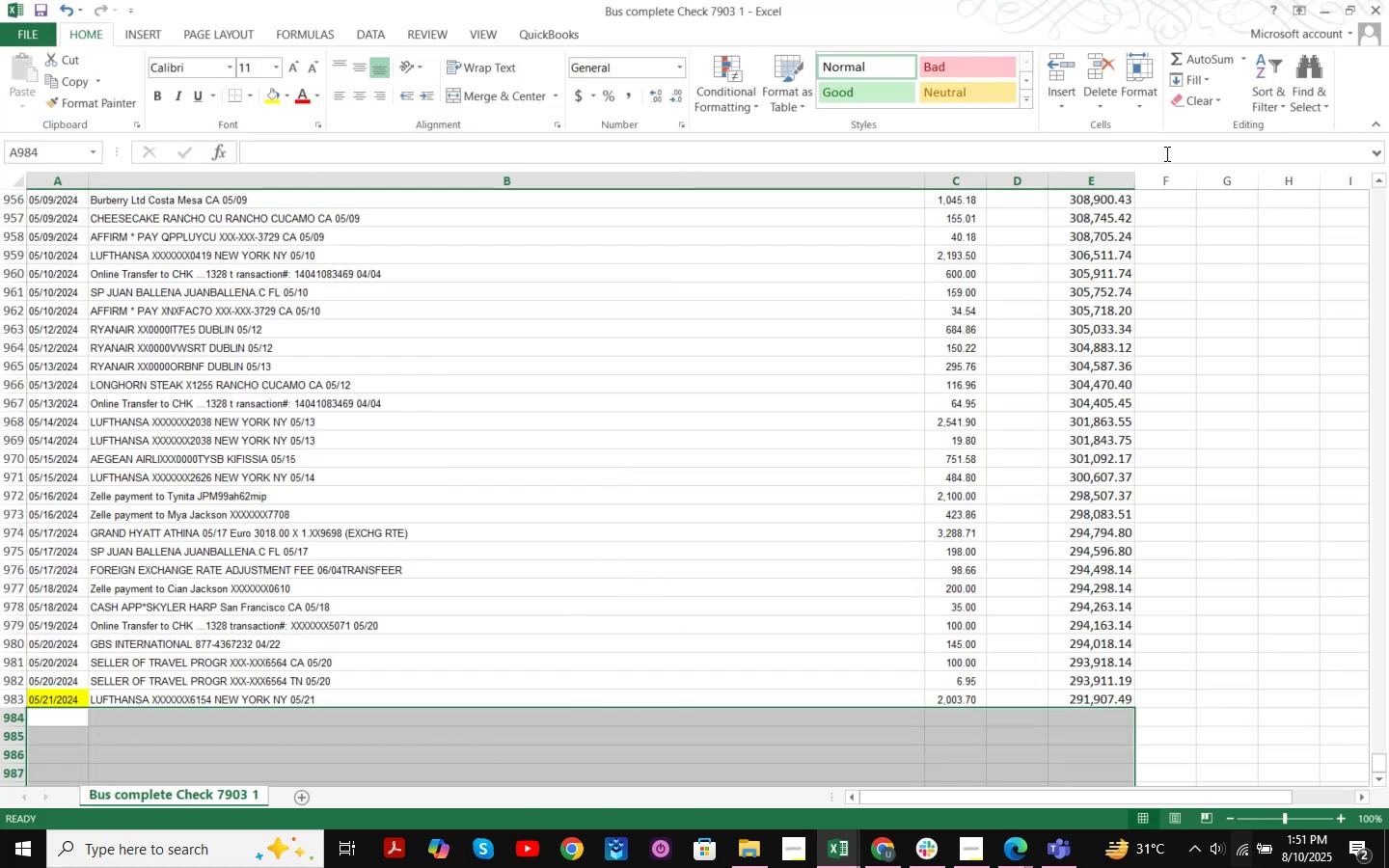 
left_click([1374, 16])
 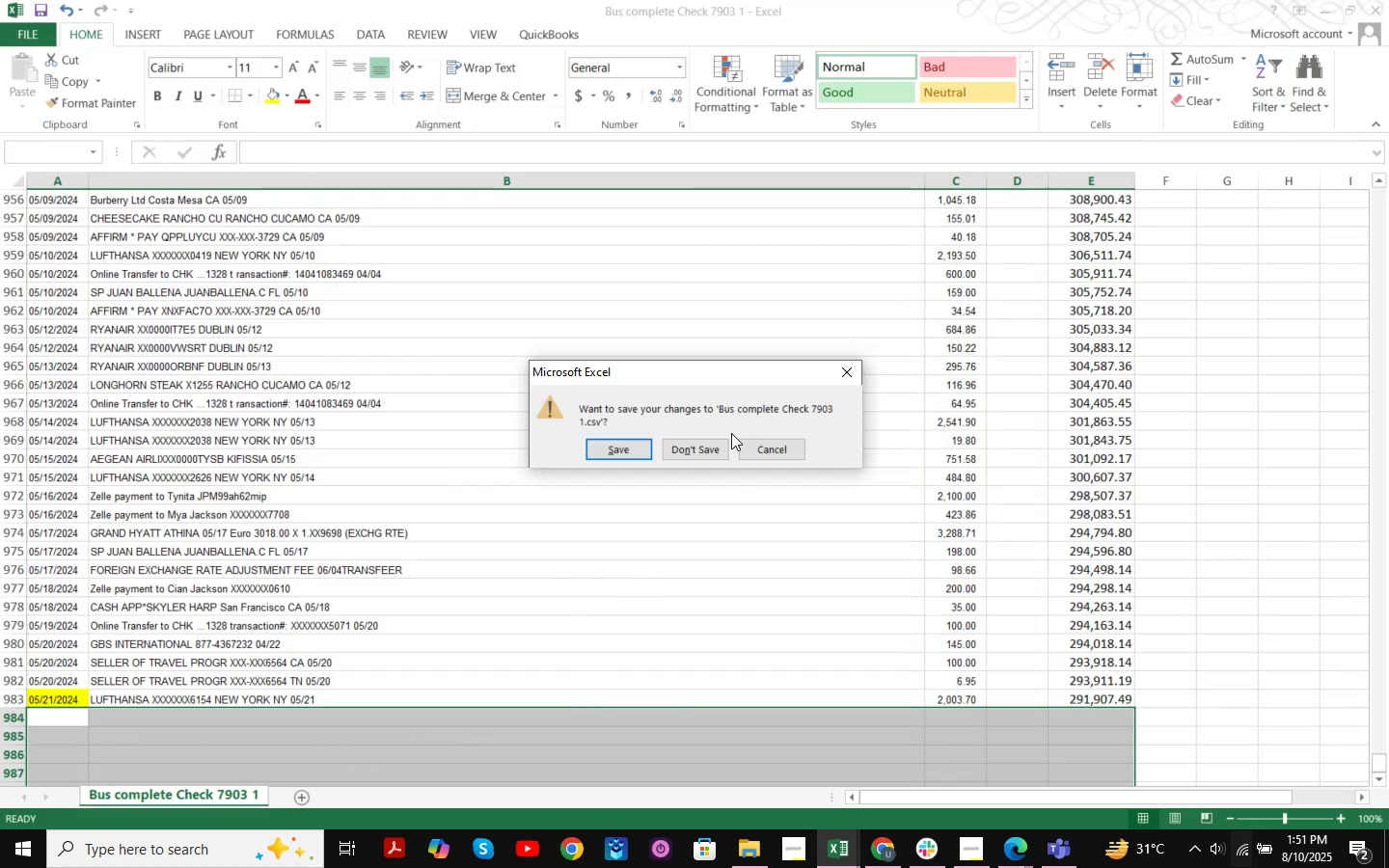 
left_click([699, 447])
 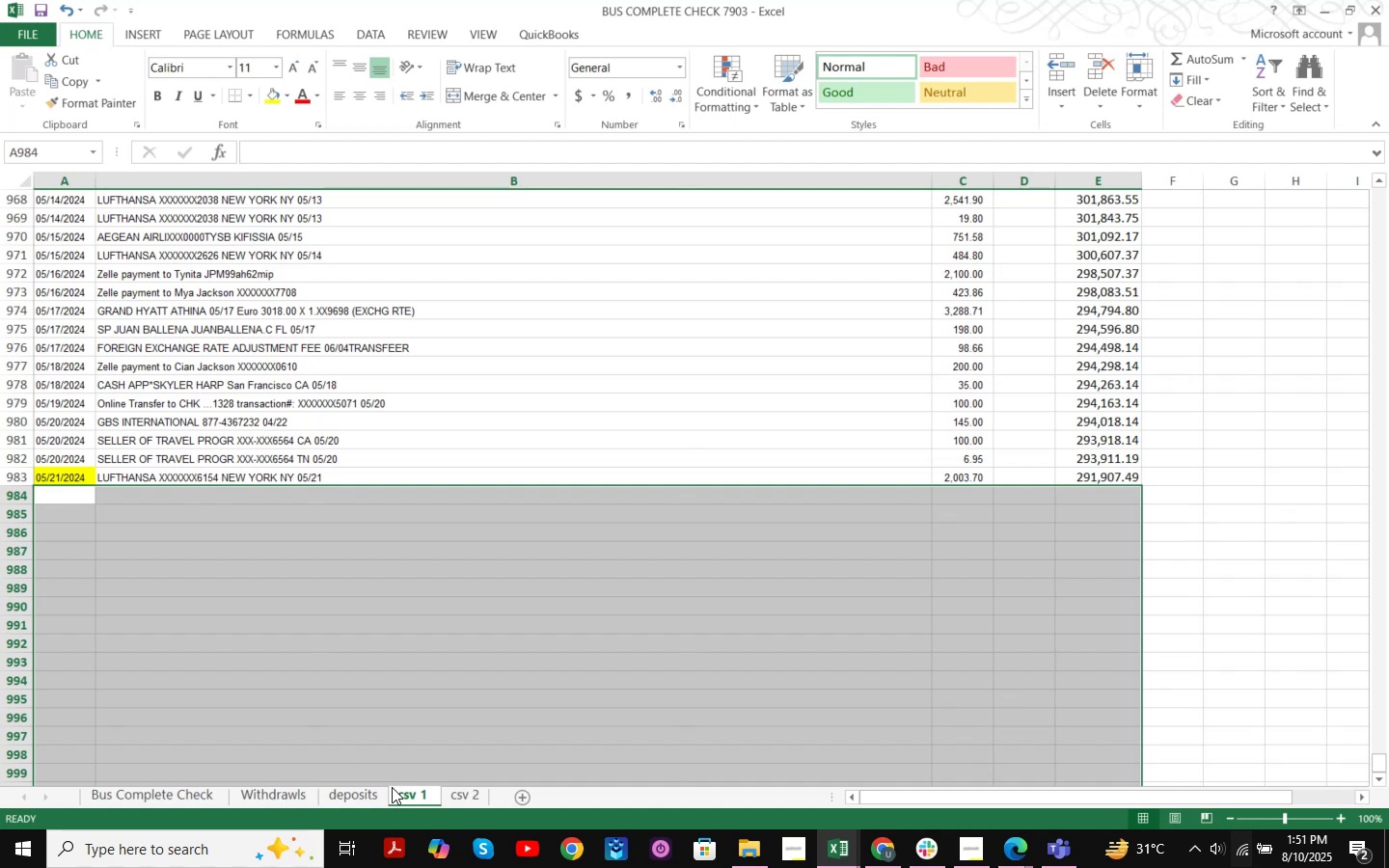 
left_click([453, 793])
 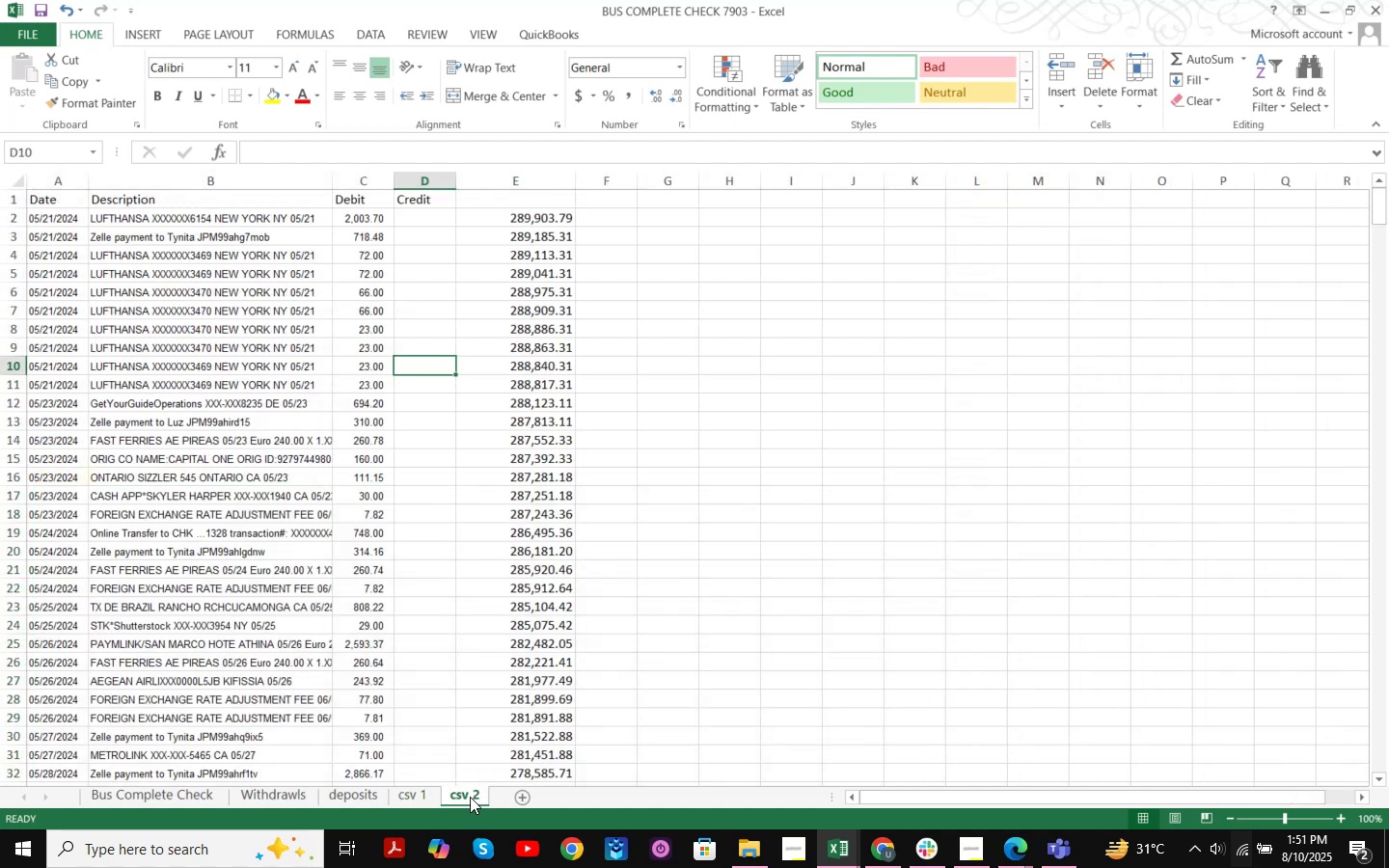 
scroll: coordinate [962, 480], scroll_direction: down, amount: 17.0
 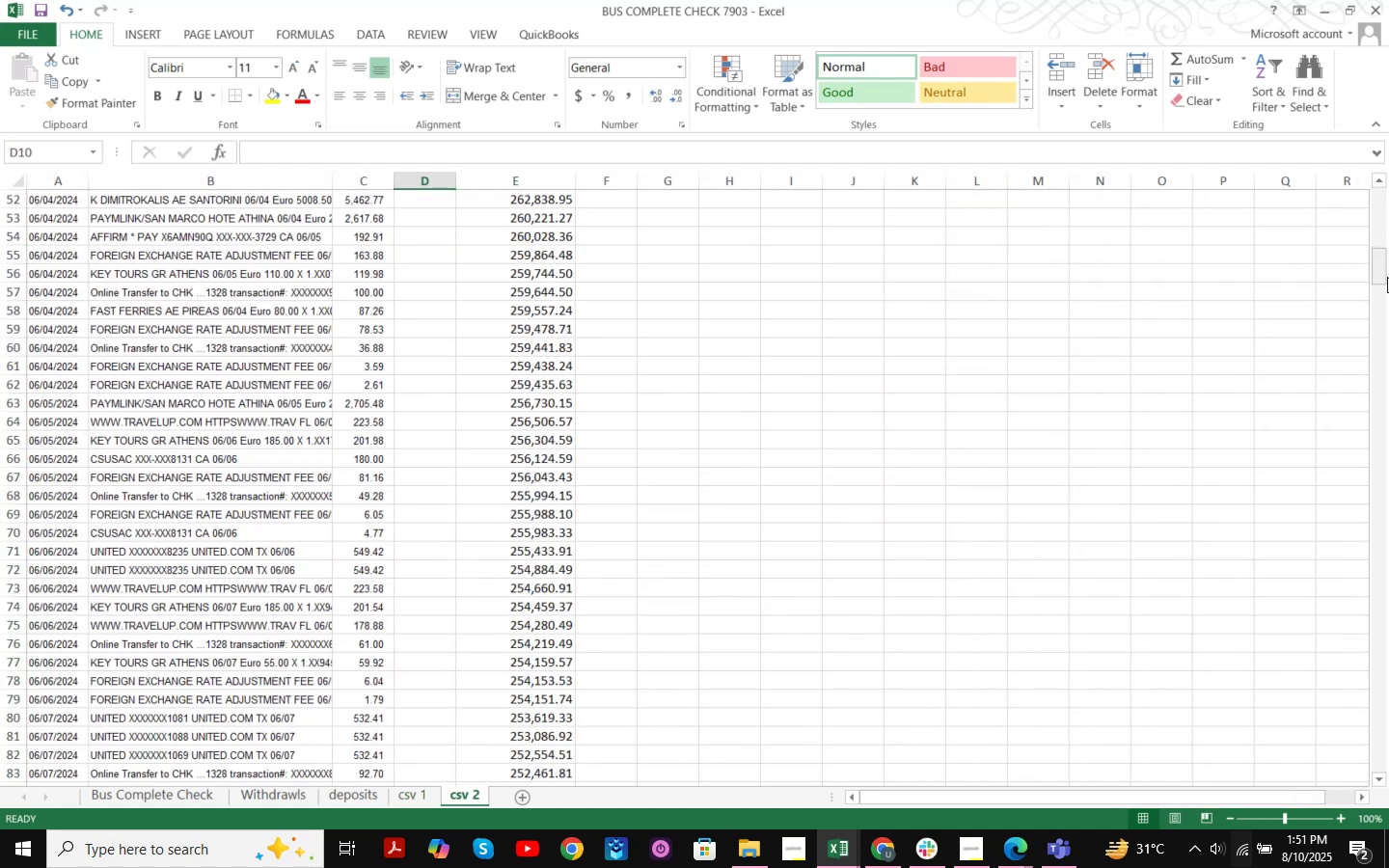 
left_click_drag(start_coordinate=[1384, 271], to_coordinate=[1368, 185])
 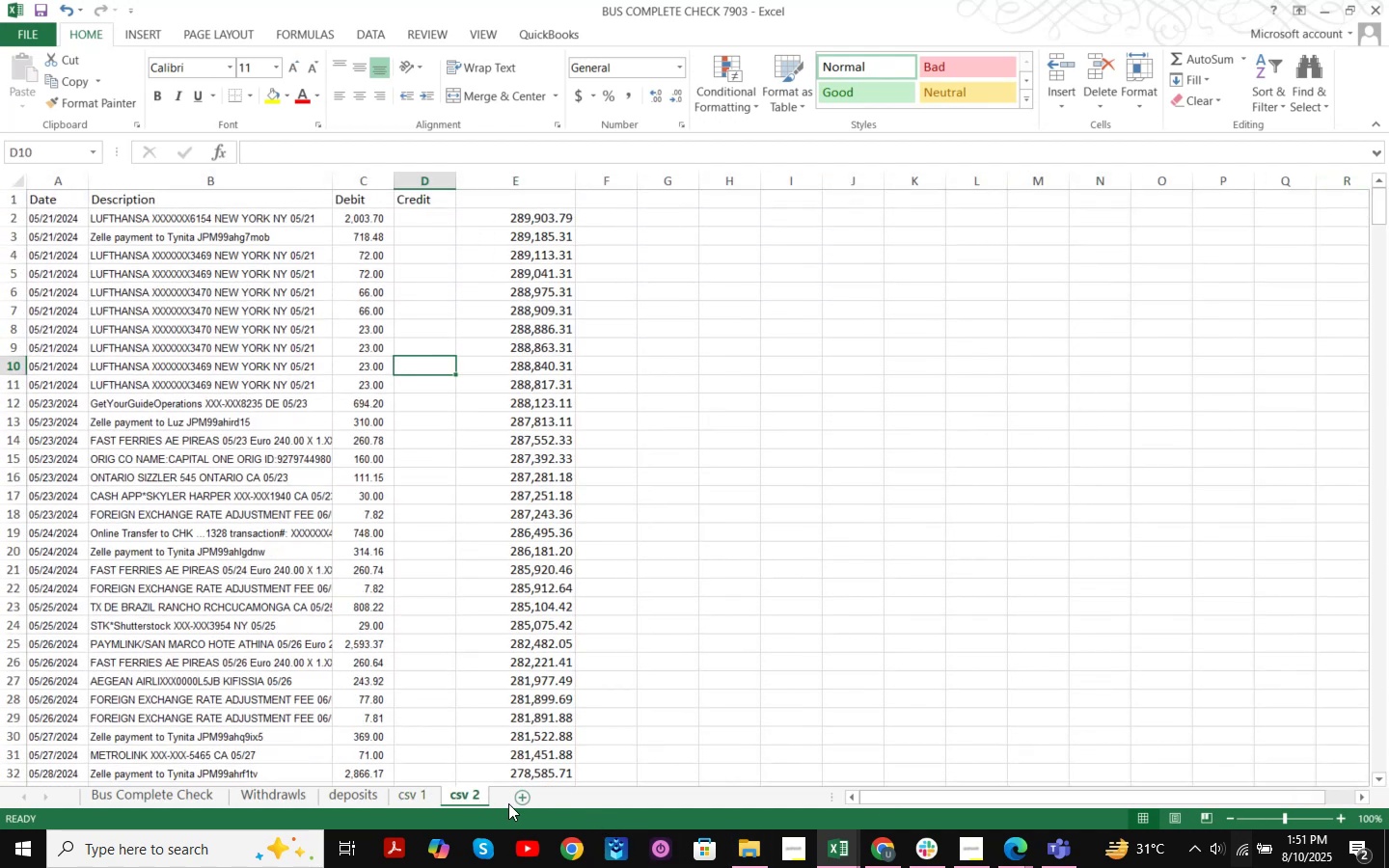 
right_click([463, 794])
 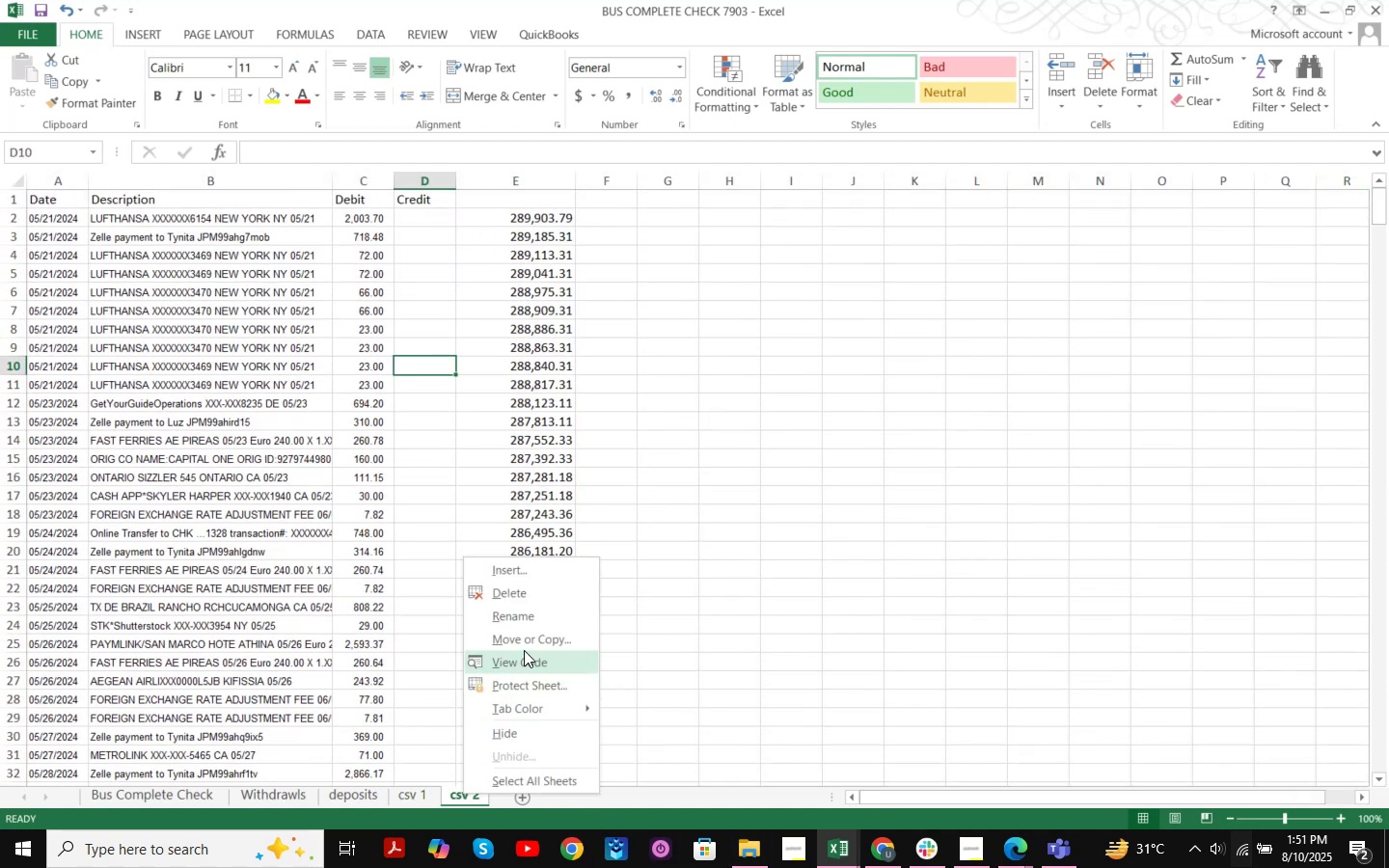 
left_click([527, 645])
 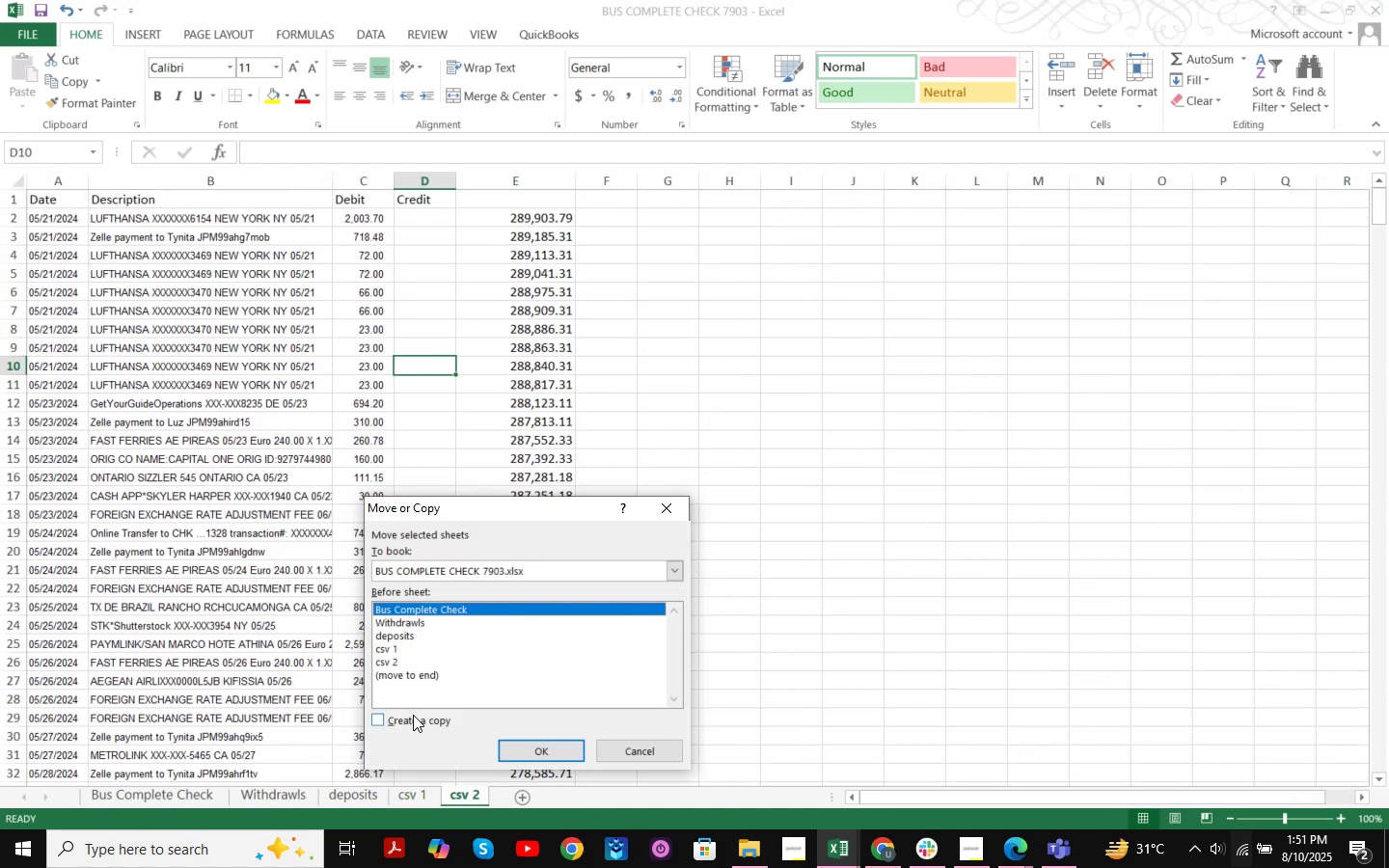 
left_click([409, 723])
 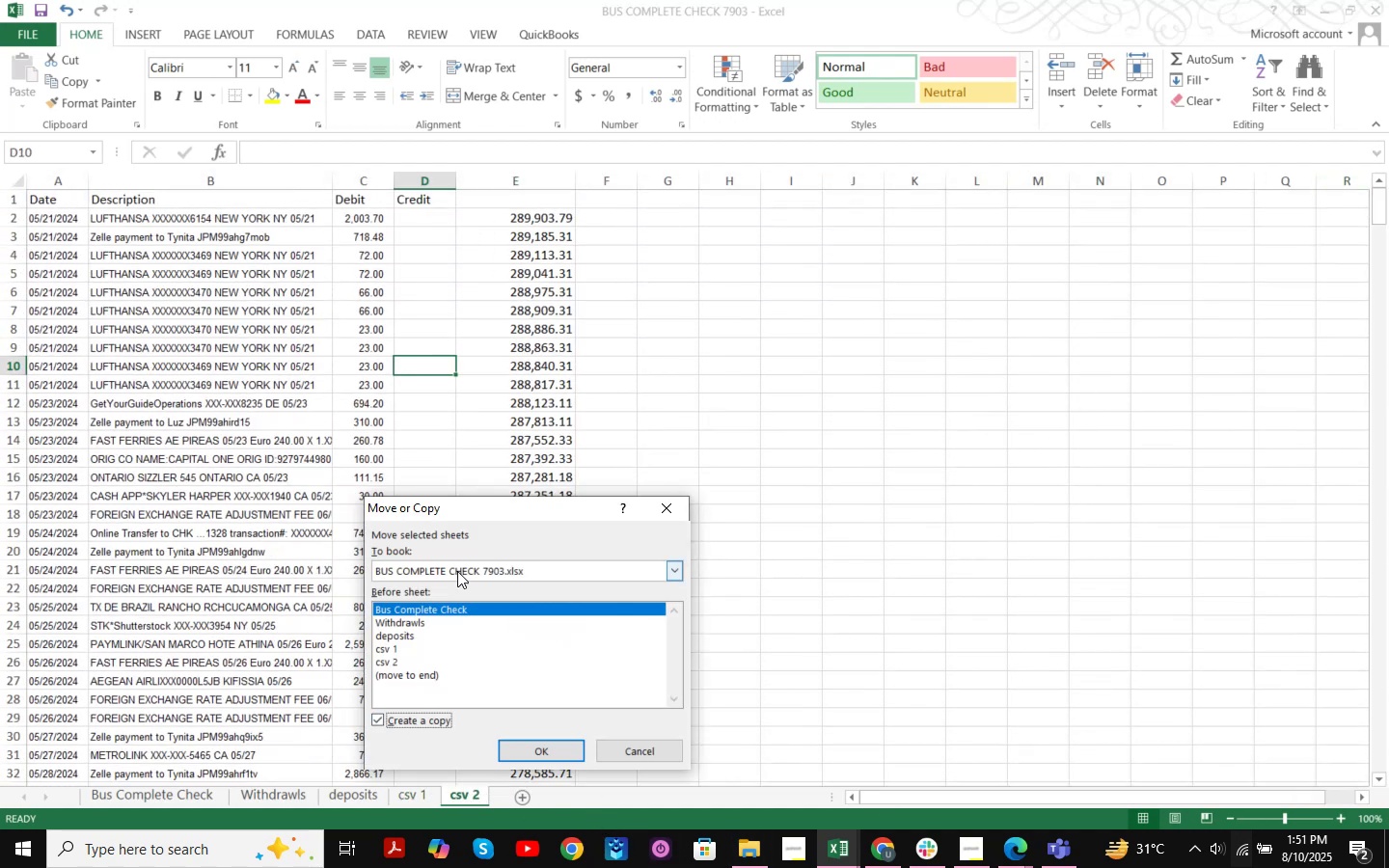 
left_click([458, 567])
 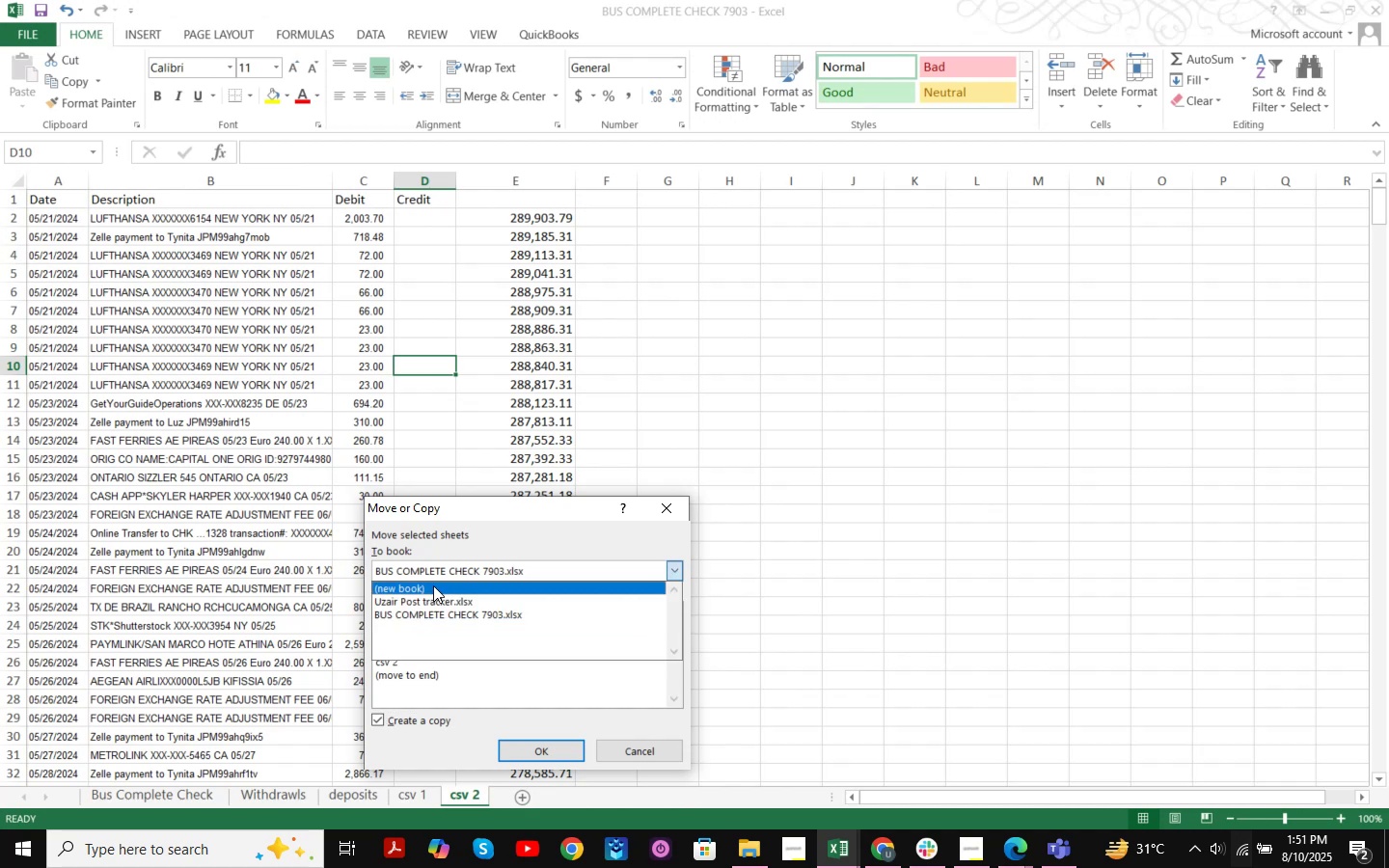 
left_click([433, 585])
 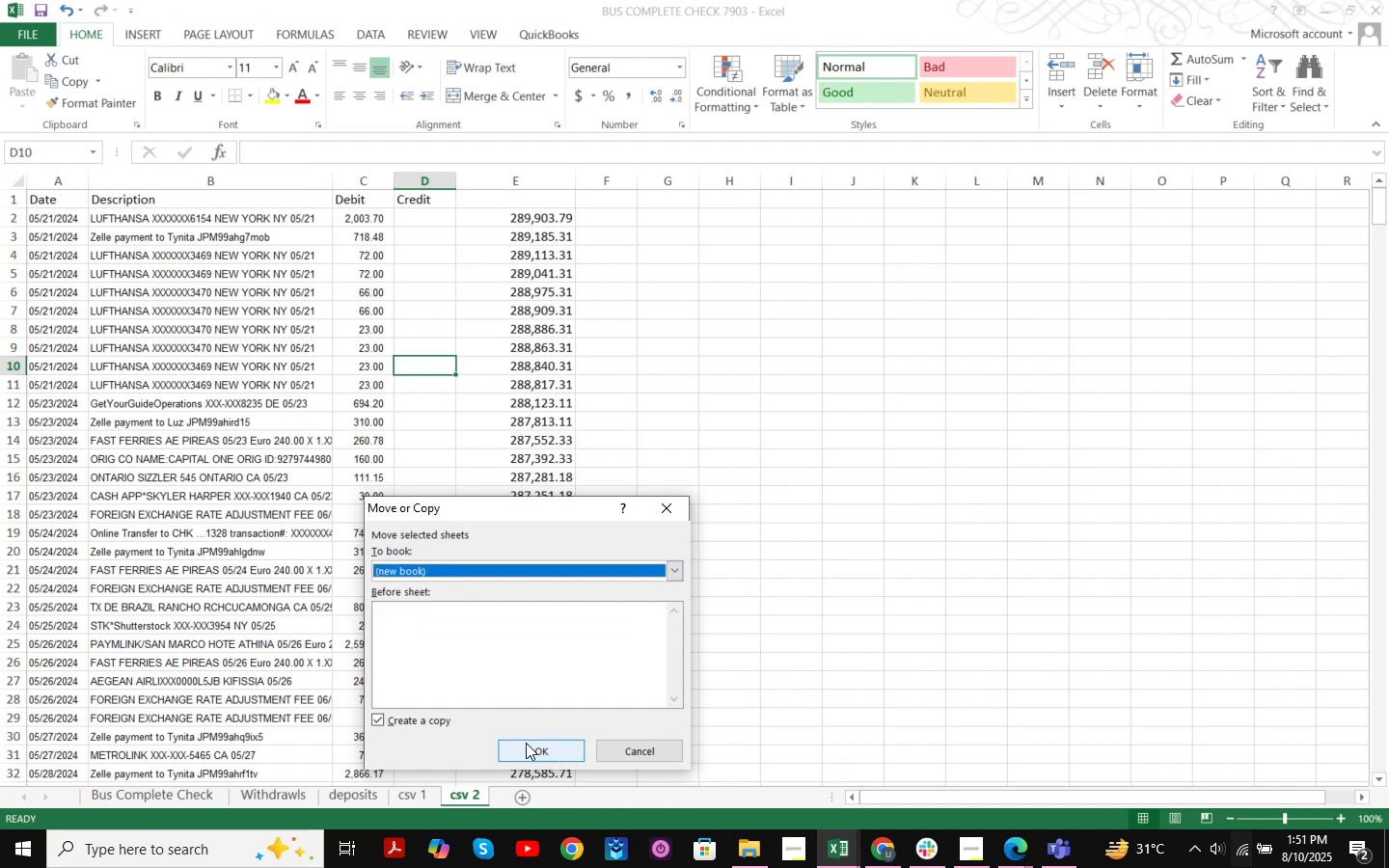 
left_click([529, 746])
 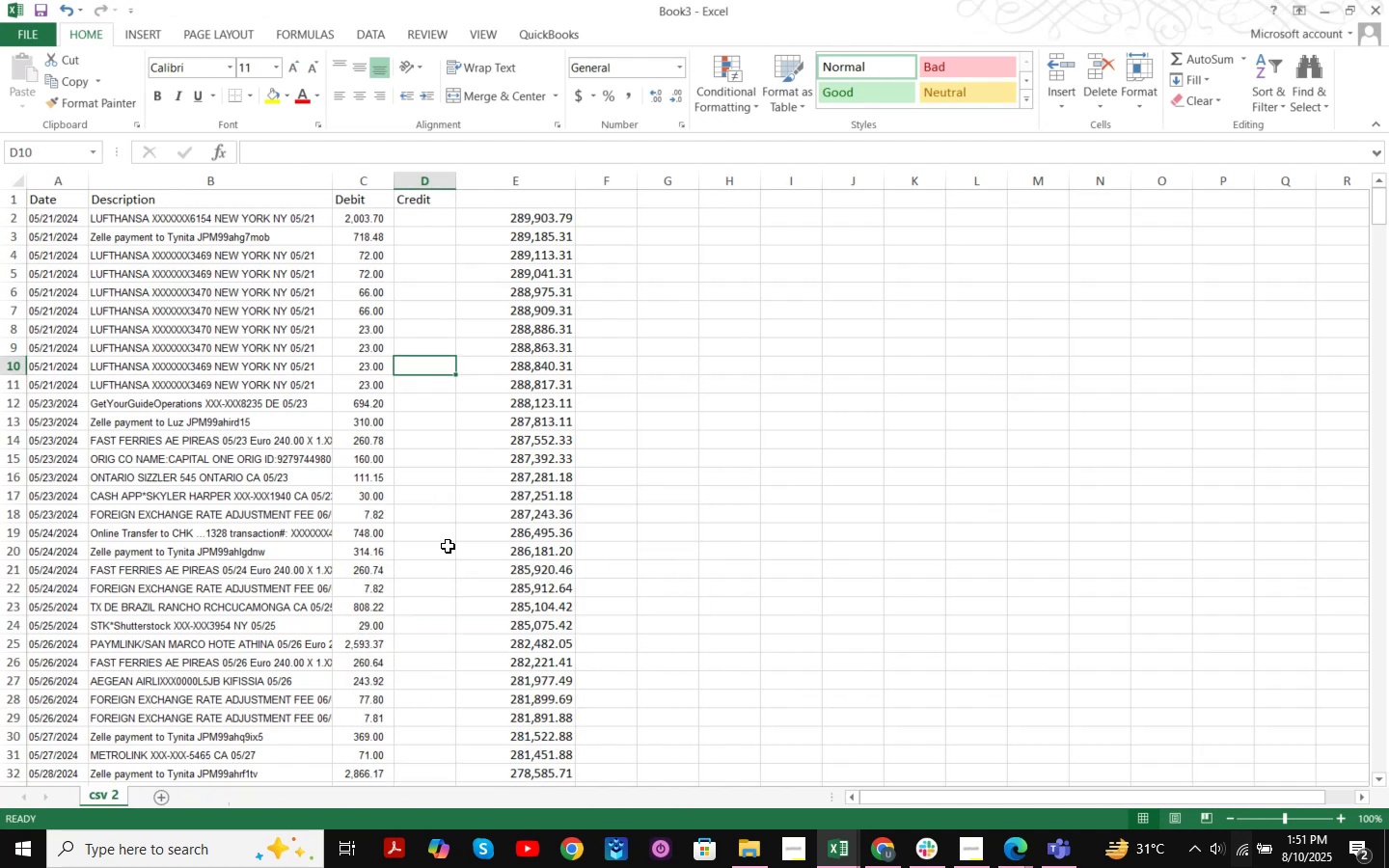 
key(Control+ControlLeft)
 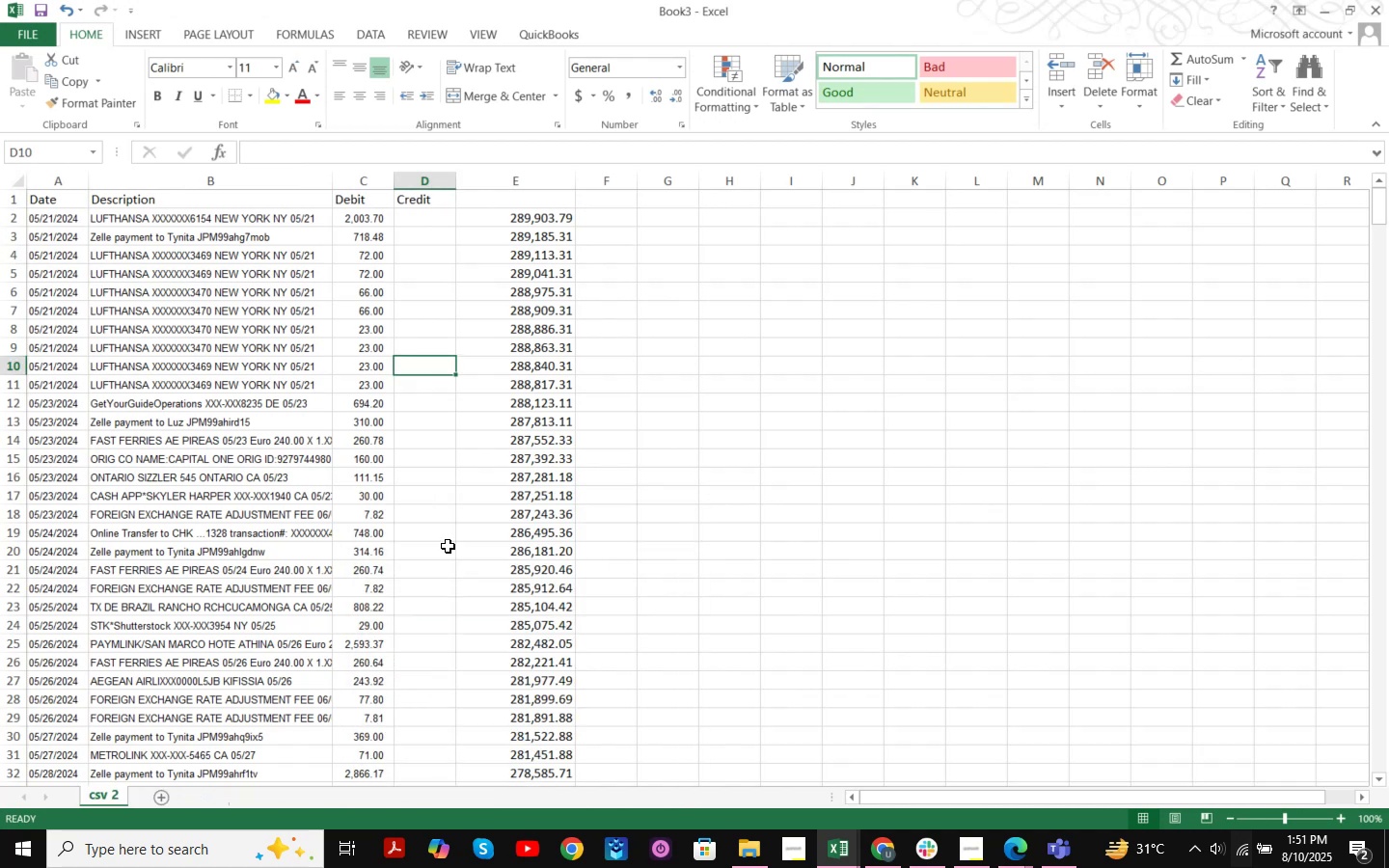 
key(Control+S)
 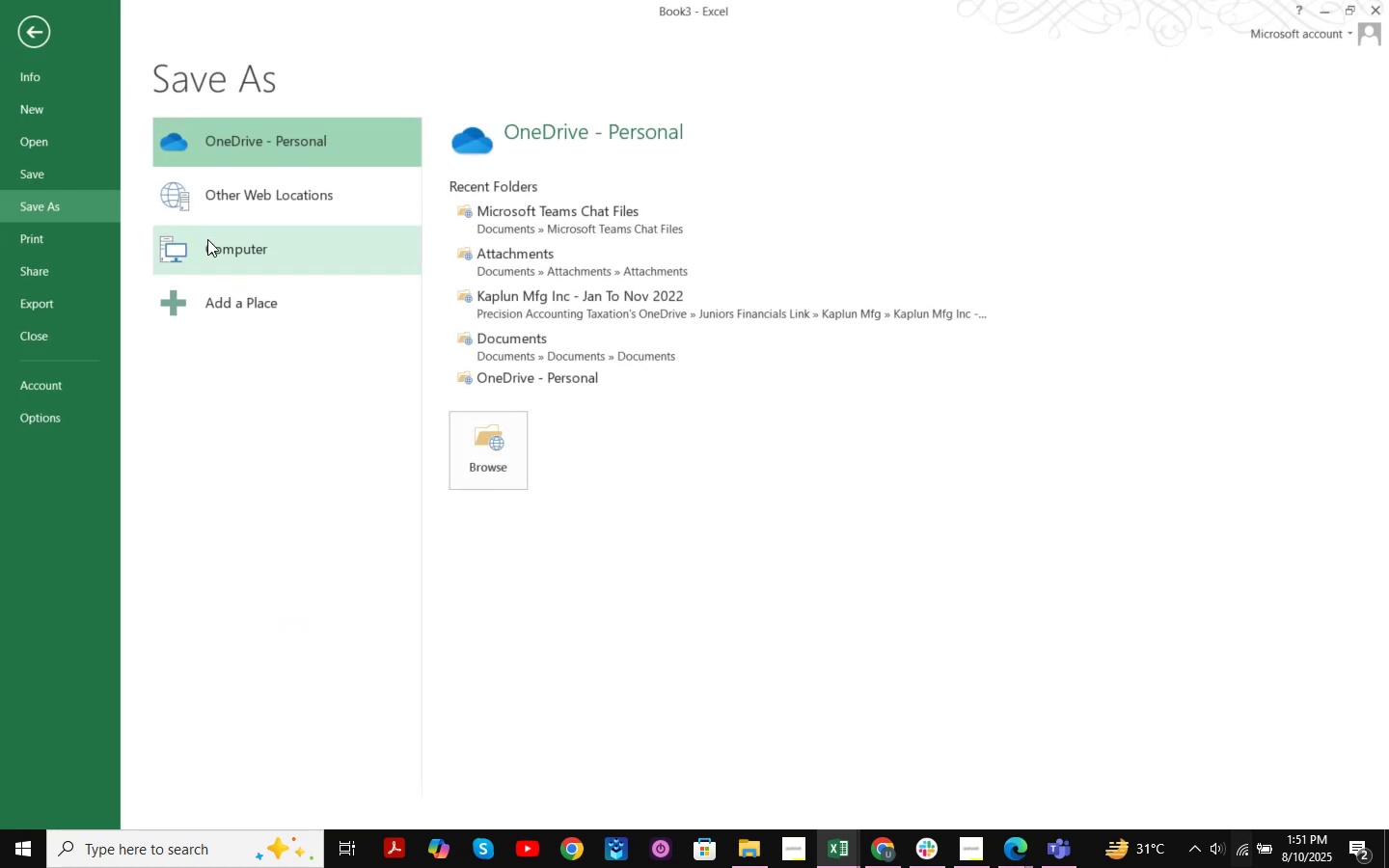 
double_click([207, 239])
 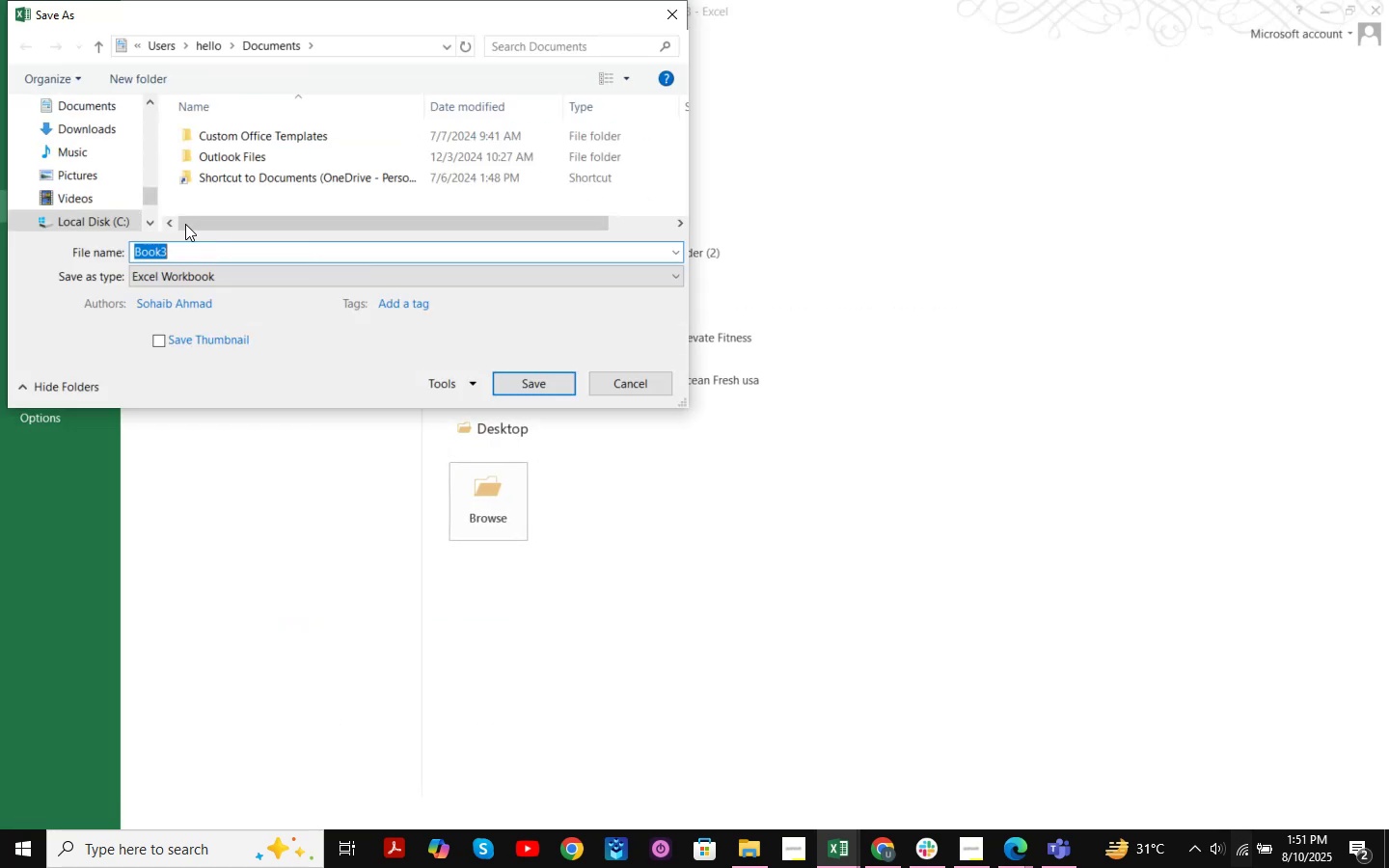 
scroll: coordinate [114, 168], scroll_direction: up, amount: 24.0
 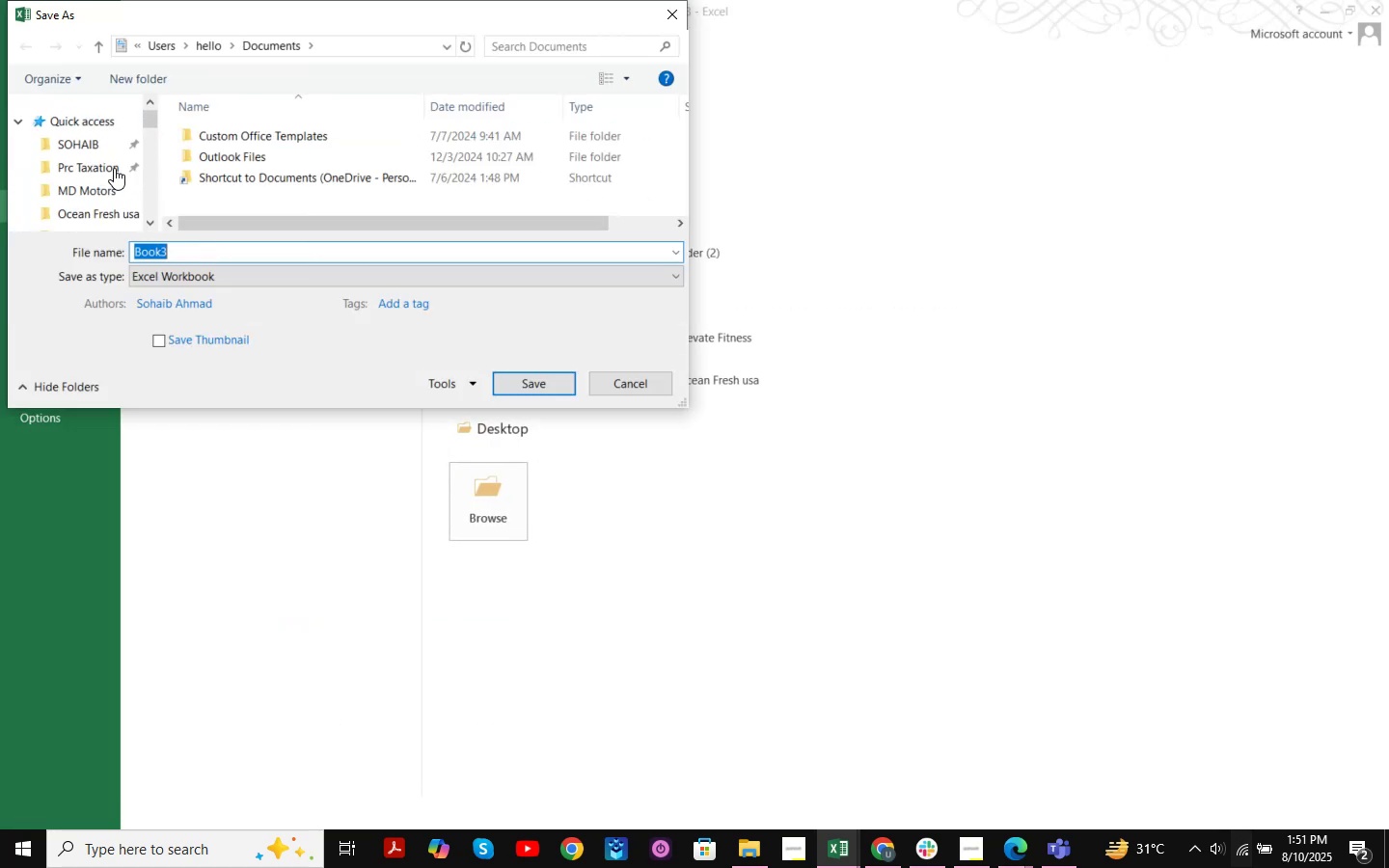 
scroll: coordinate [114, 168], scroll_direction: down, amount: 16.0
 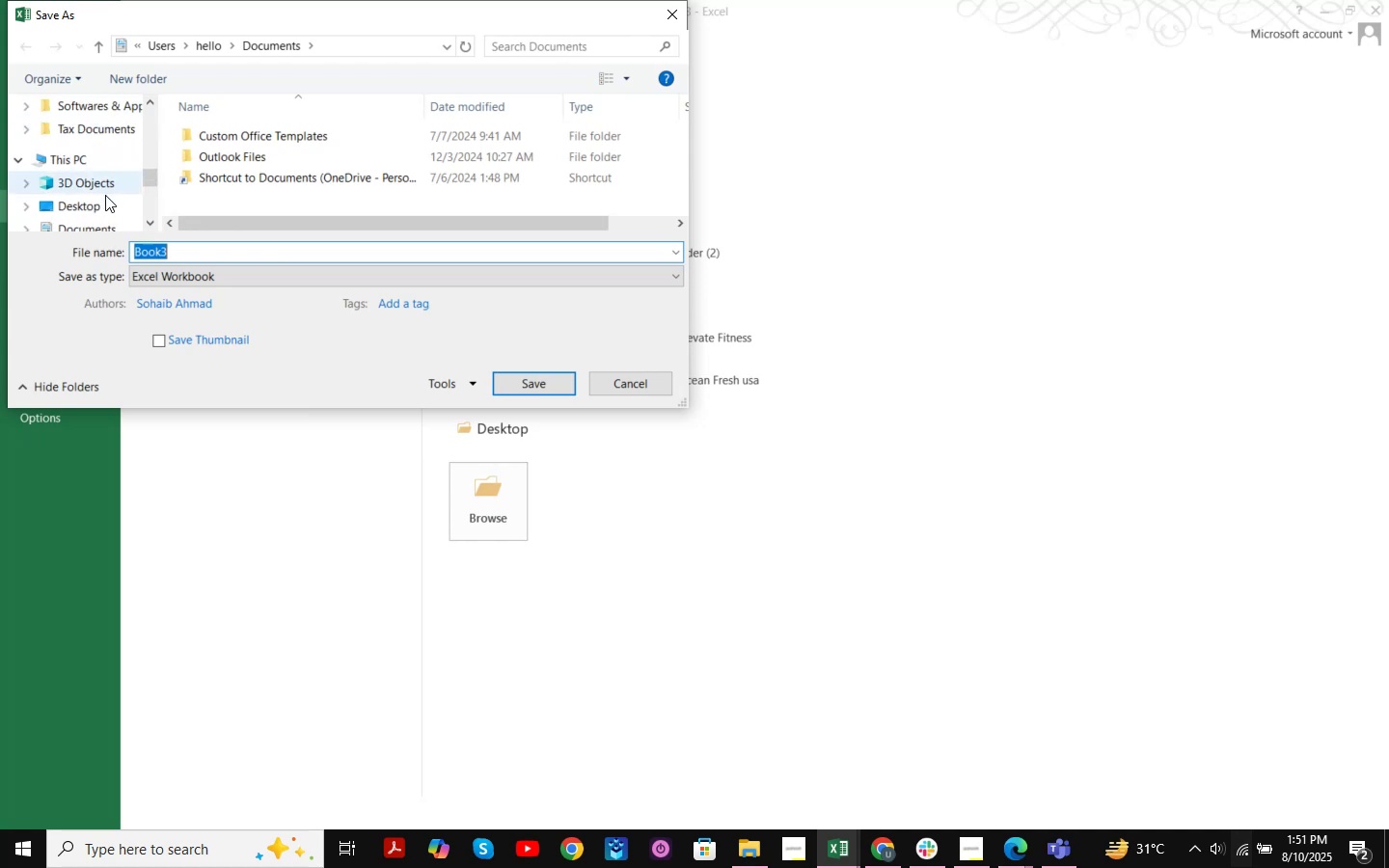 
left_click([106, 203])
 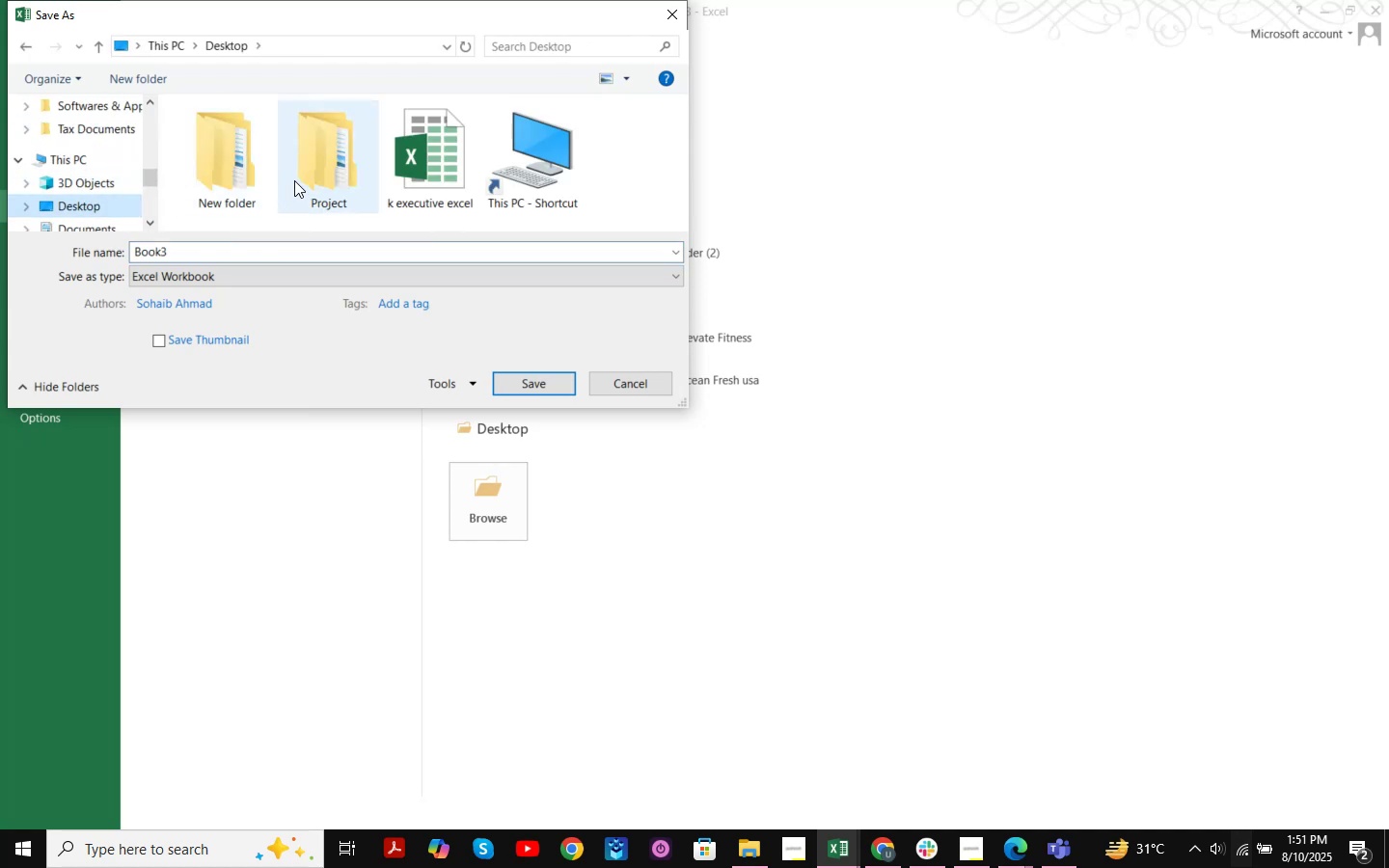 
double_click([294, 180])
 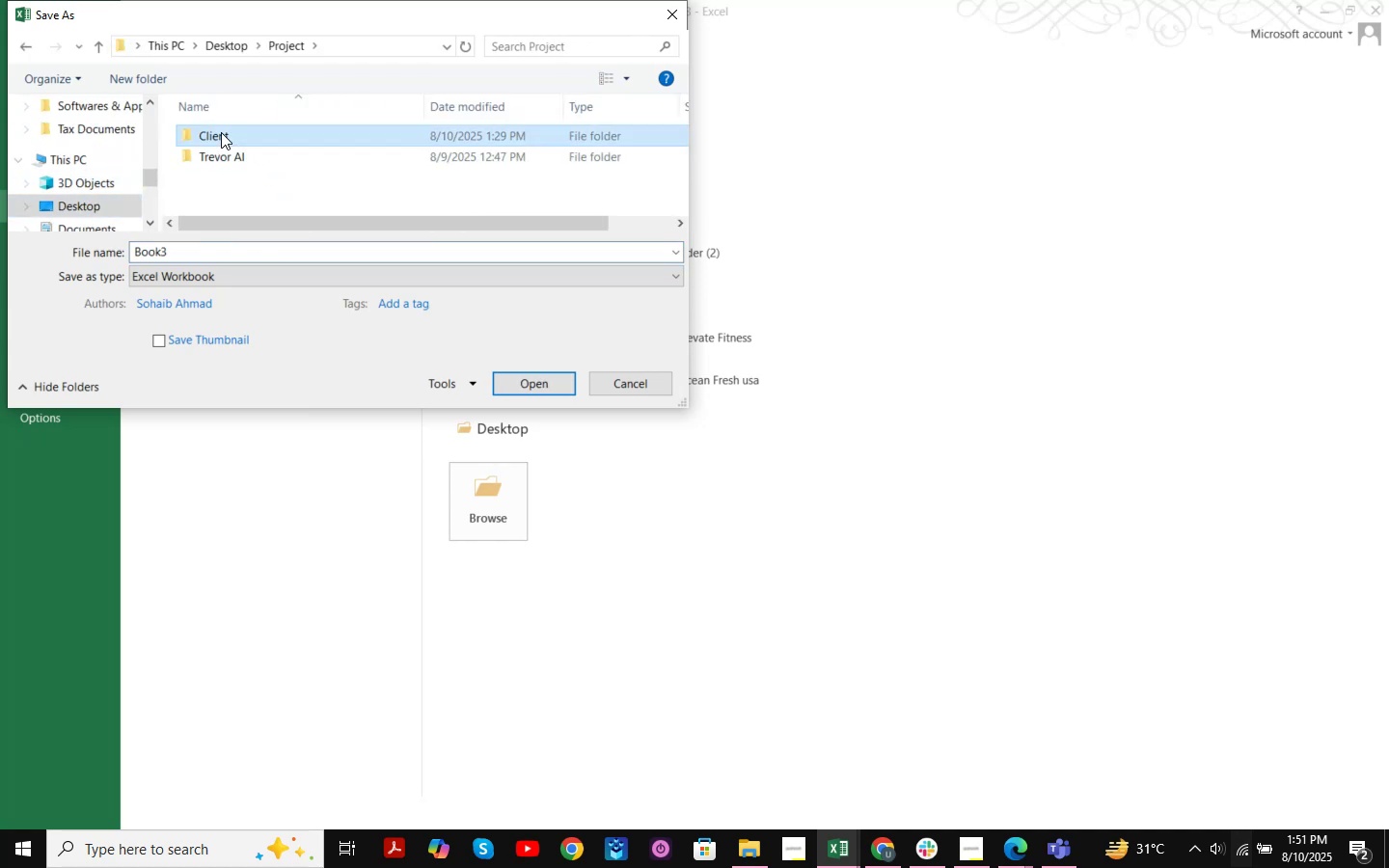 
double_click([221, 132])
 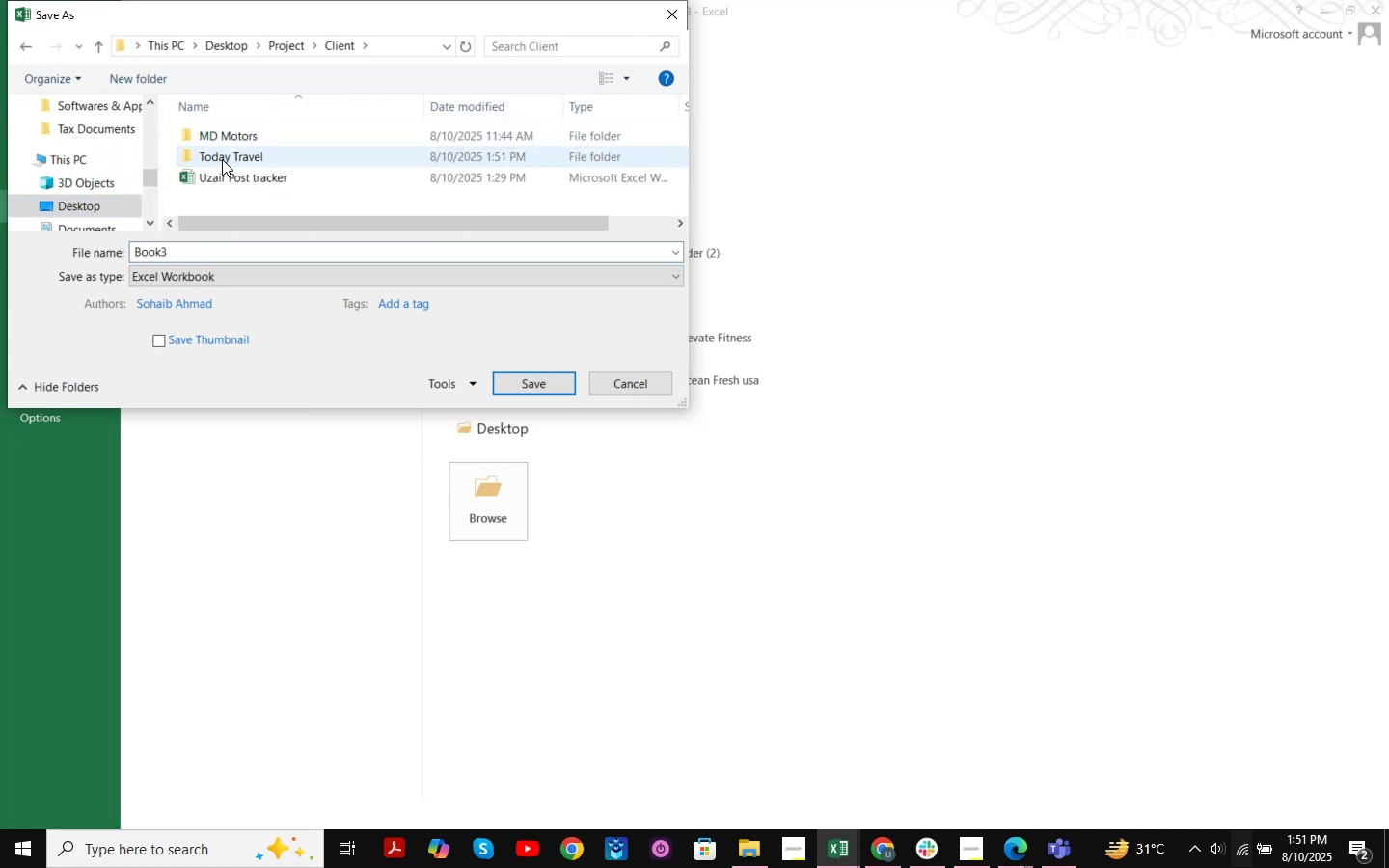 
double_click([222, 159])
 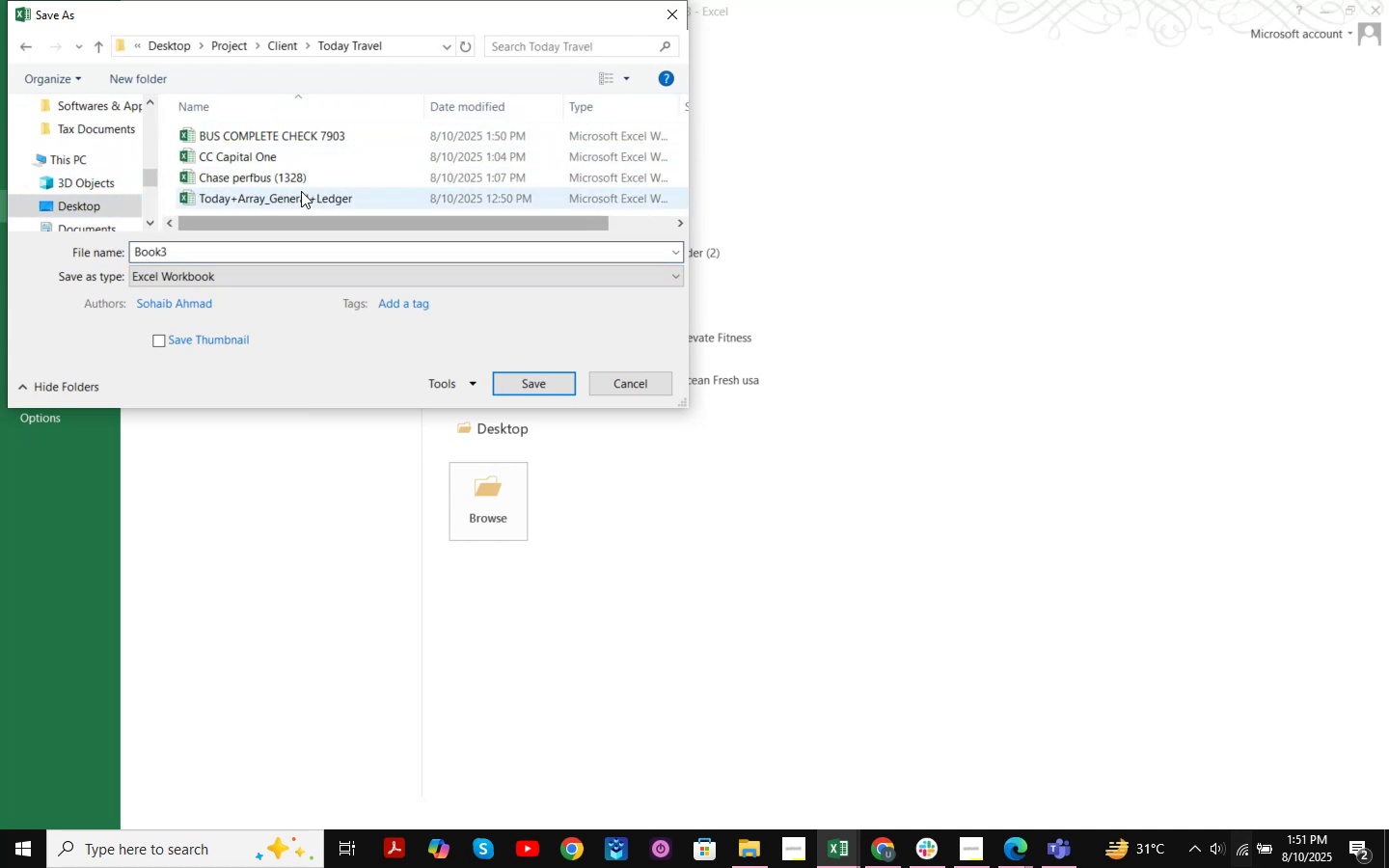 
left_click([254, 272])
 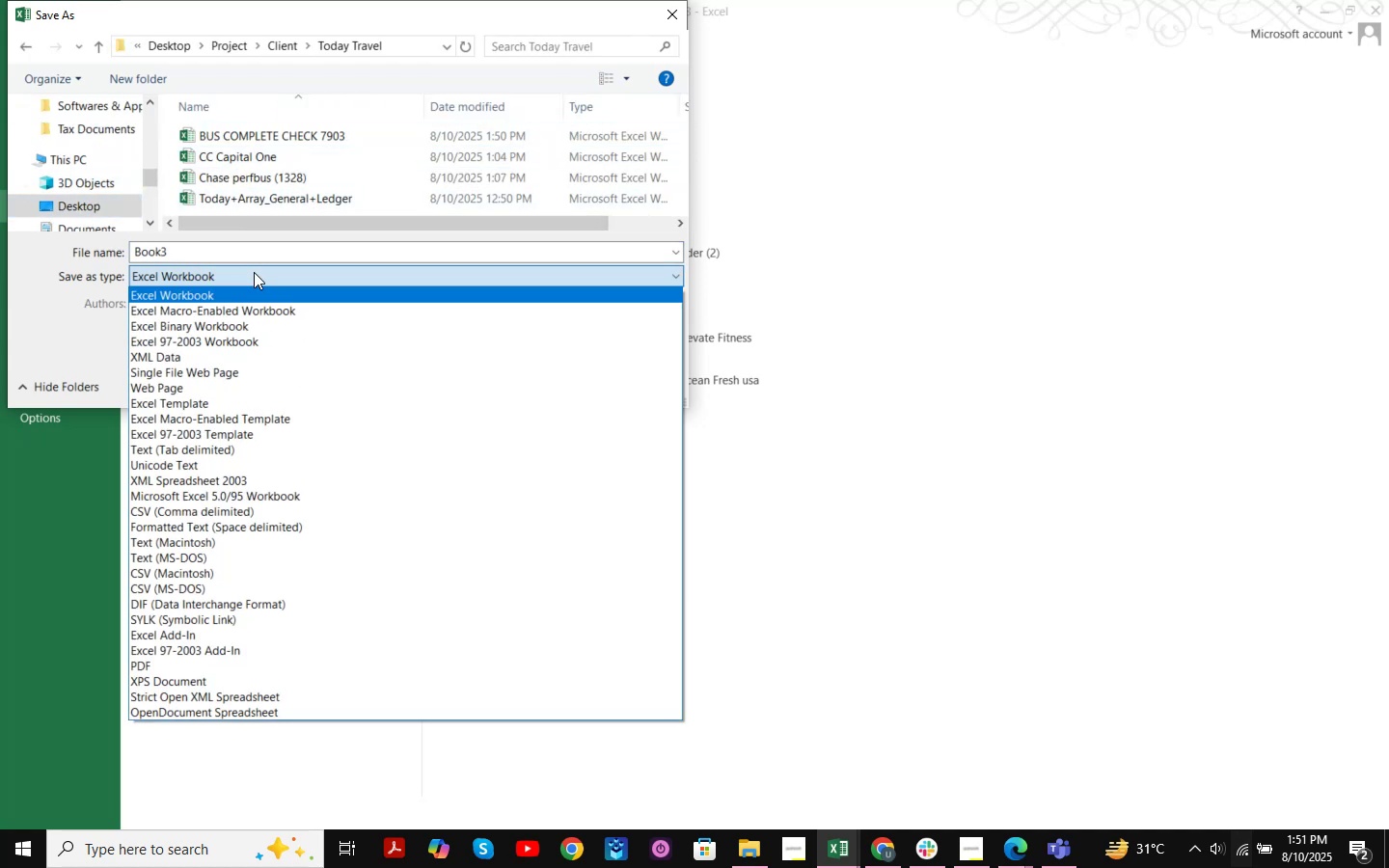 
key(C)
 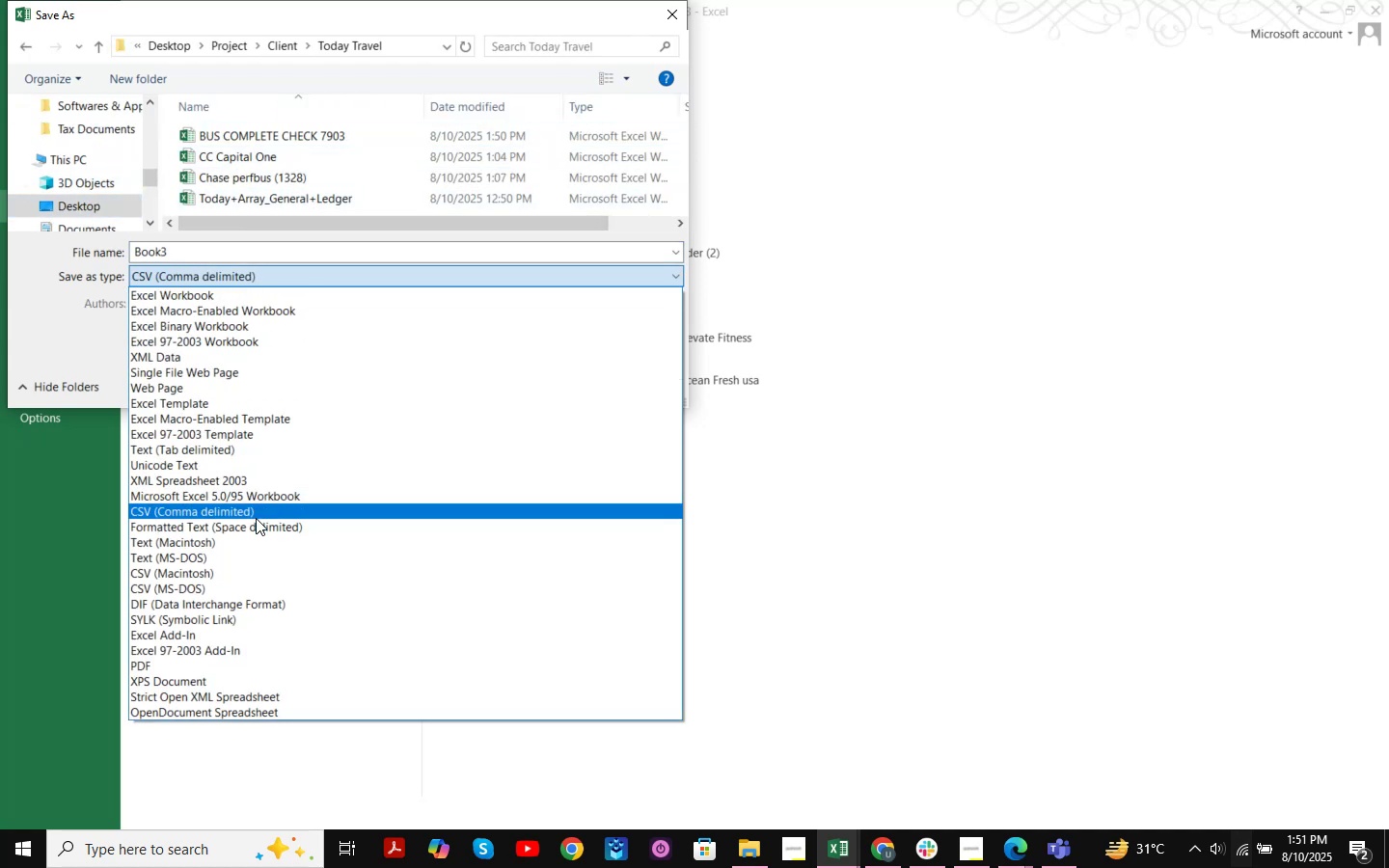 
left_click([256, 517])
 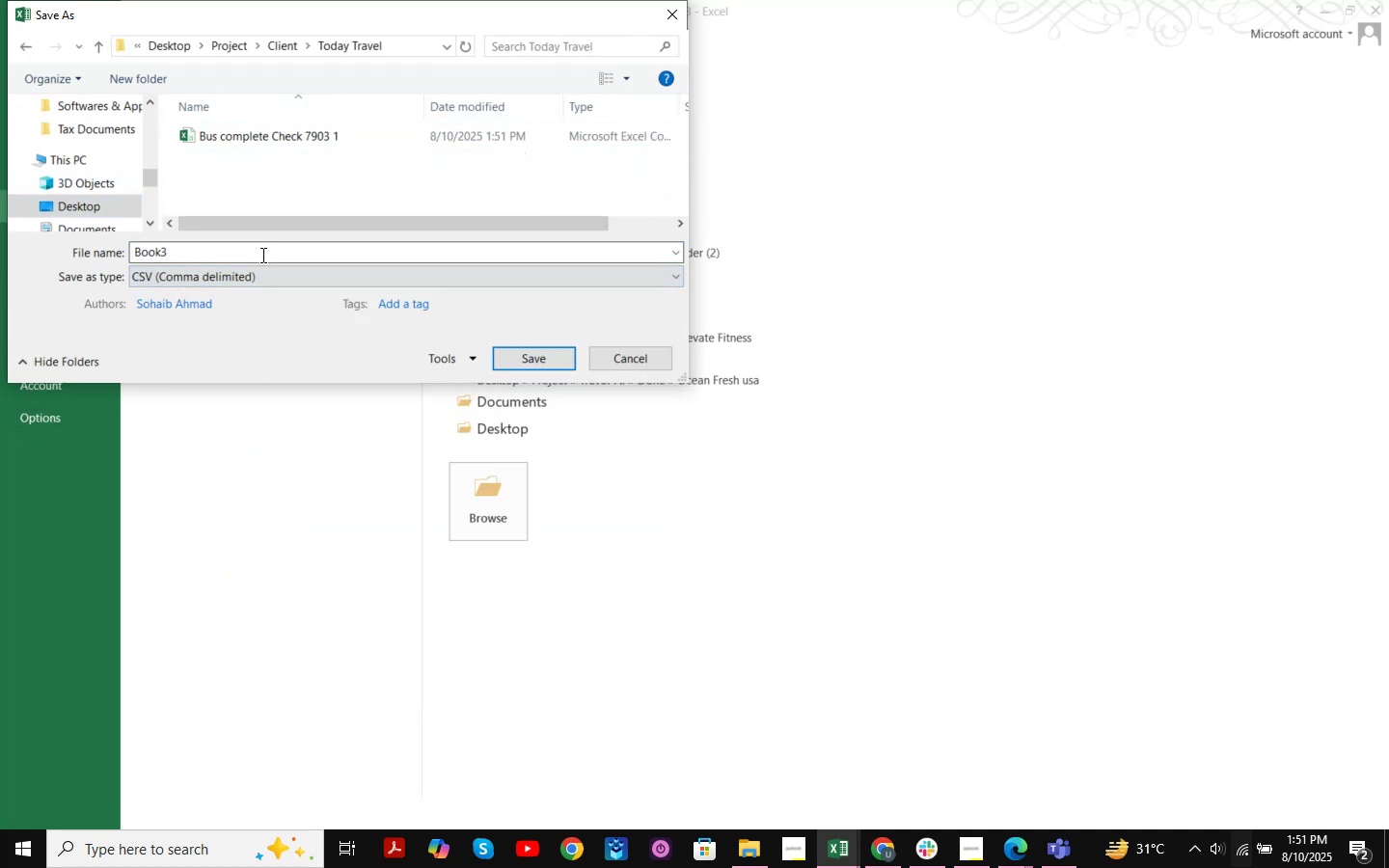 
left_click([255, 258])
 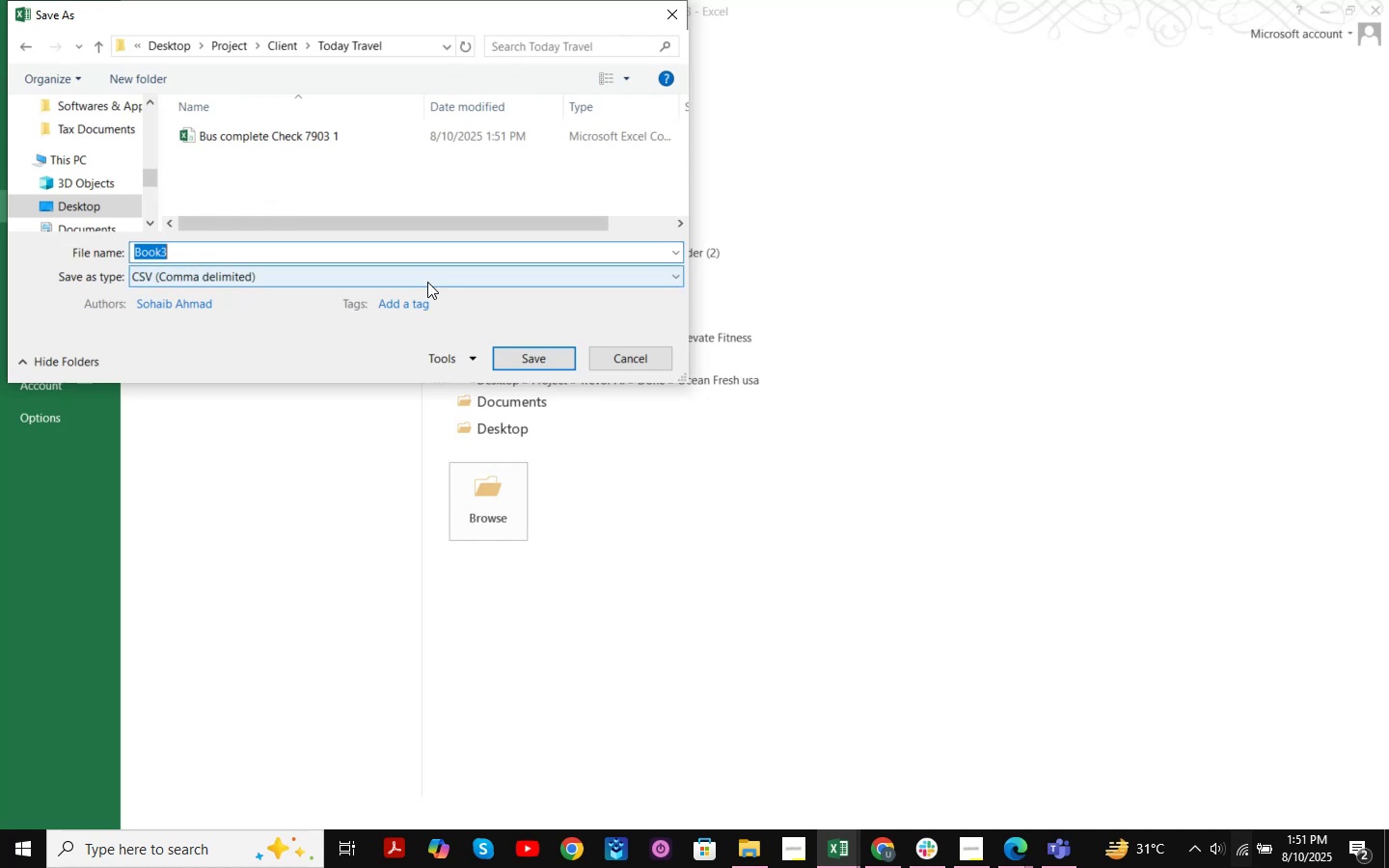 
type(Bud)
key(Backspace)
type(s Complete Check (7903) 2)
 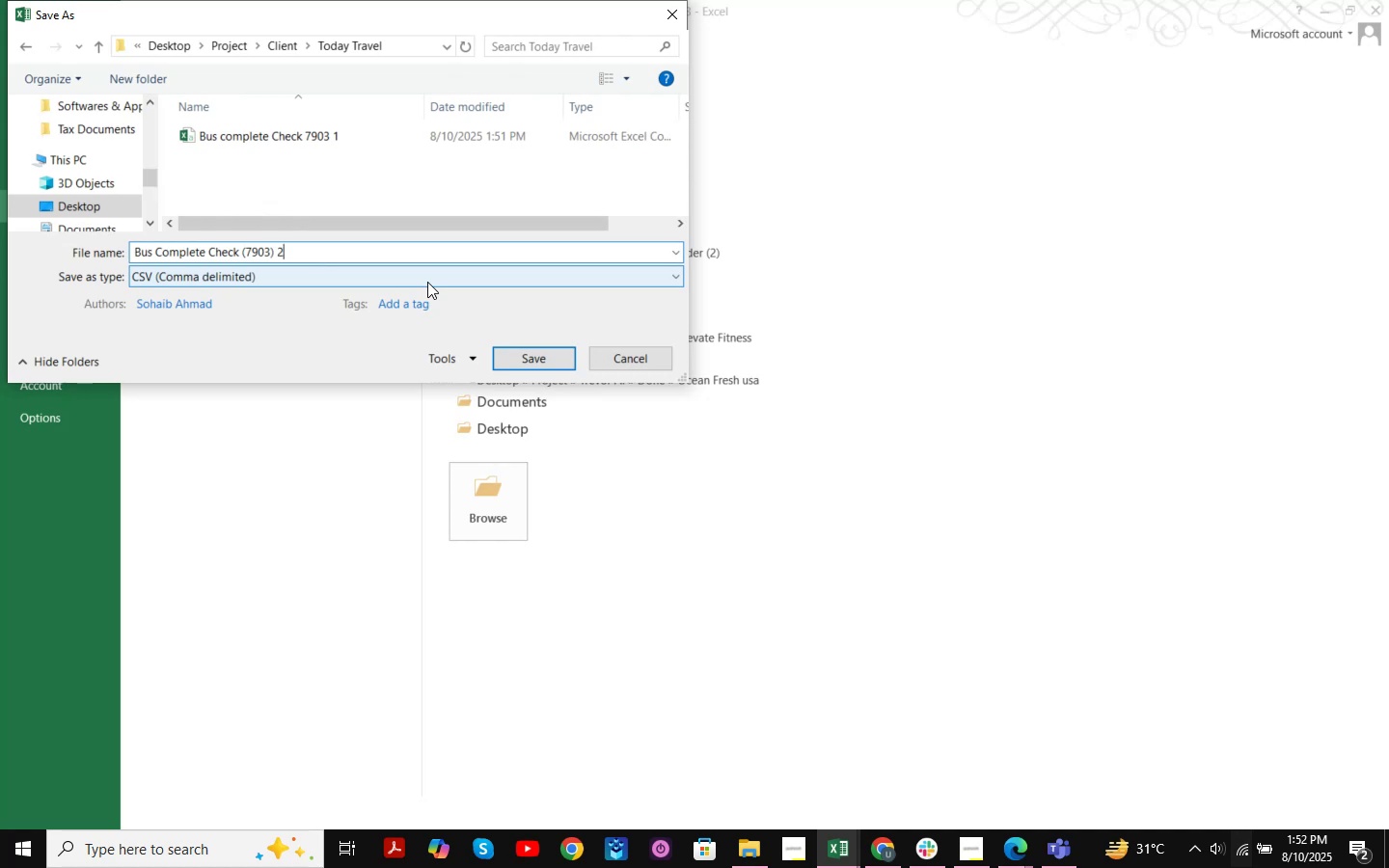 
left_click([533, 349])
 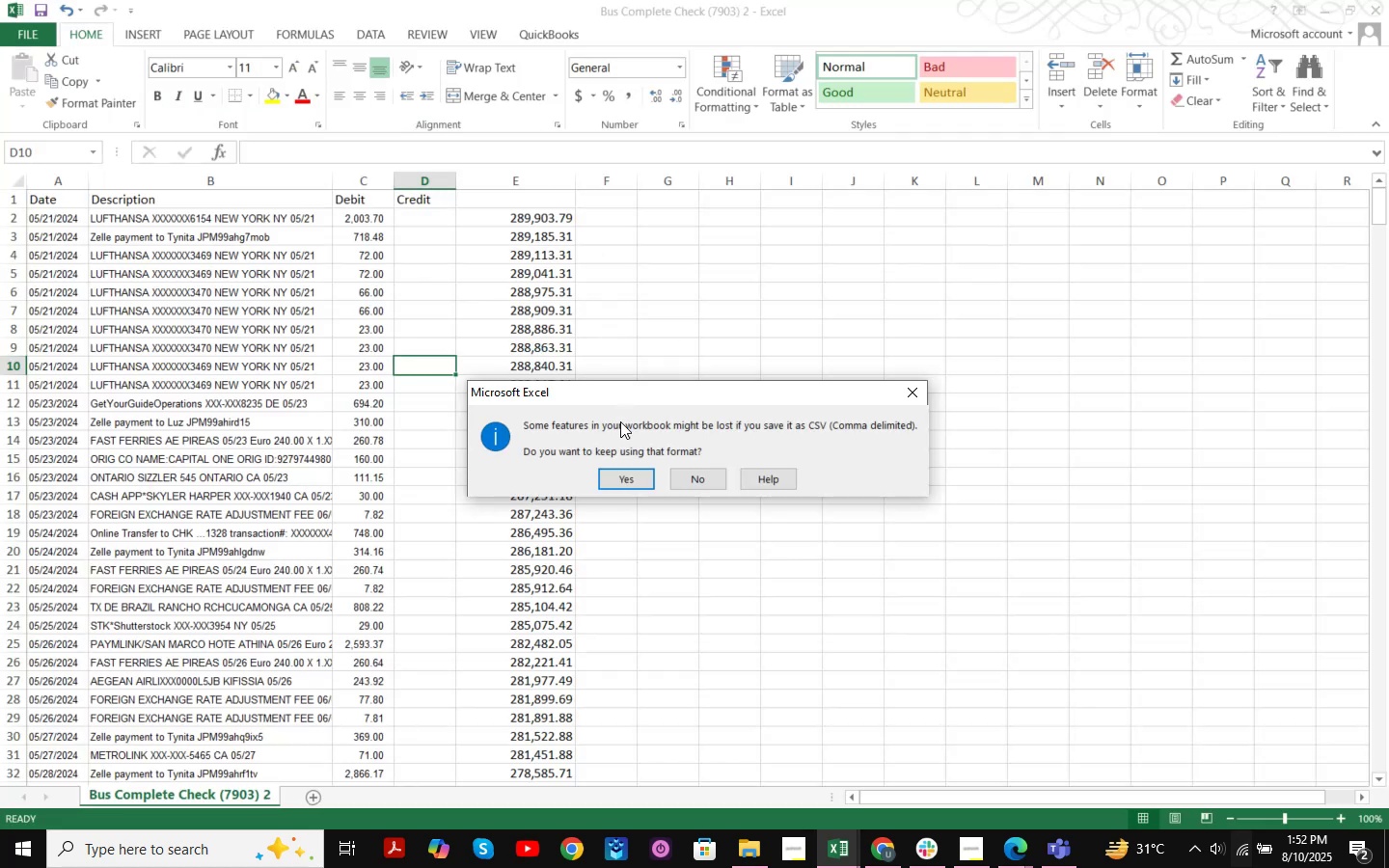 
left_click([614, 477])
 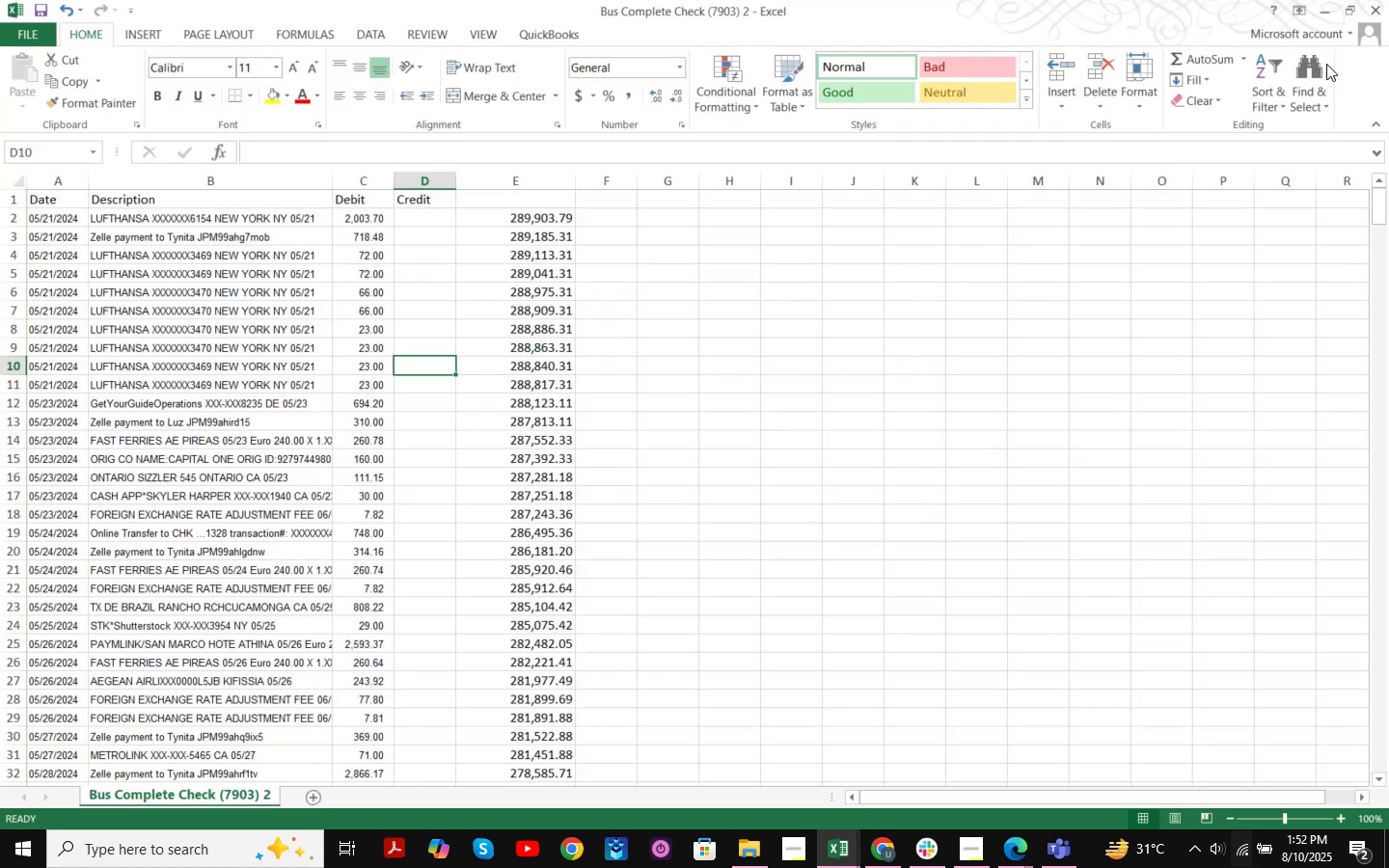 
left_click([1379, 10])
 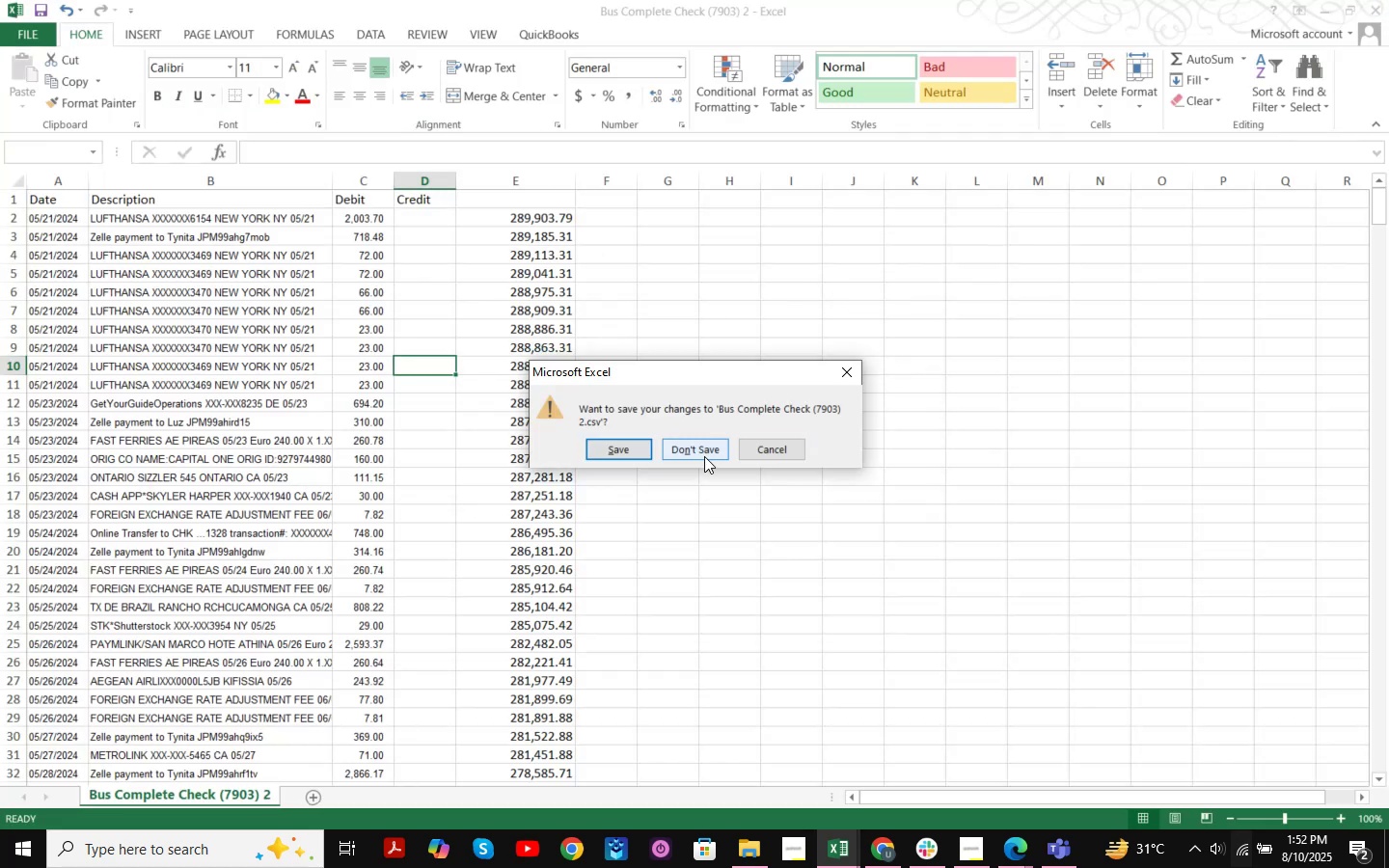 
left_click([702, 453])
 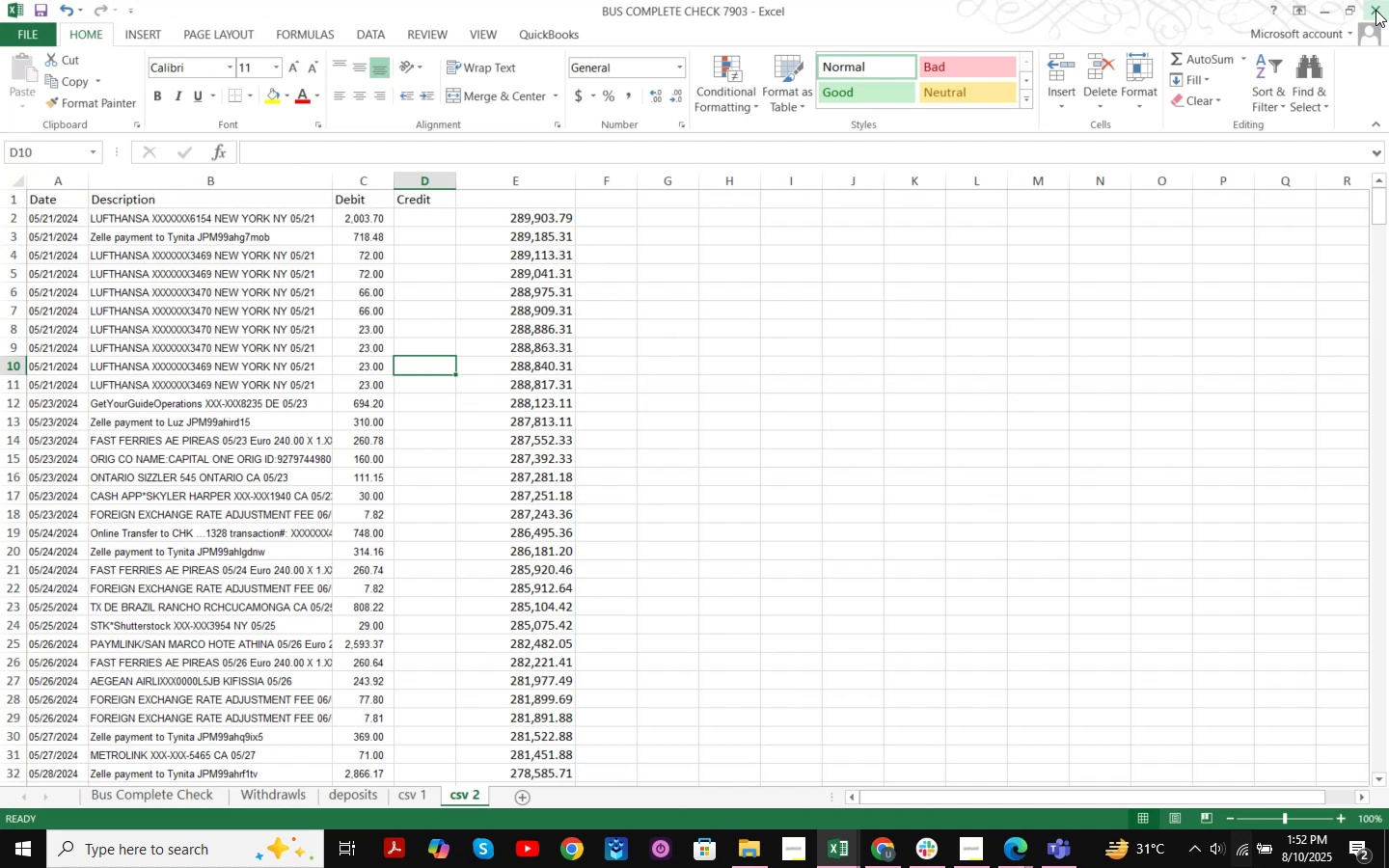 
left_click([1382, 12])
 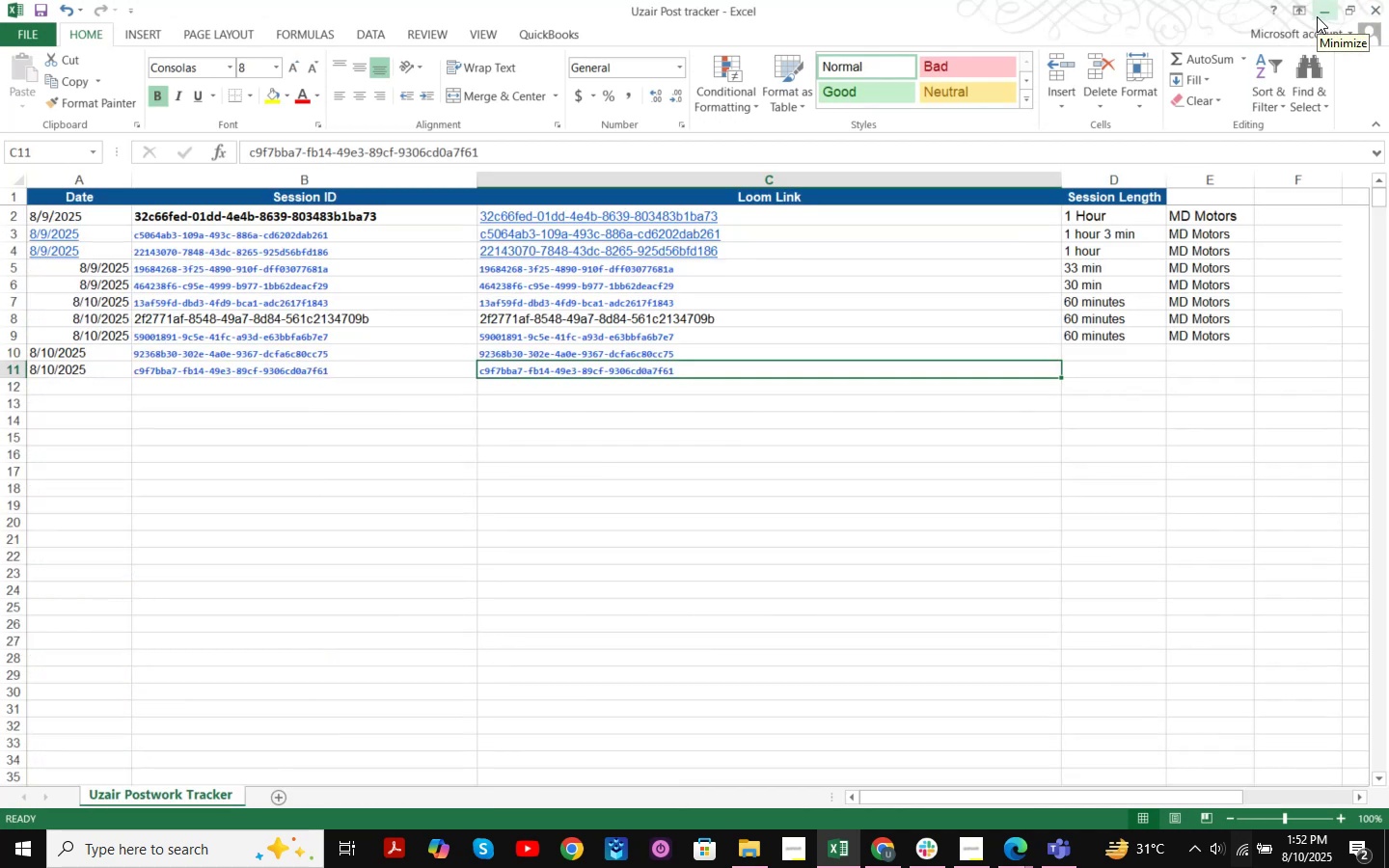 
wait(10.03)
 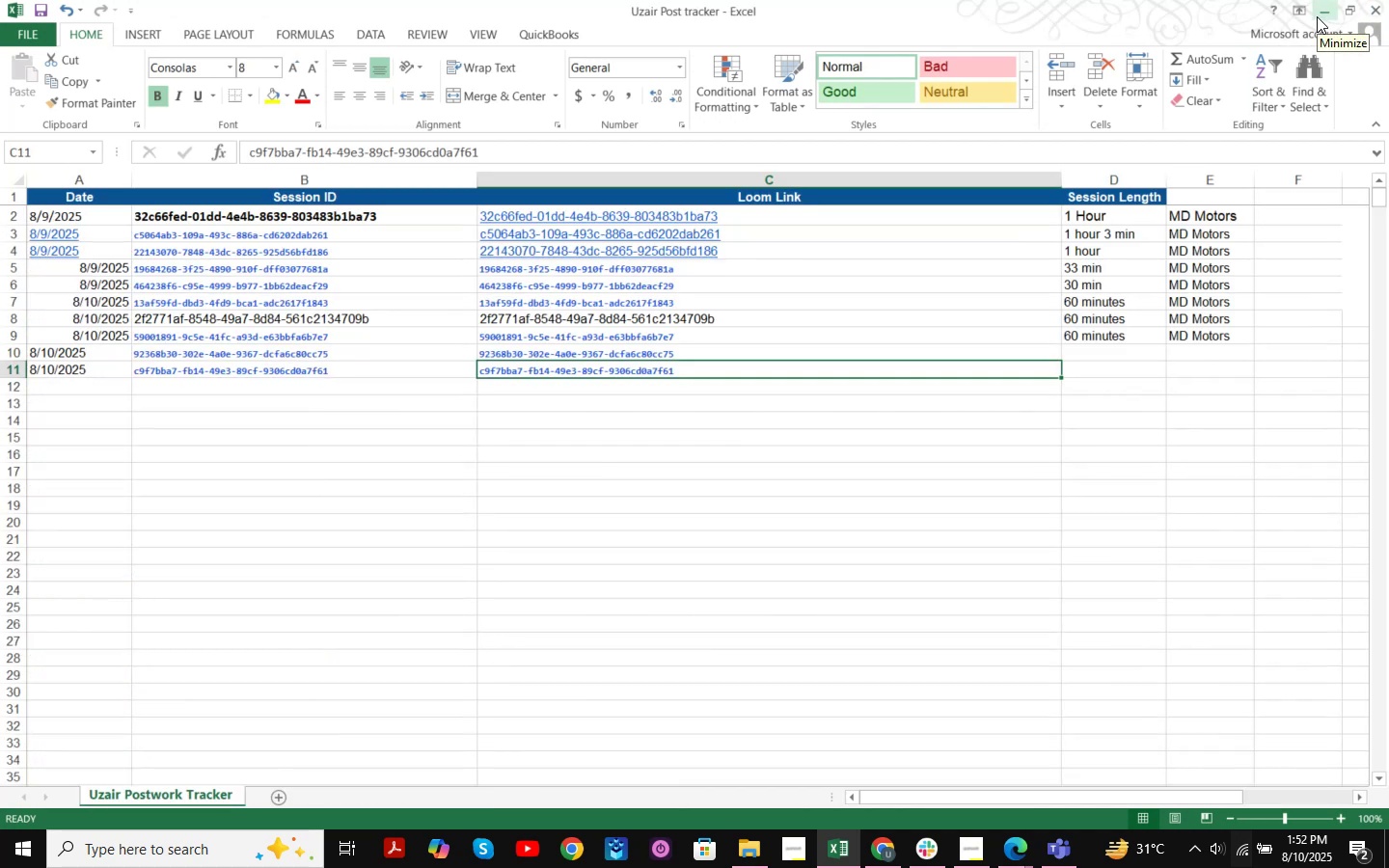 
left_click([1317, 16])
 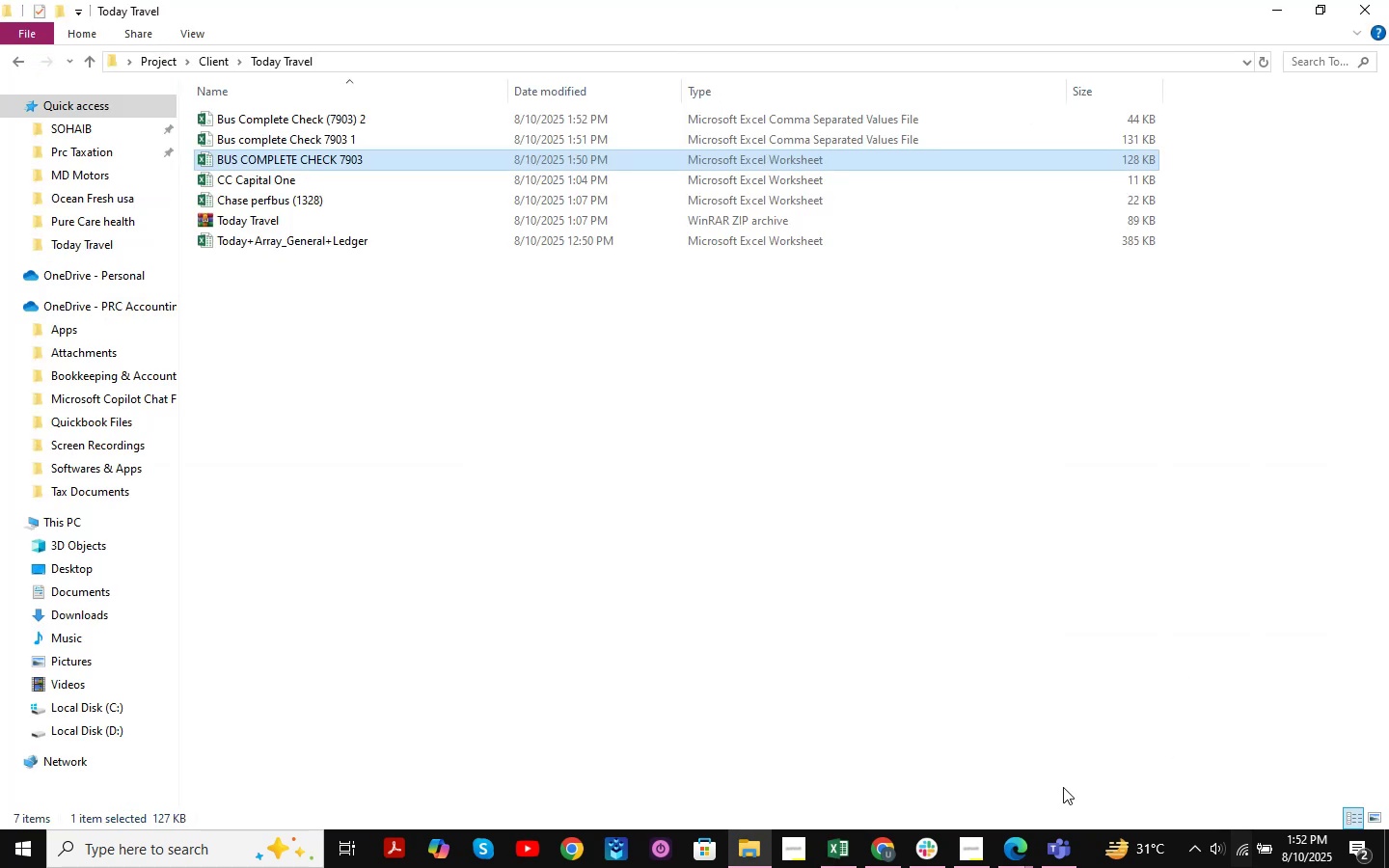 
left_click([1017, 848])
 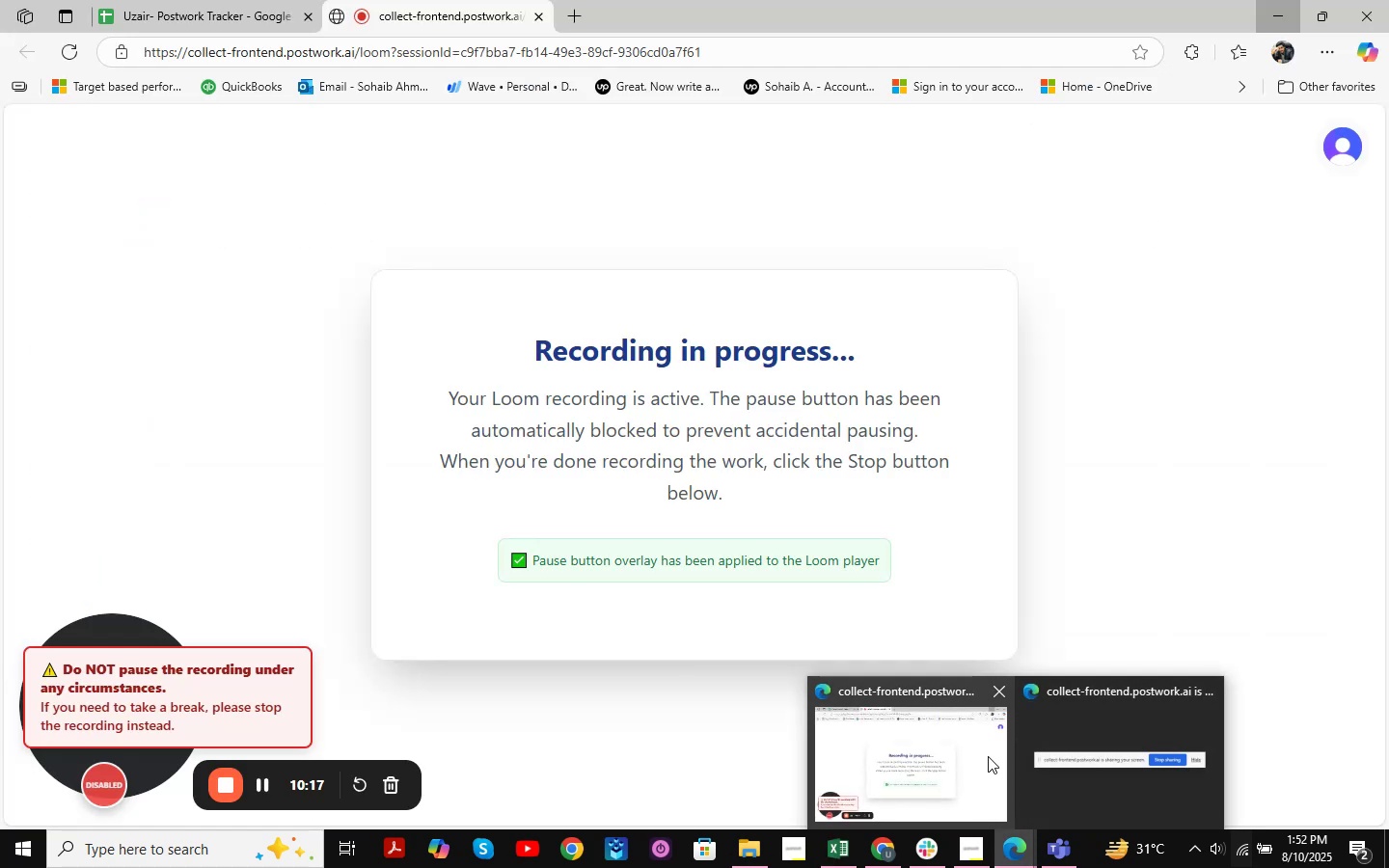 
left_click([988, 756])
 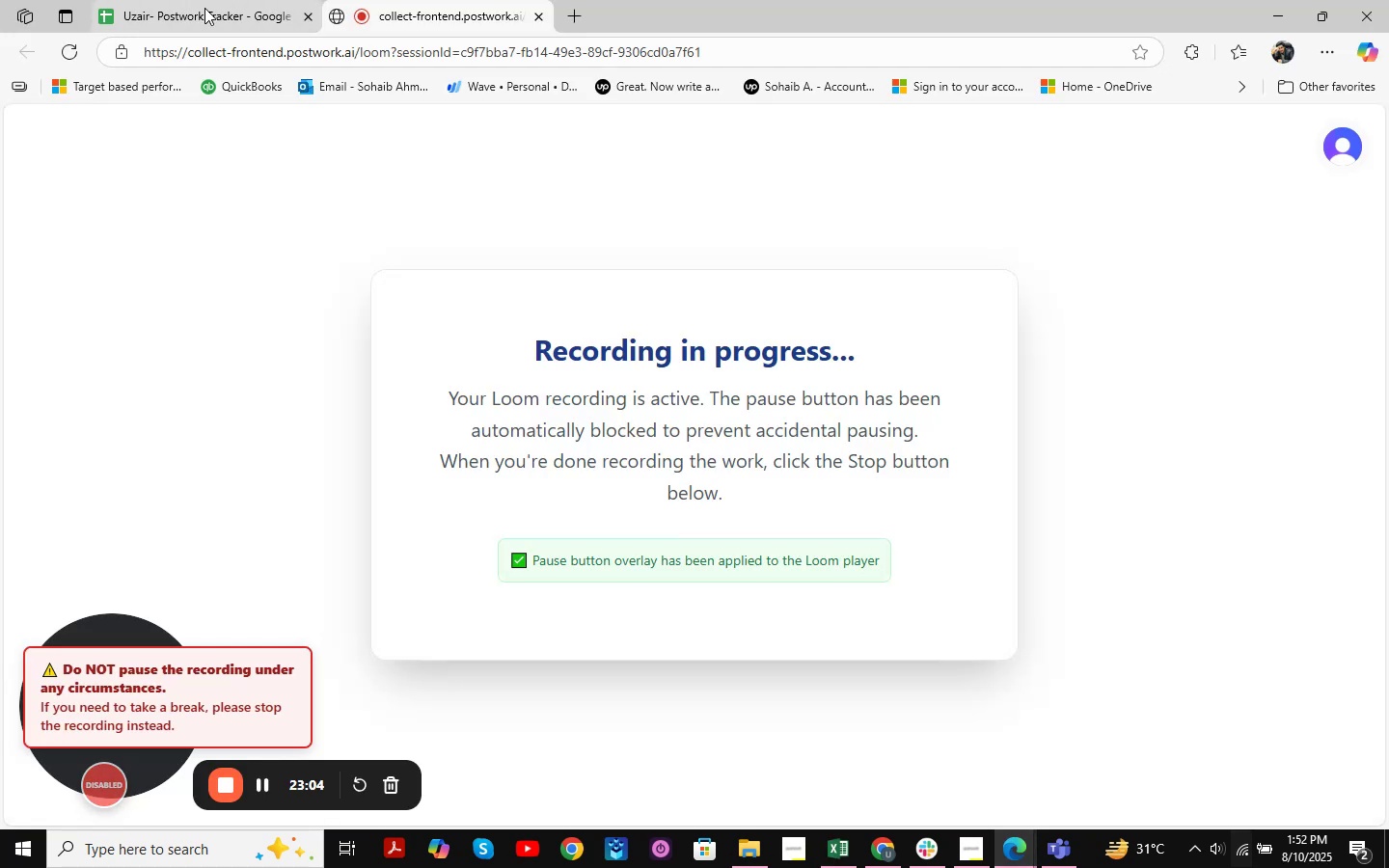 
left_click([204, 8])
 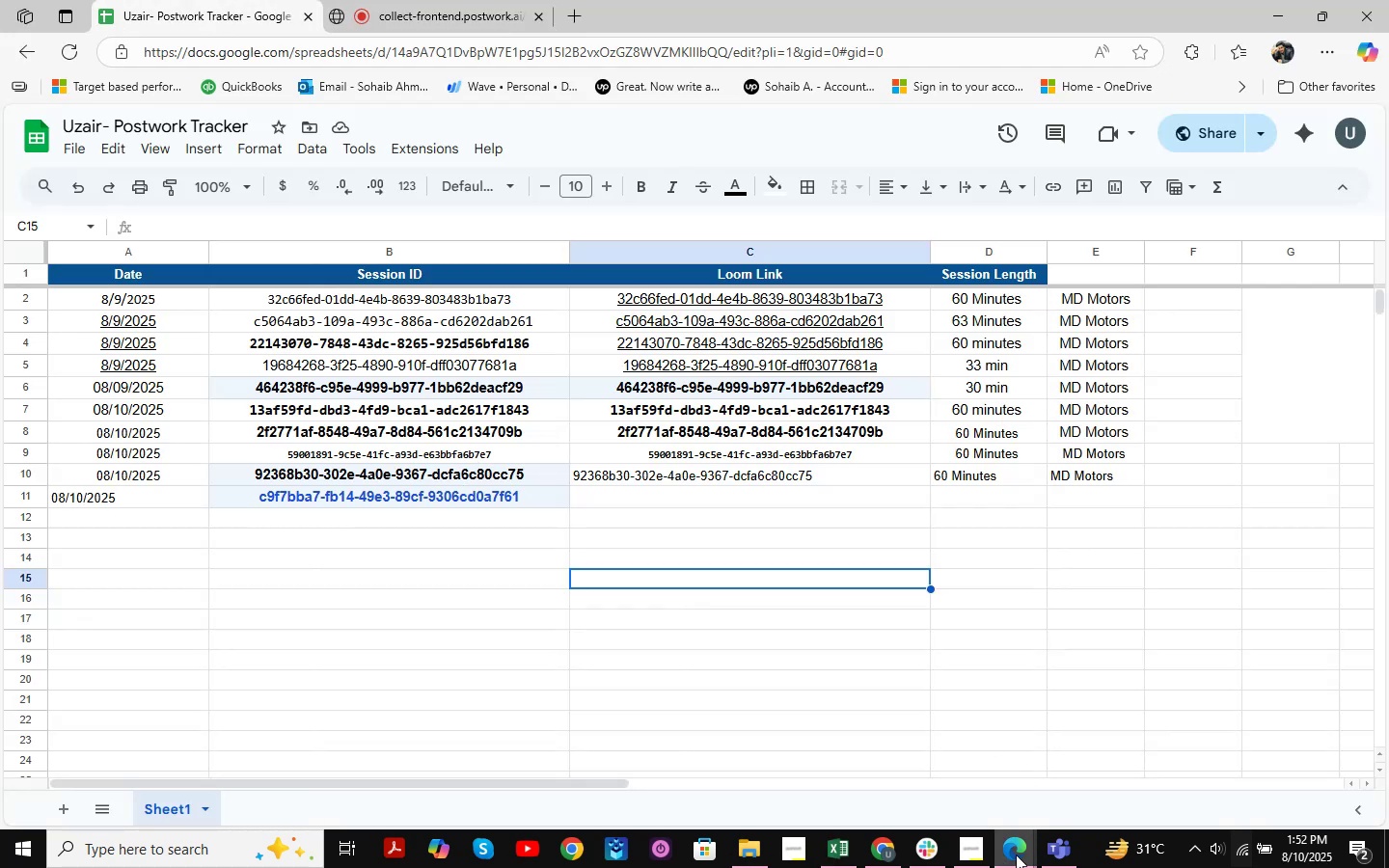 
left_click([845, 845])
 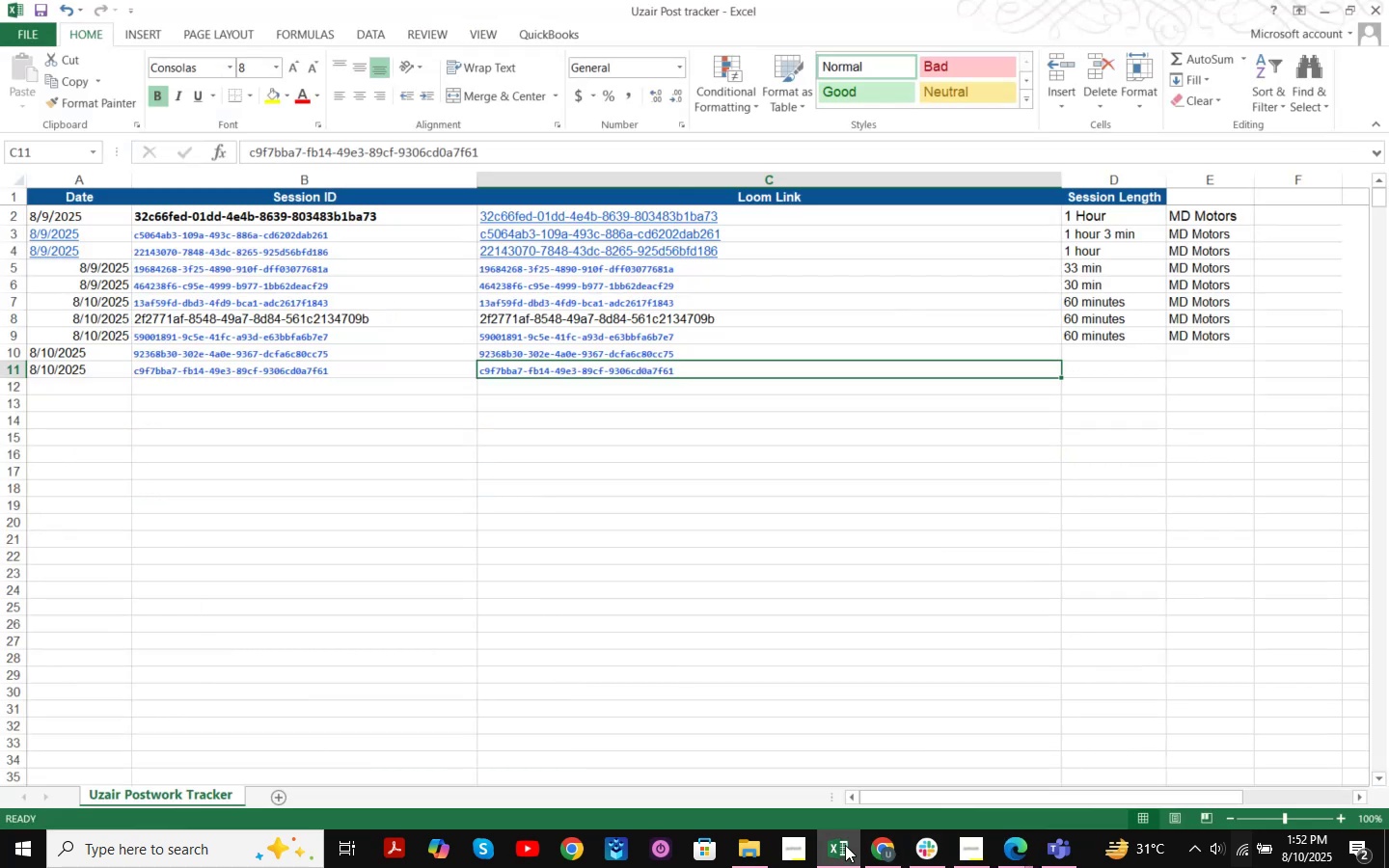 
left_click([845, 845])
 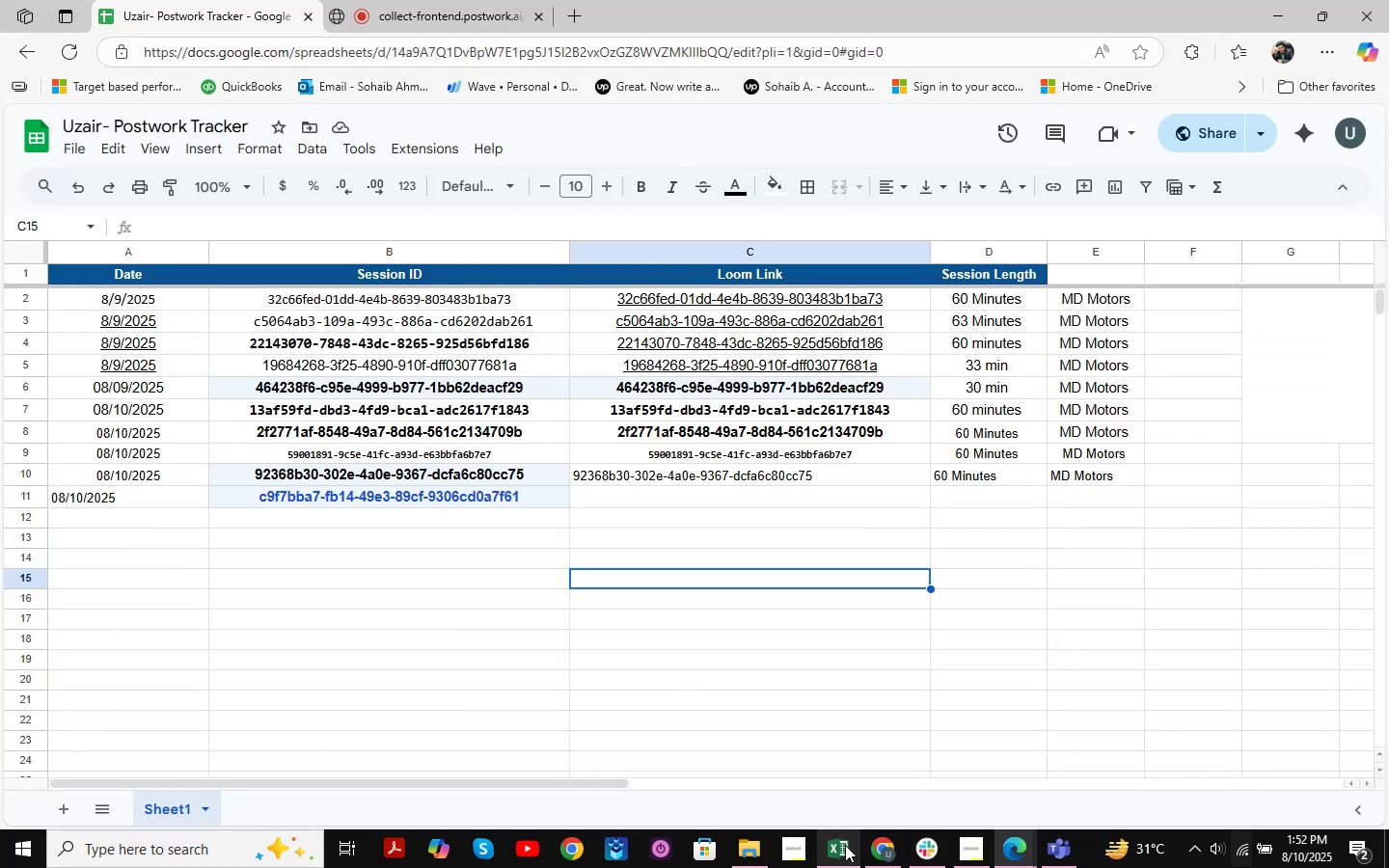 
left_click([845, 845])
 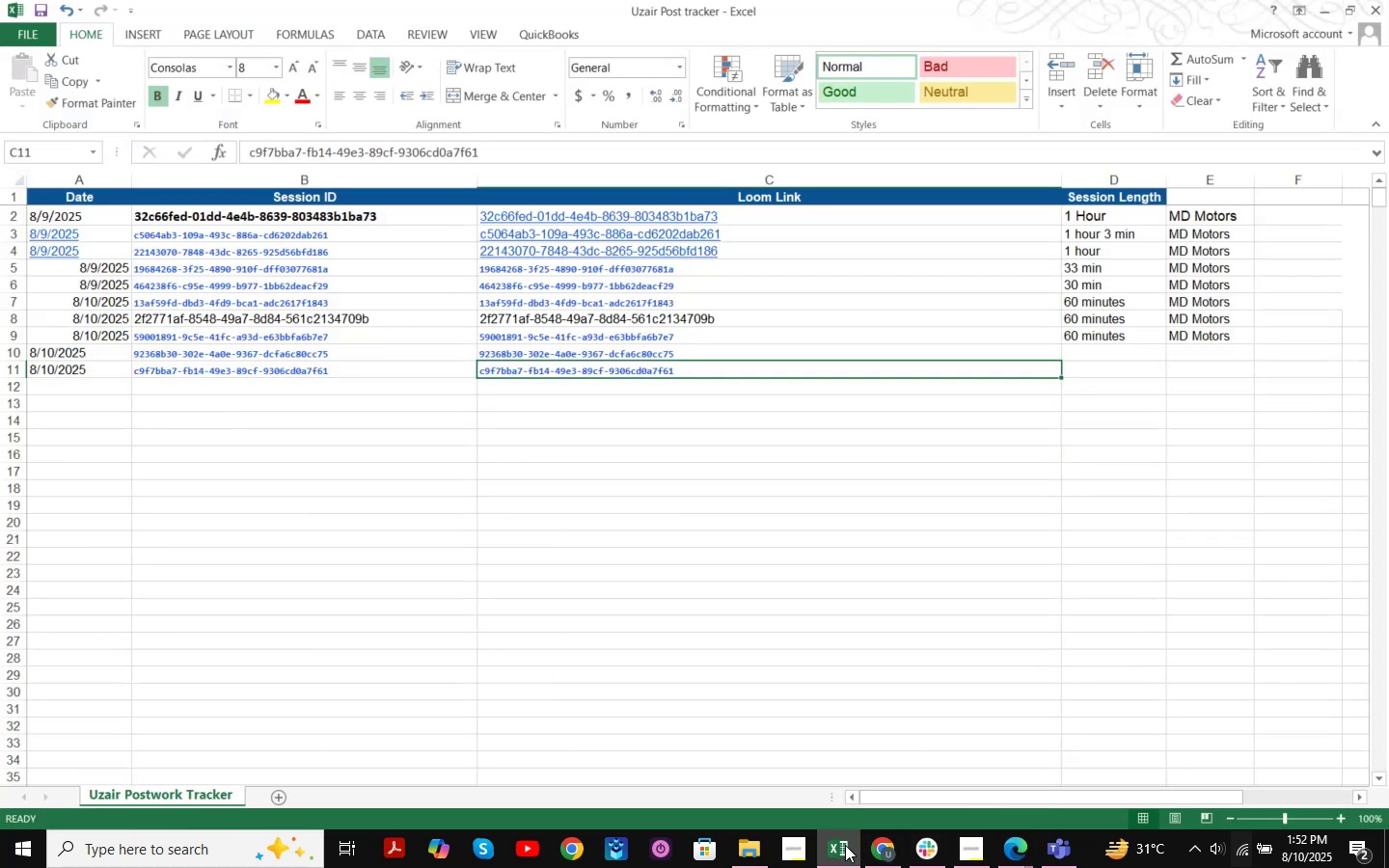 
left_click([845, 845])
 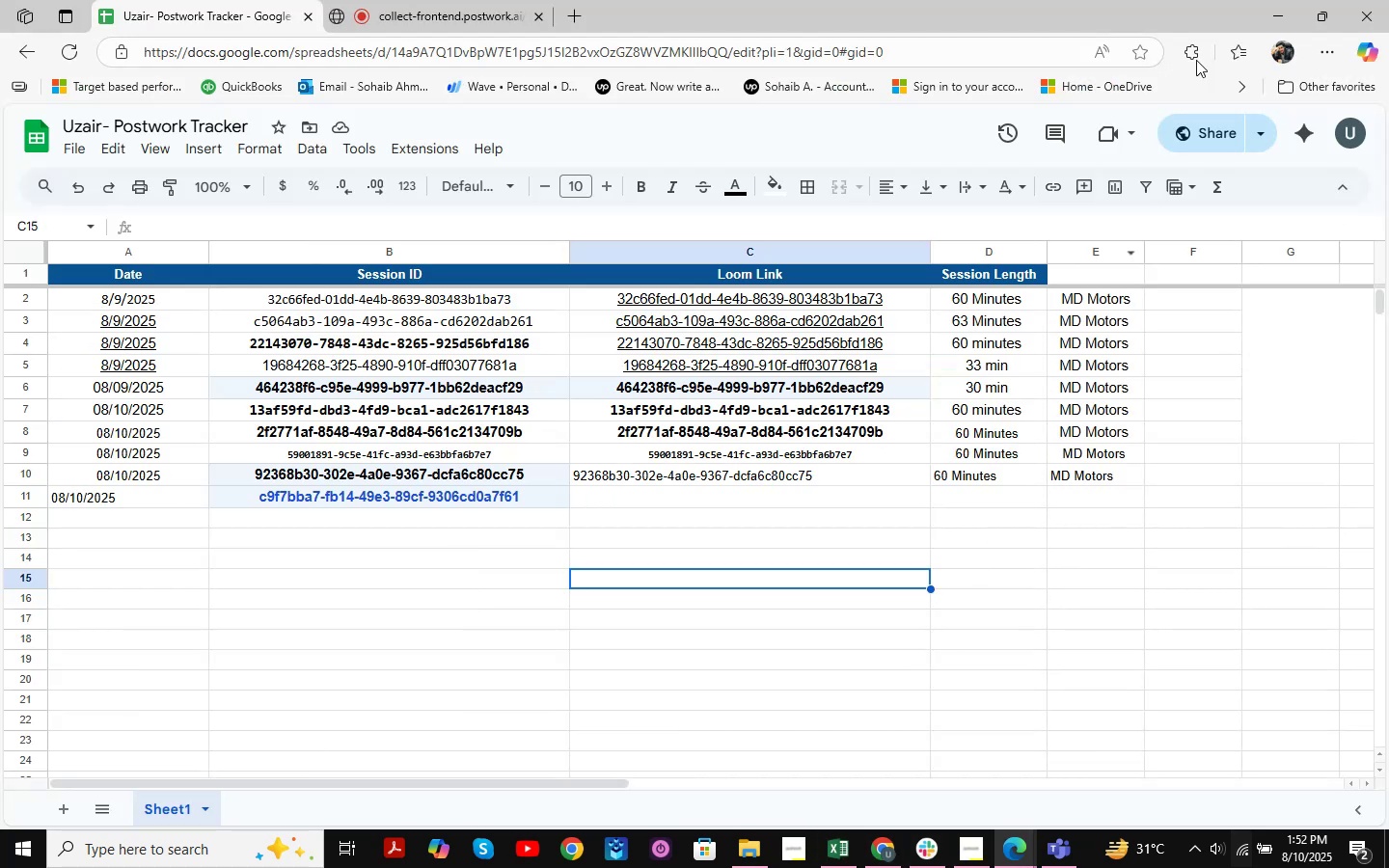 
left_click([1262, 17])
 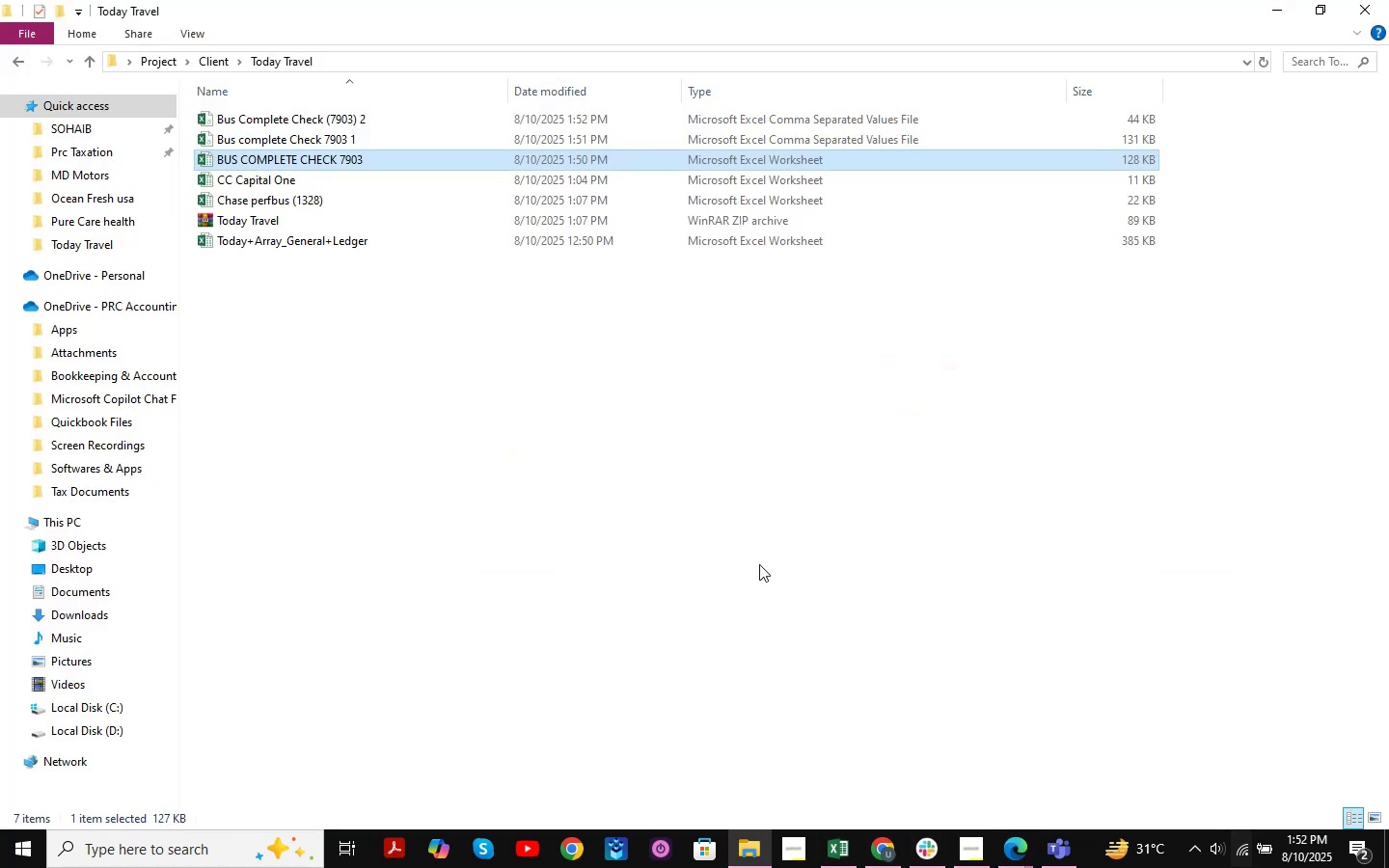 
left_click([883, 846])
 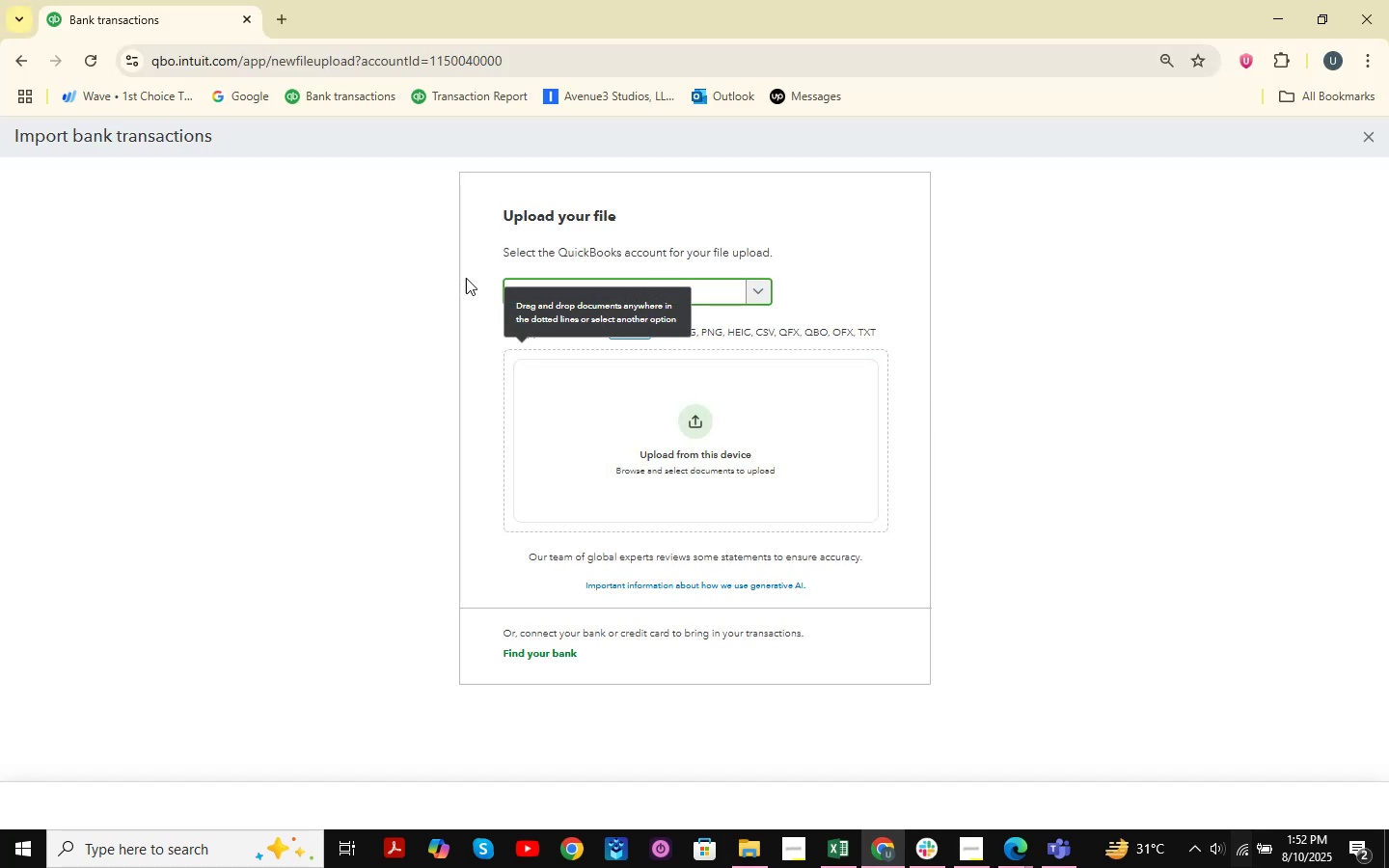 
left_click([714, 442])
 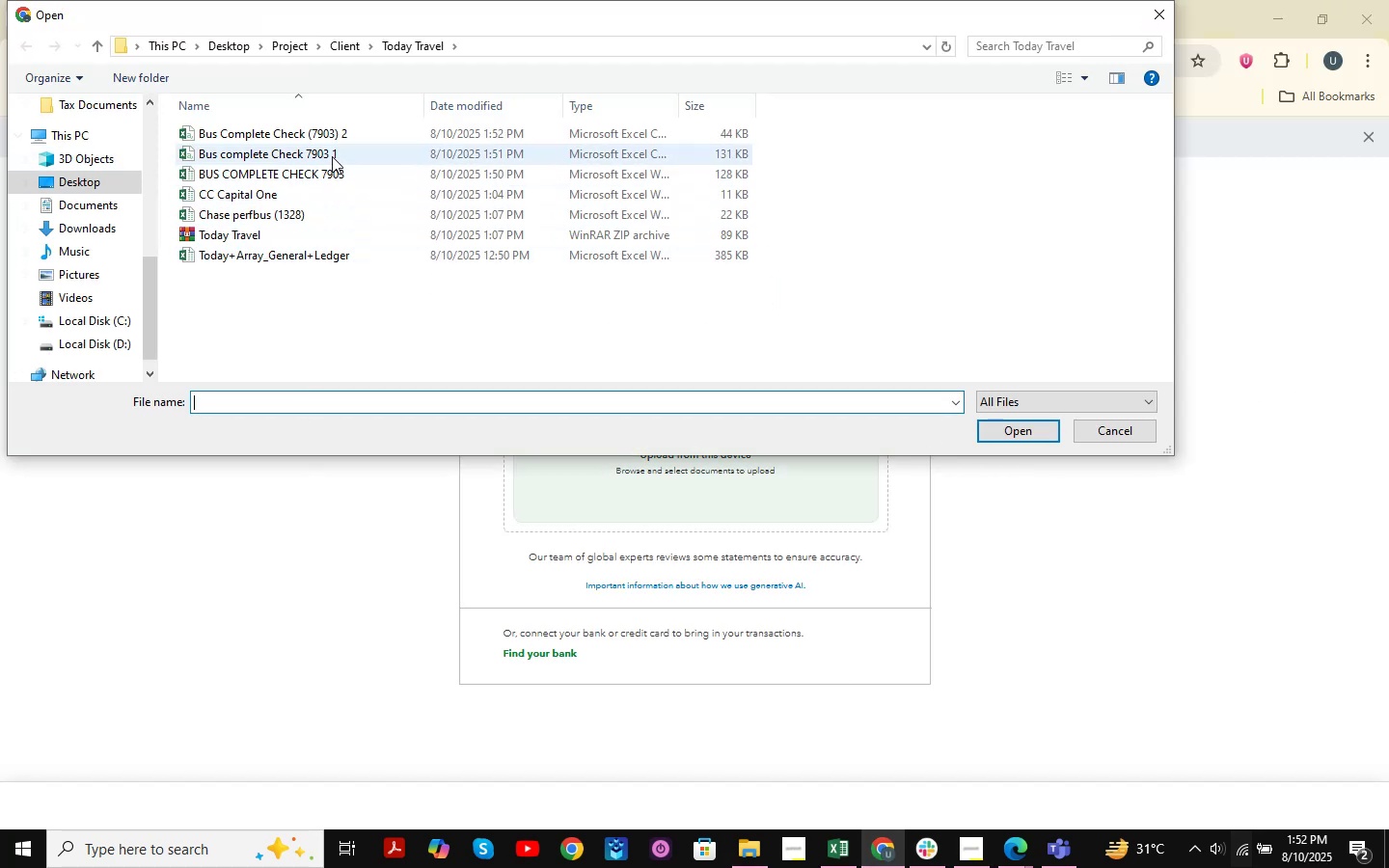 
double_click([332, 156])
 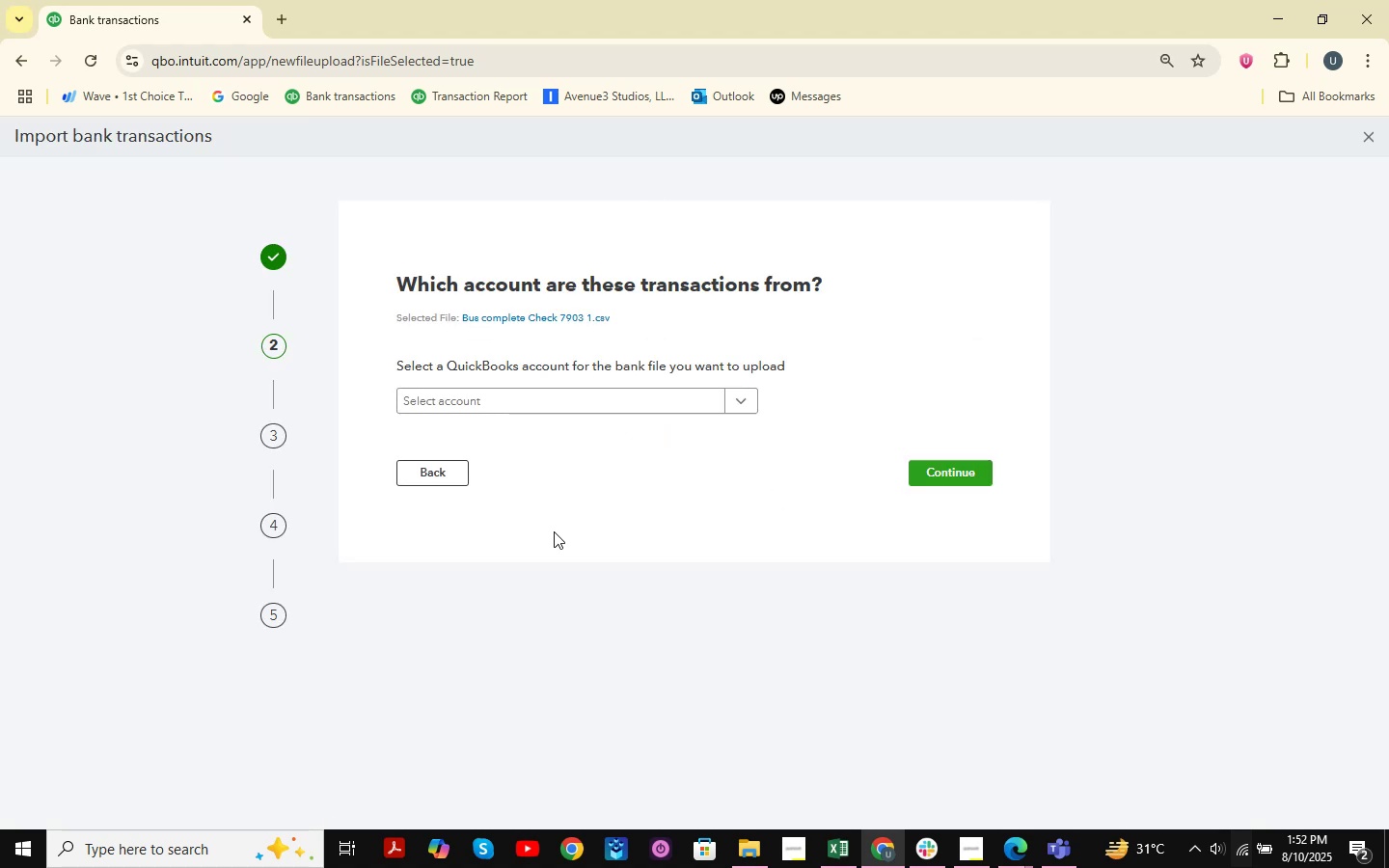 
wait(5.02)
 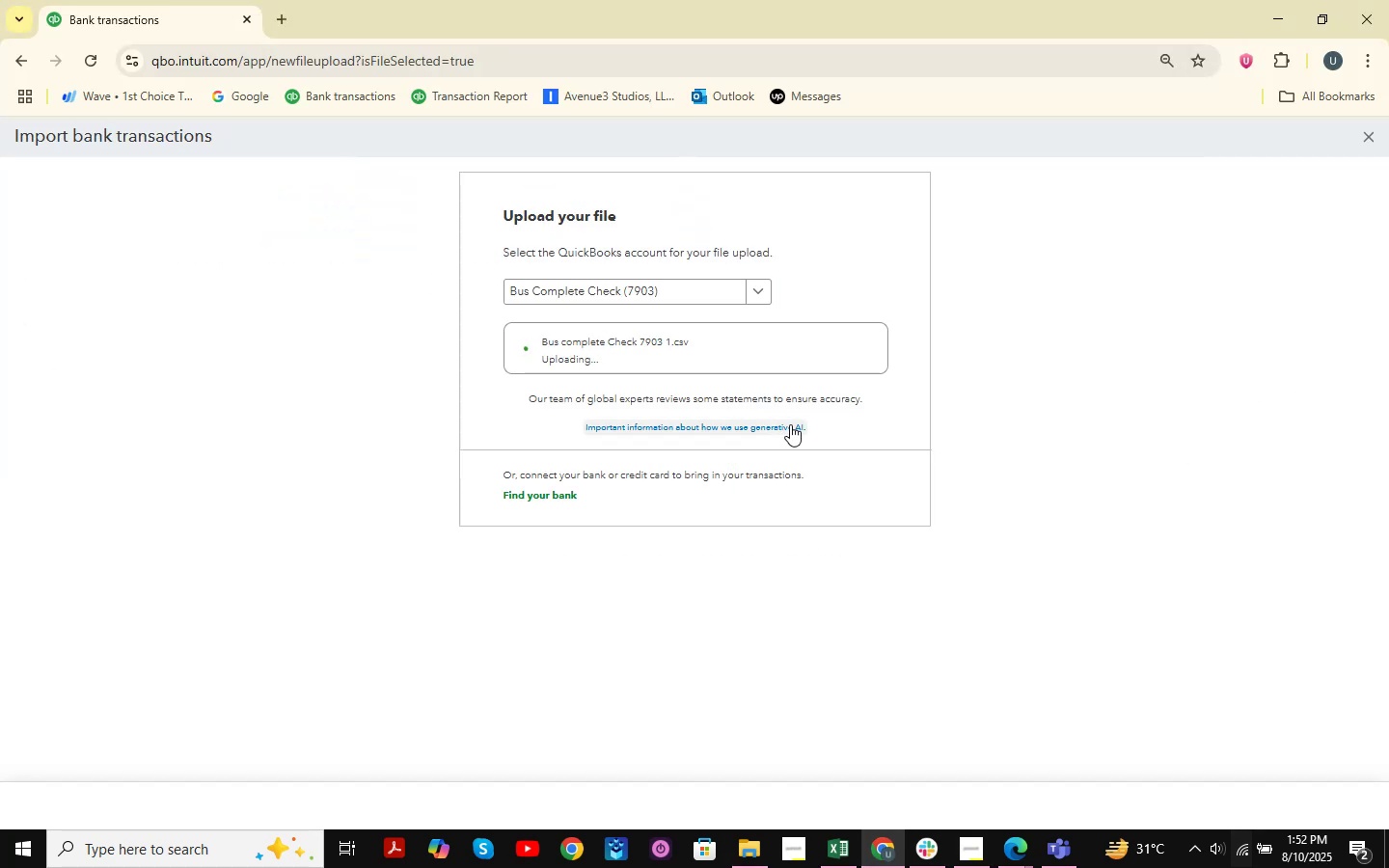 
left_click([698, 402])
 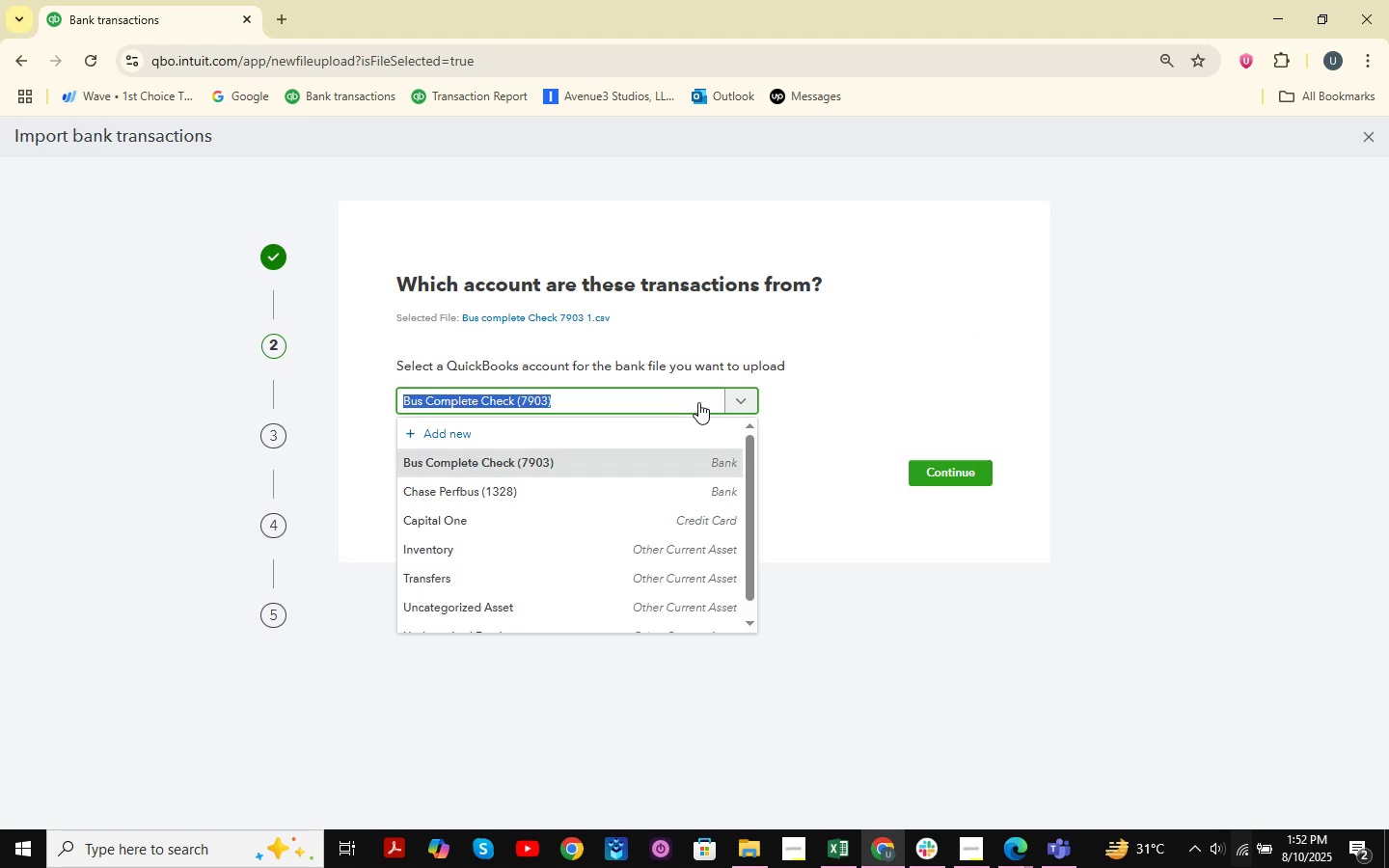 
left_click([698, 402])
 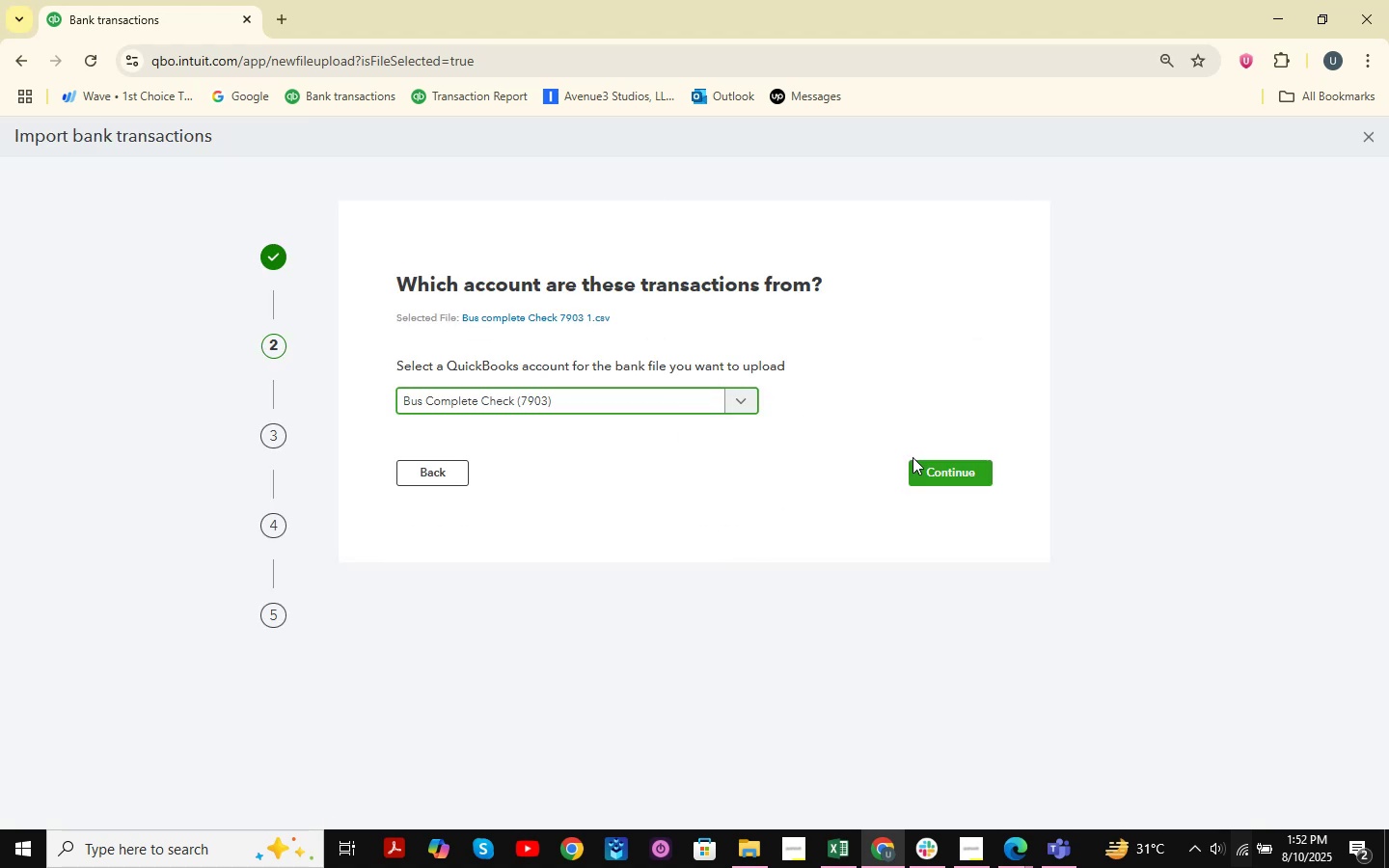 
left_click([934, 468])
 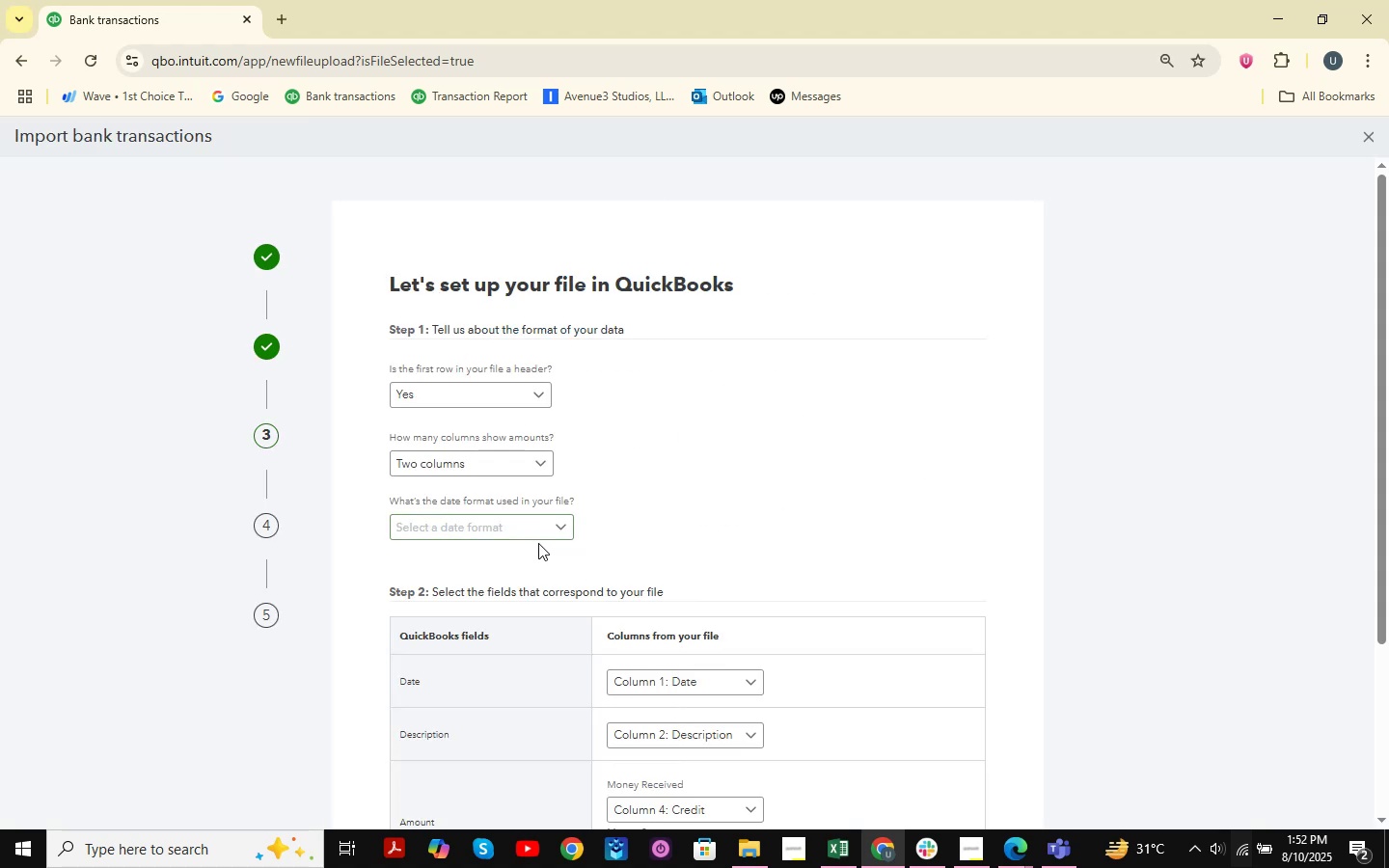 
double_click([547, 525])
 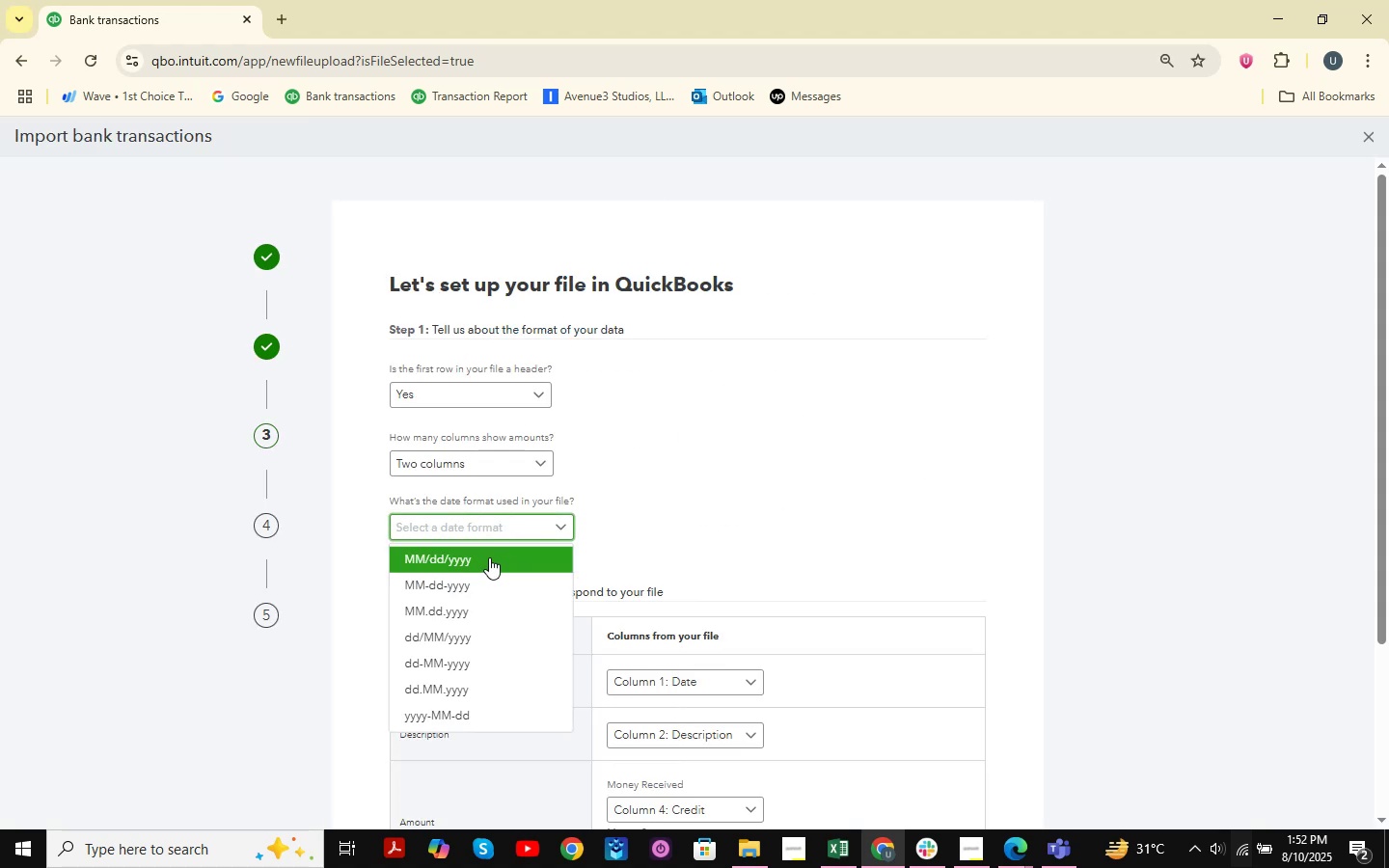 
left_click([489, 557])
 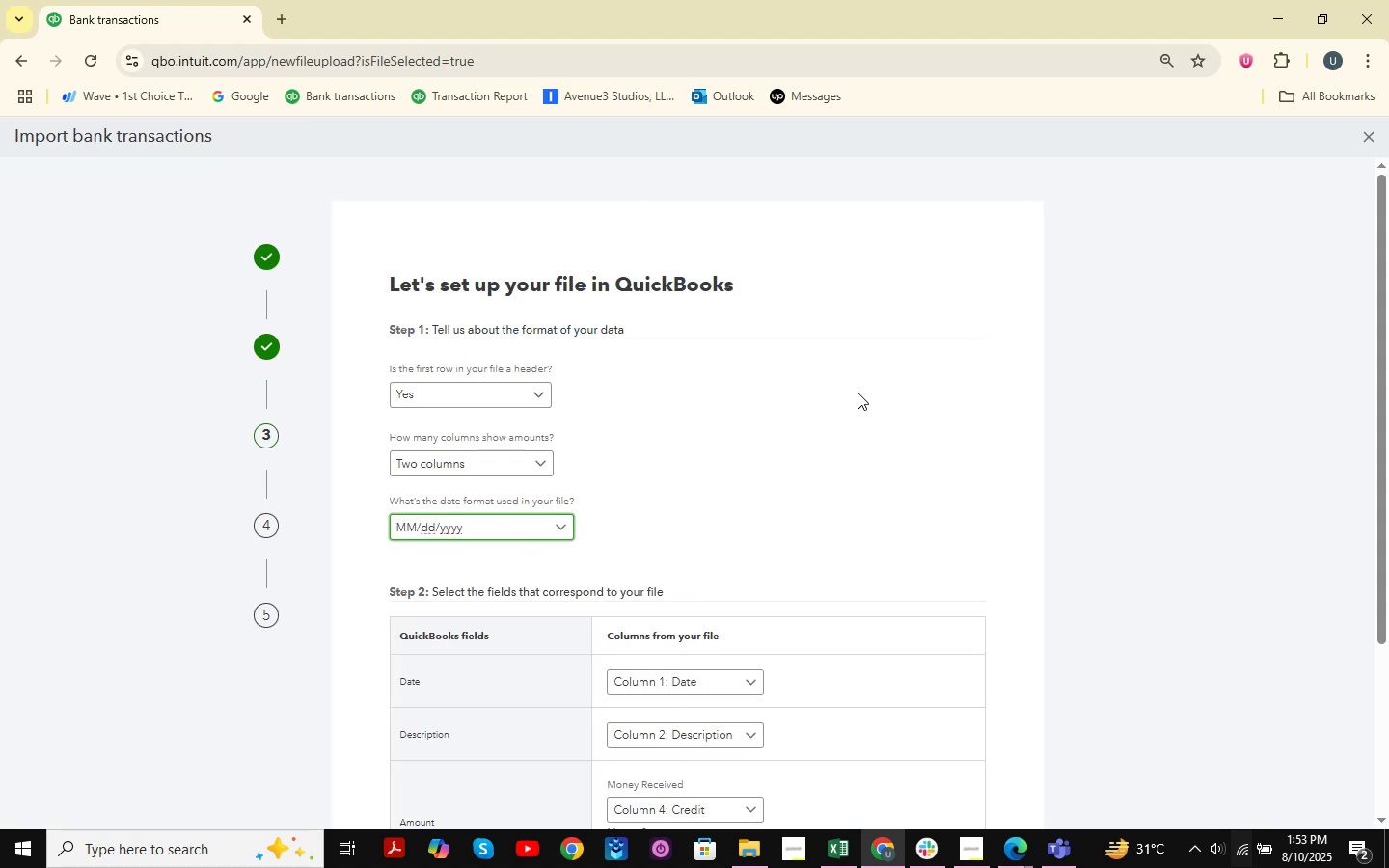 
scroll: coordinate [861, 419], scroll_direction: down, amount: 7.0
 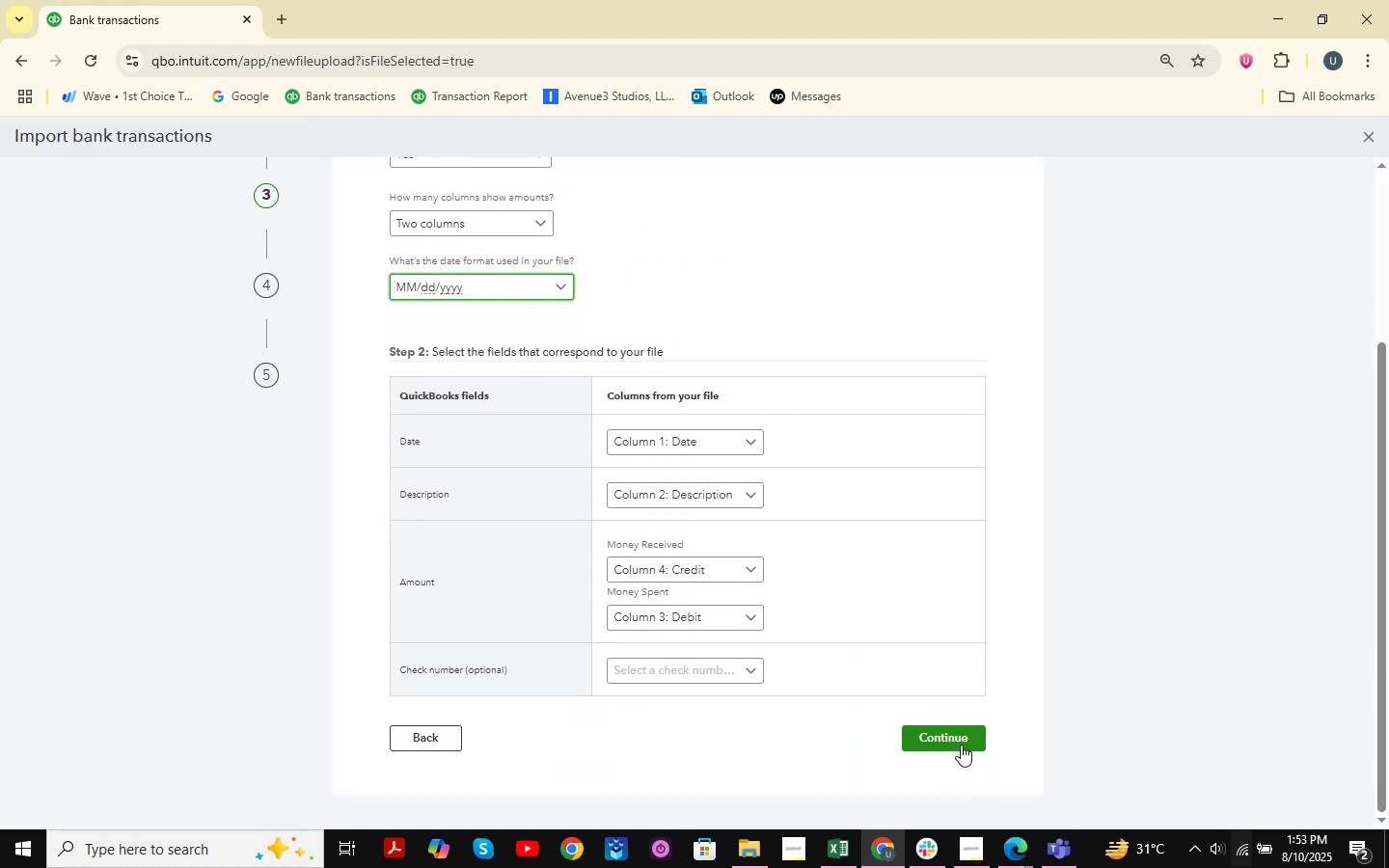 
left_click([961, 745])
 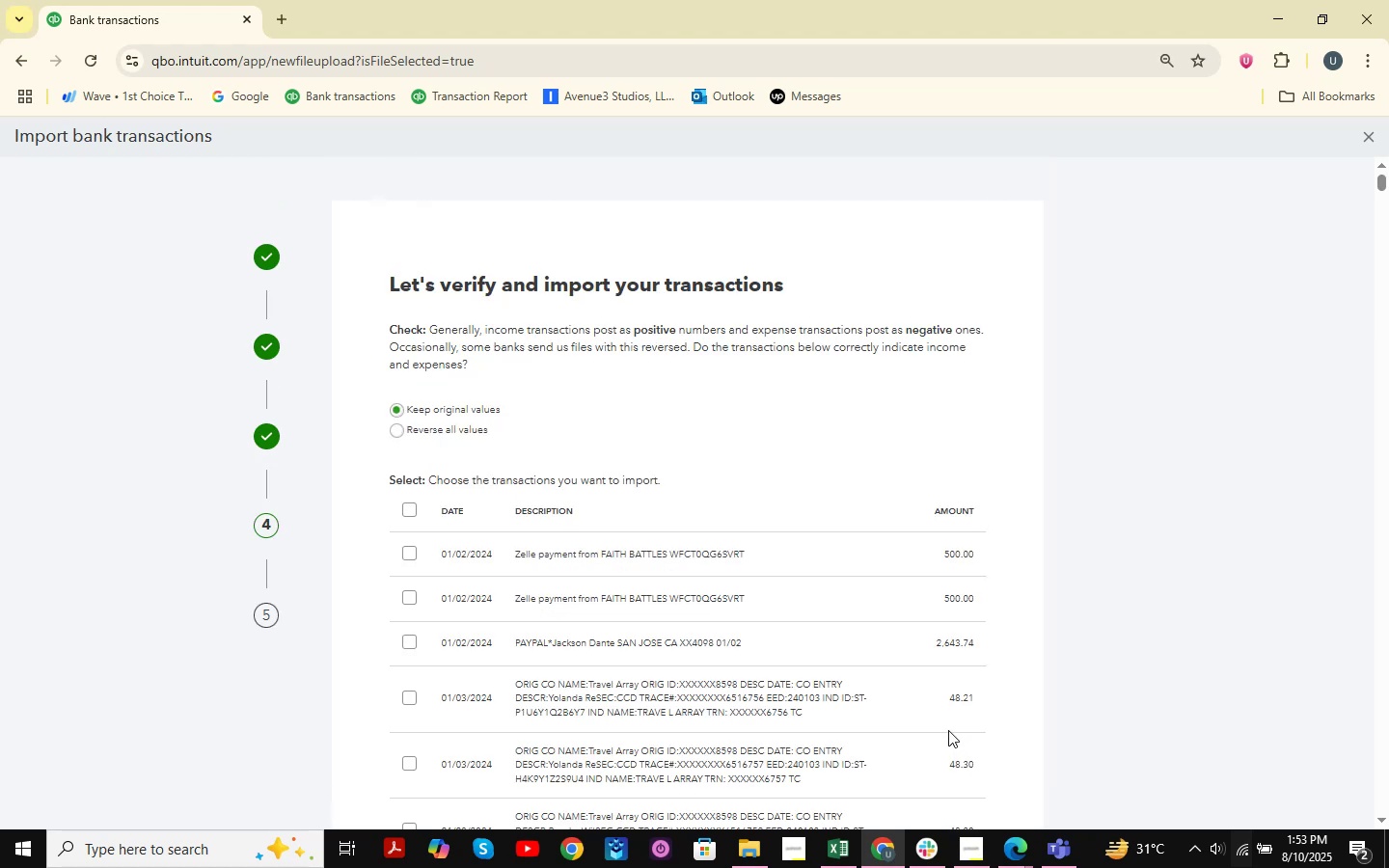 
scroll: coordinate [666, 442], scroll_direction: down, amount: 37.0
 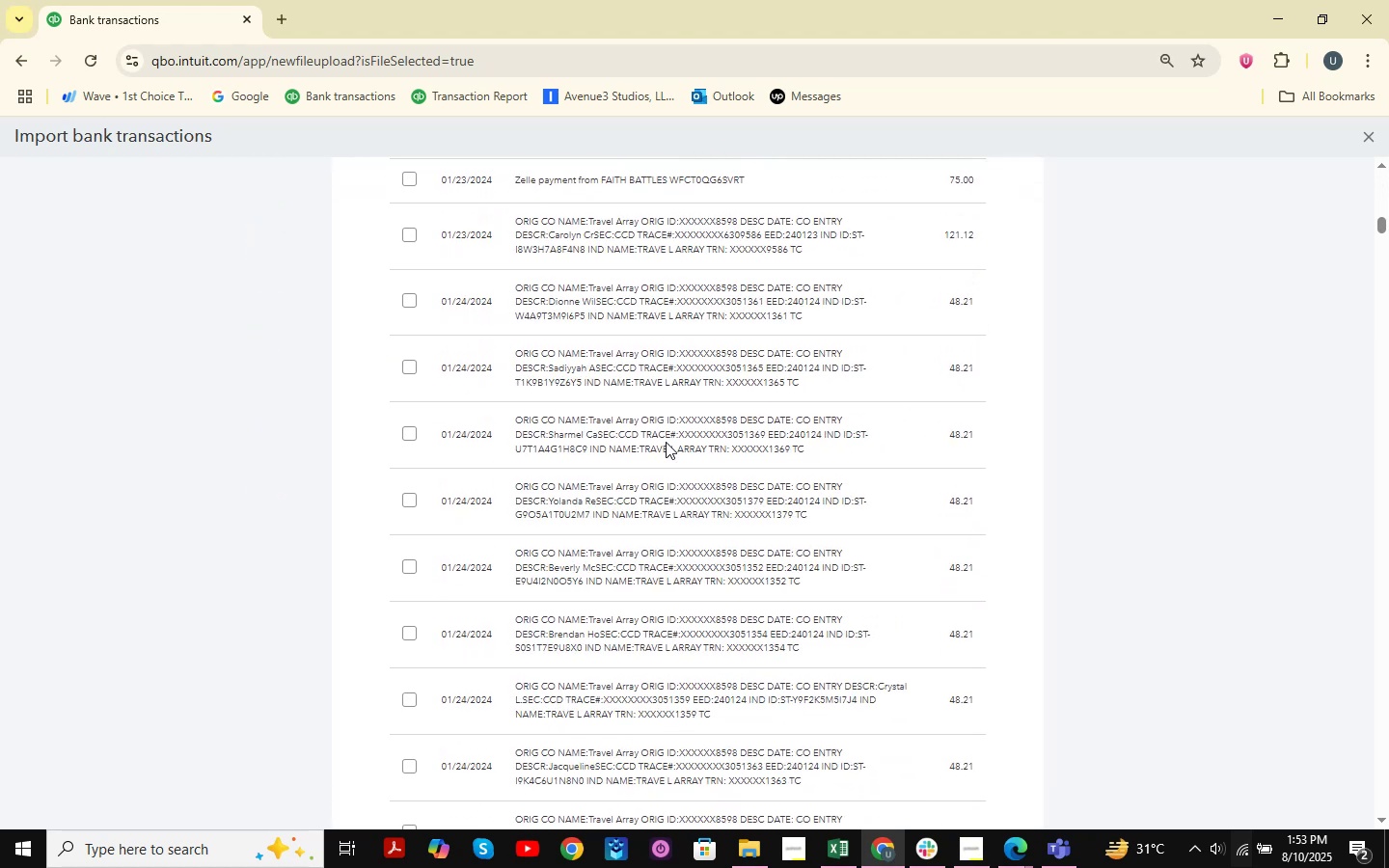 
scroll: coordinate [1369, 211], scroll_direction: up, amount: 18.0
 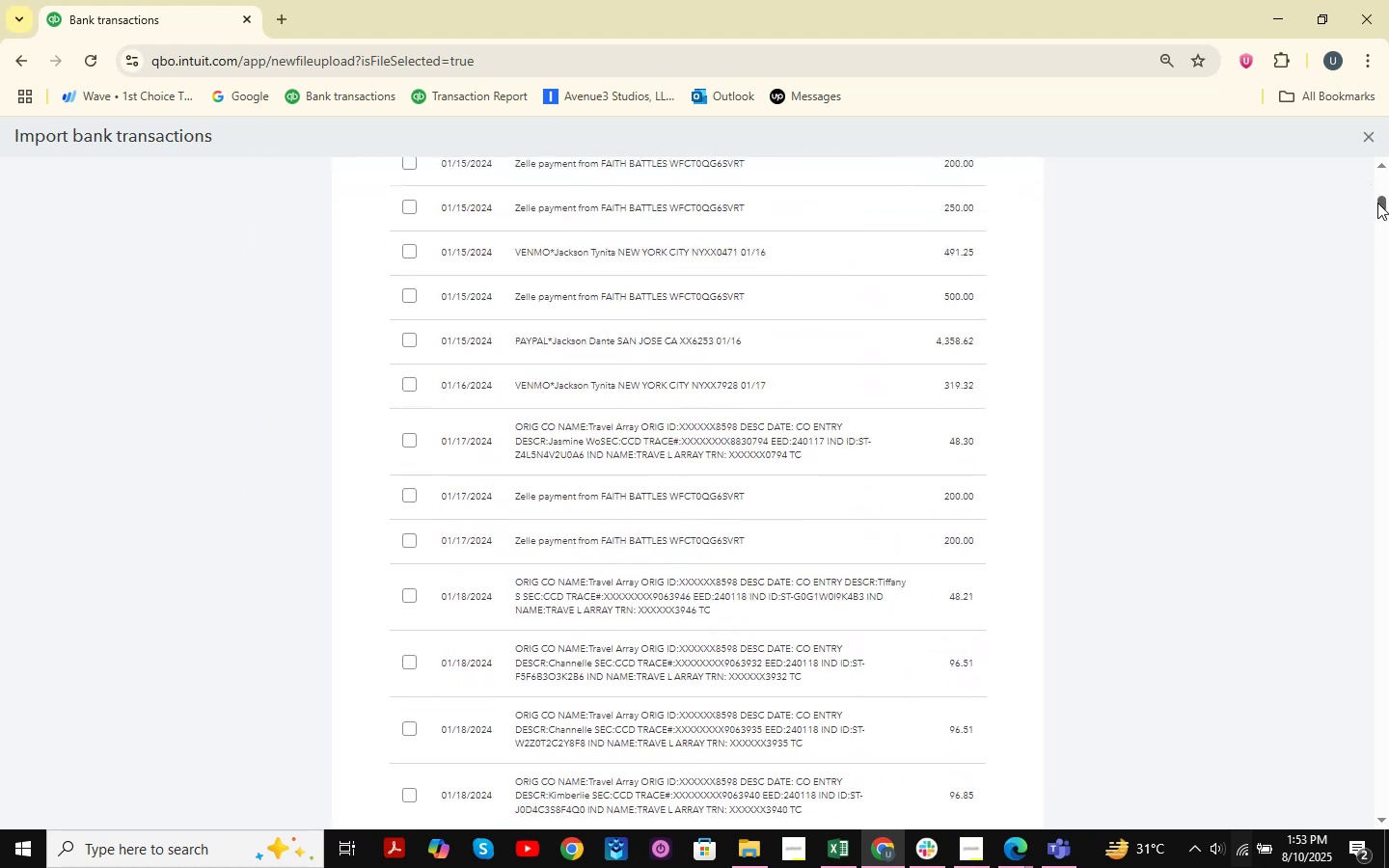 
left_click_drag(start_coordinate=[1377, 203], to_coordinate=[1381, 160])
 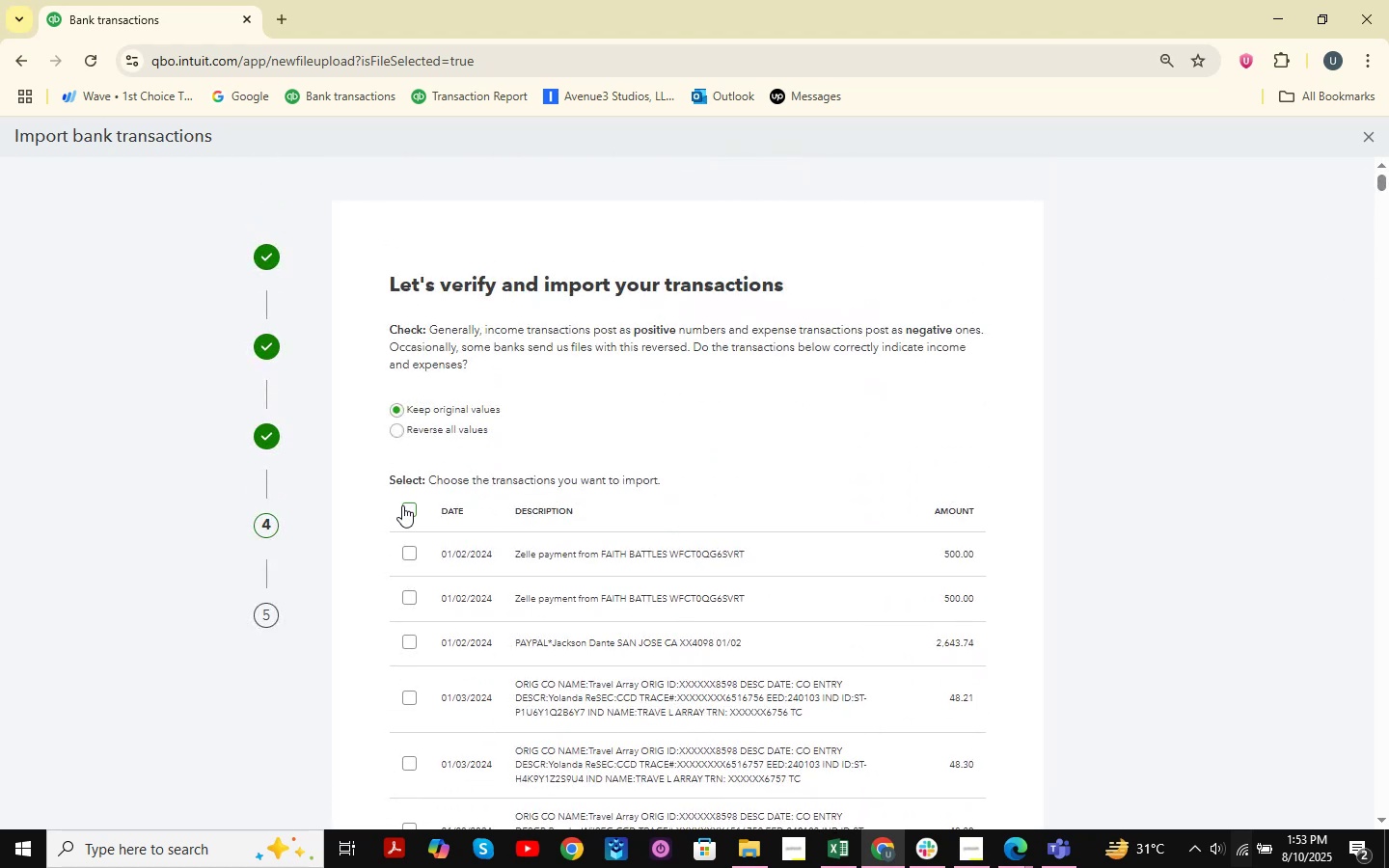 
left_click([403, 506])
 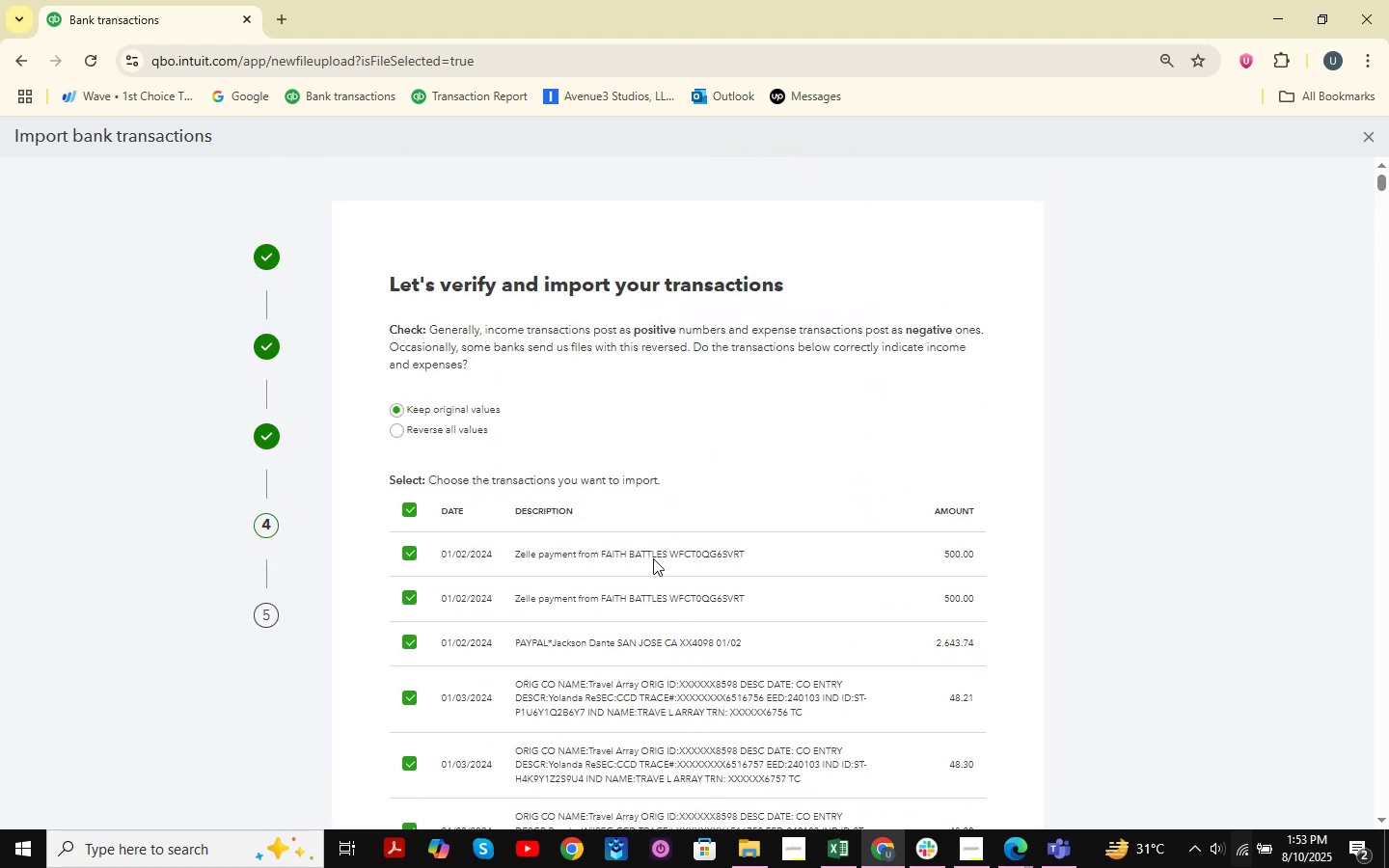 
scroll: coordinate [1058, 366], scroll_direction: down, amount: 218.0
 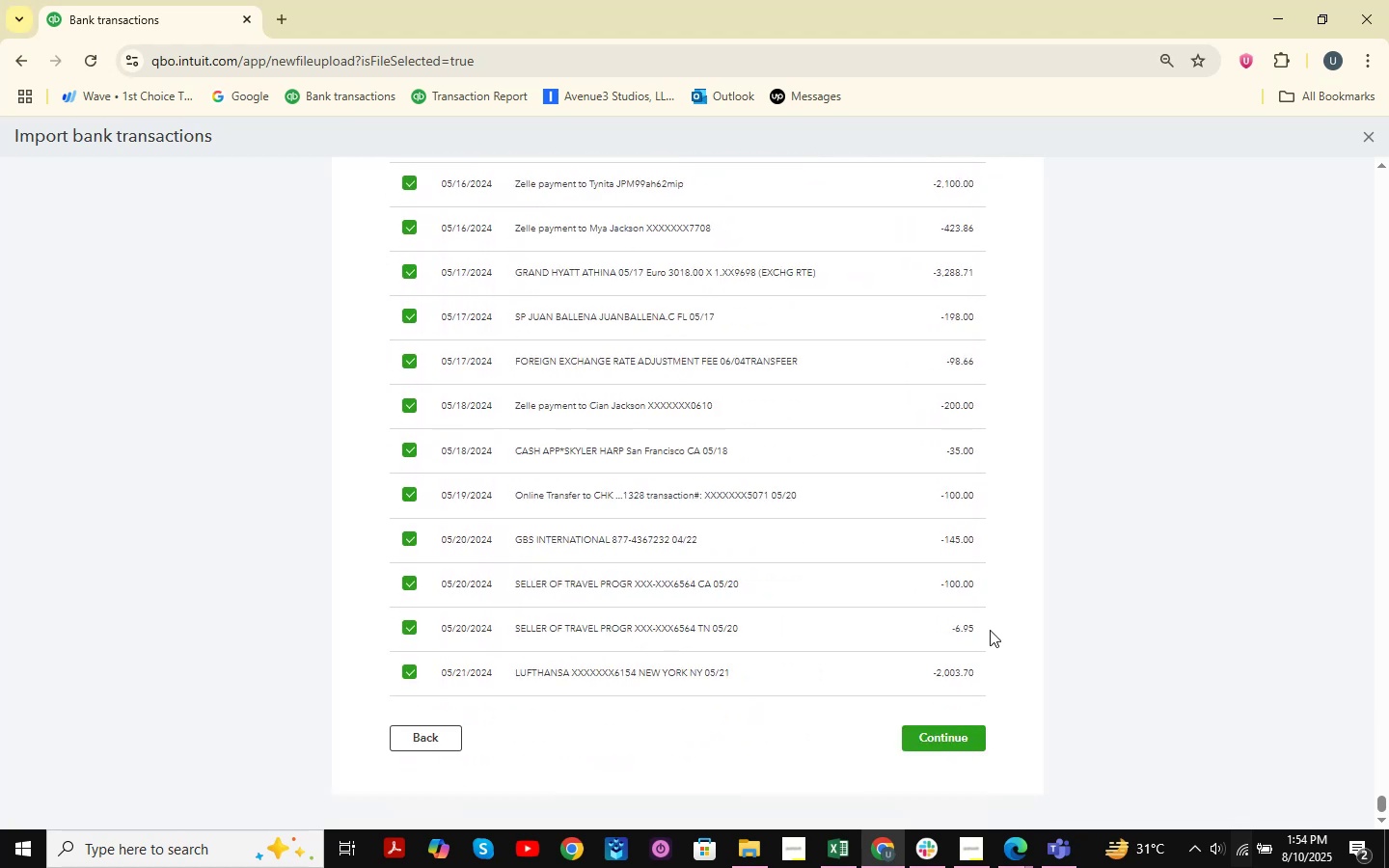 
left_click([952, 744])
 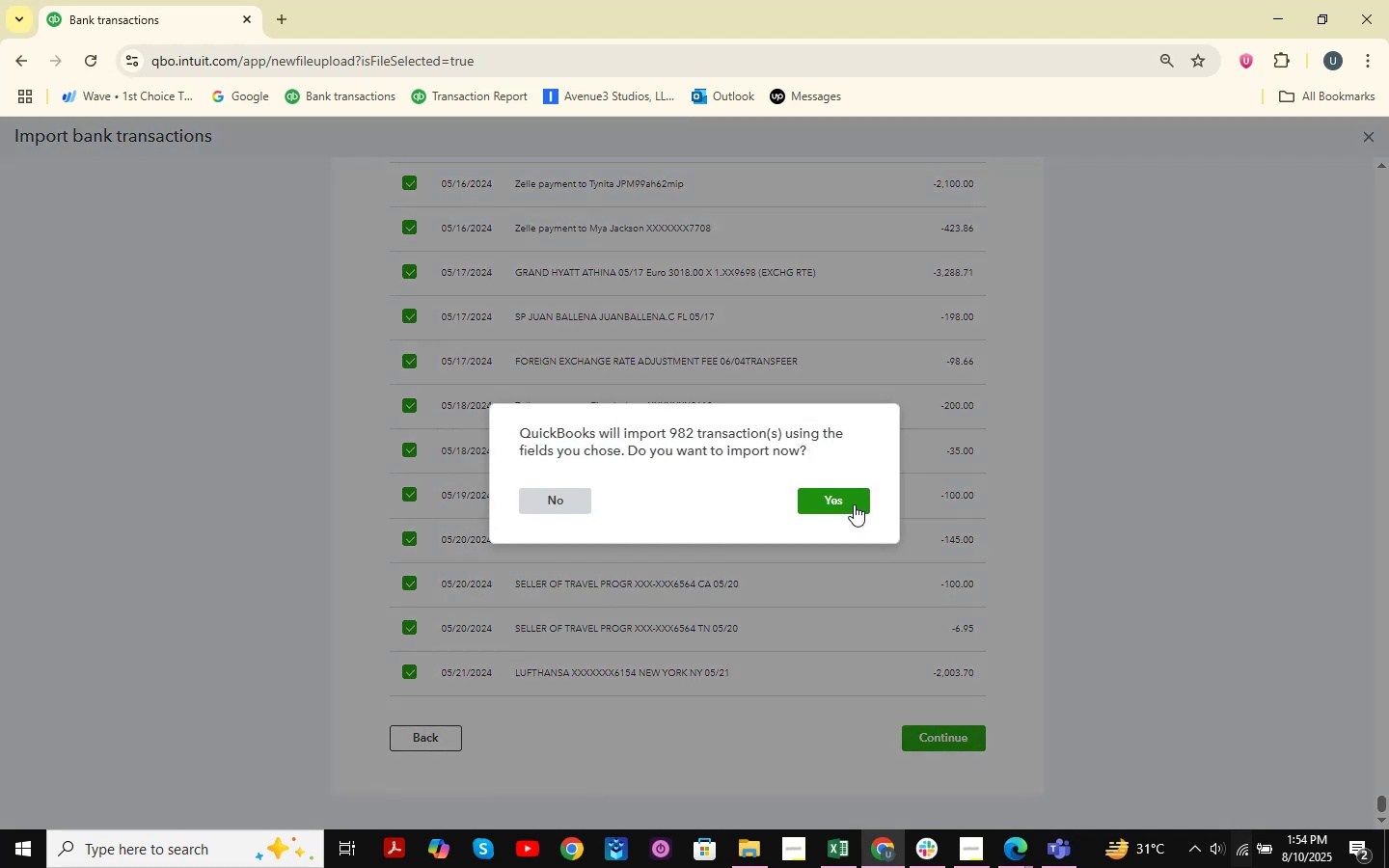 
left_click([848, 506])
 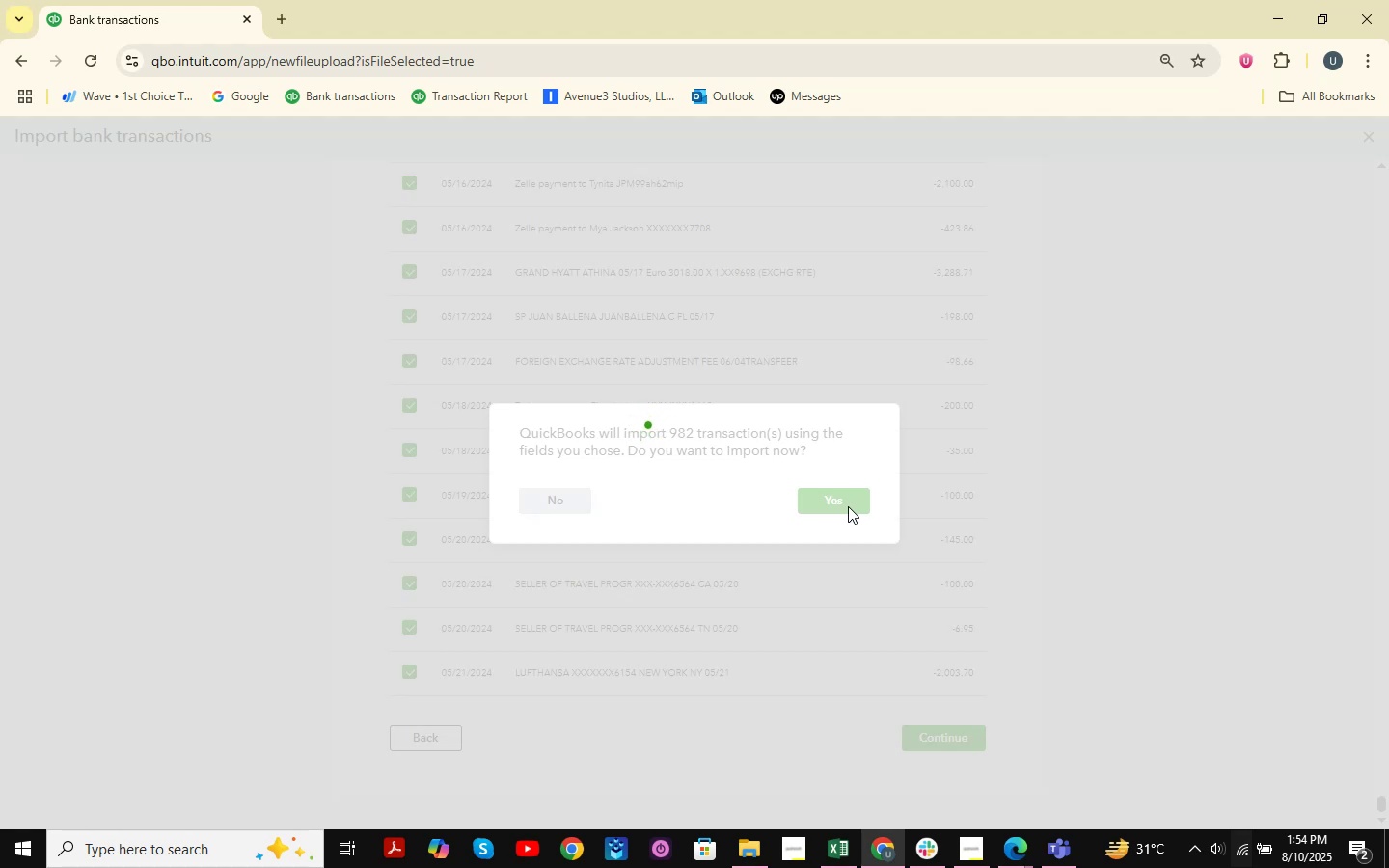 
wait(51.8)
 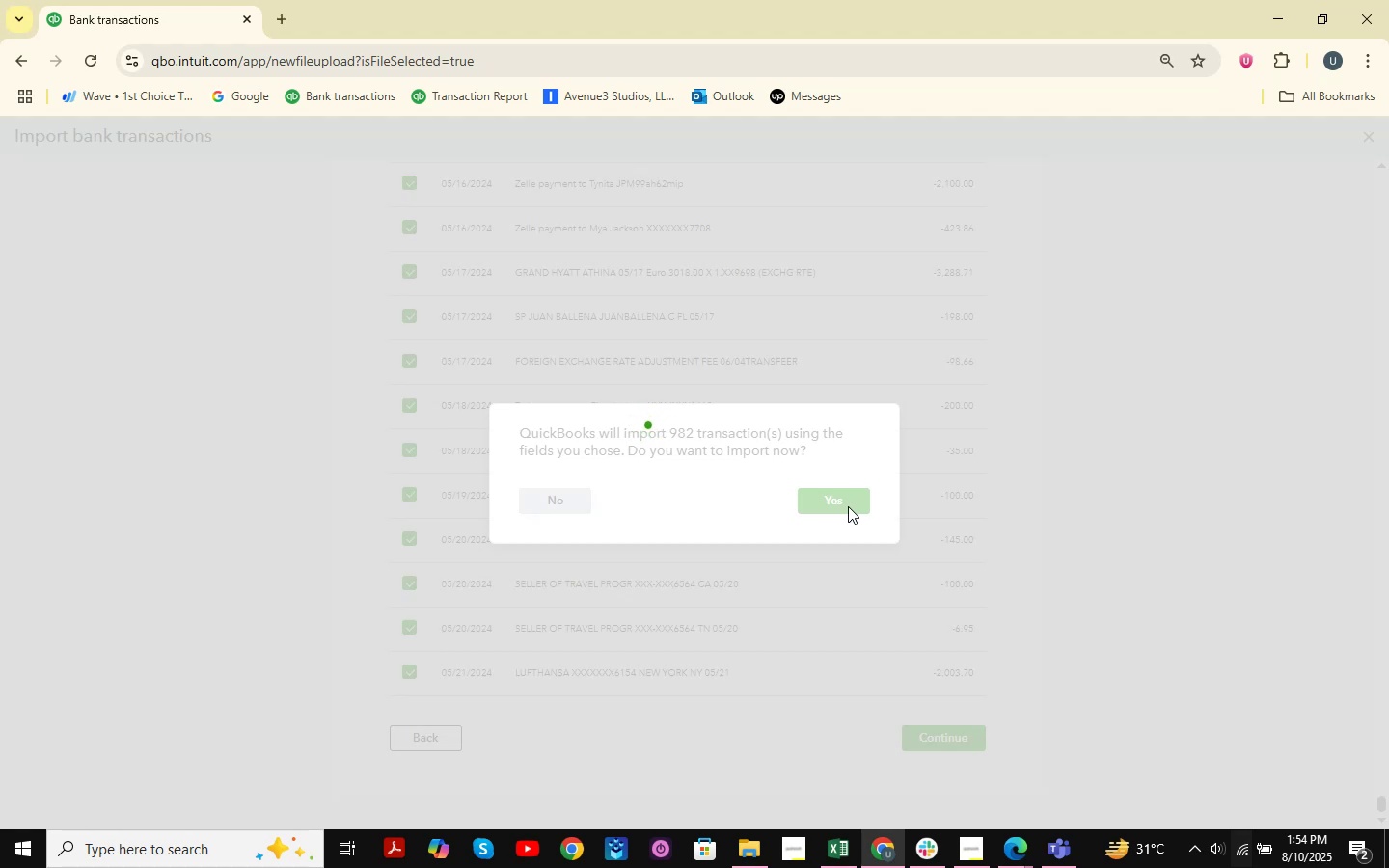 
left_click([979, 370])
 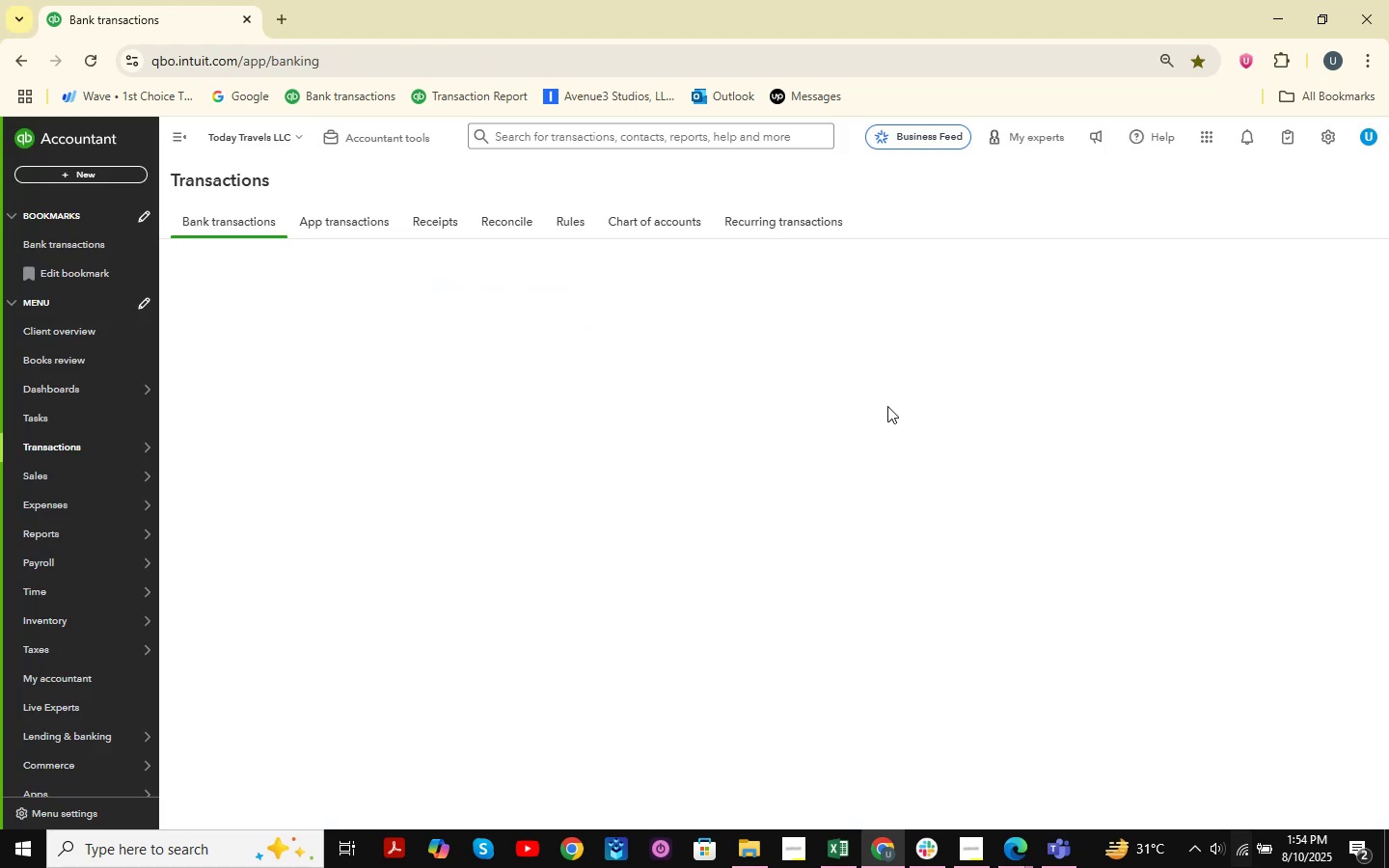 
mouse_move([428, 406])
 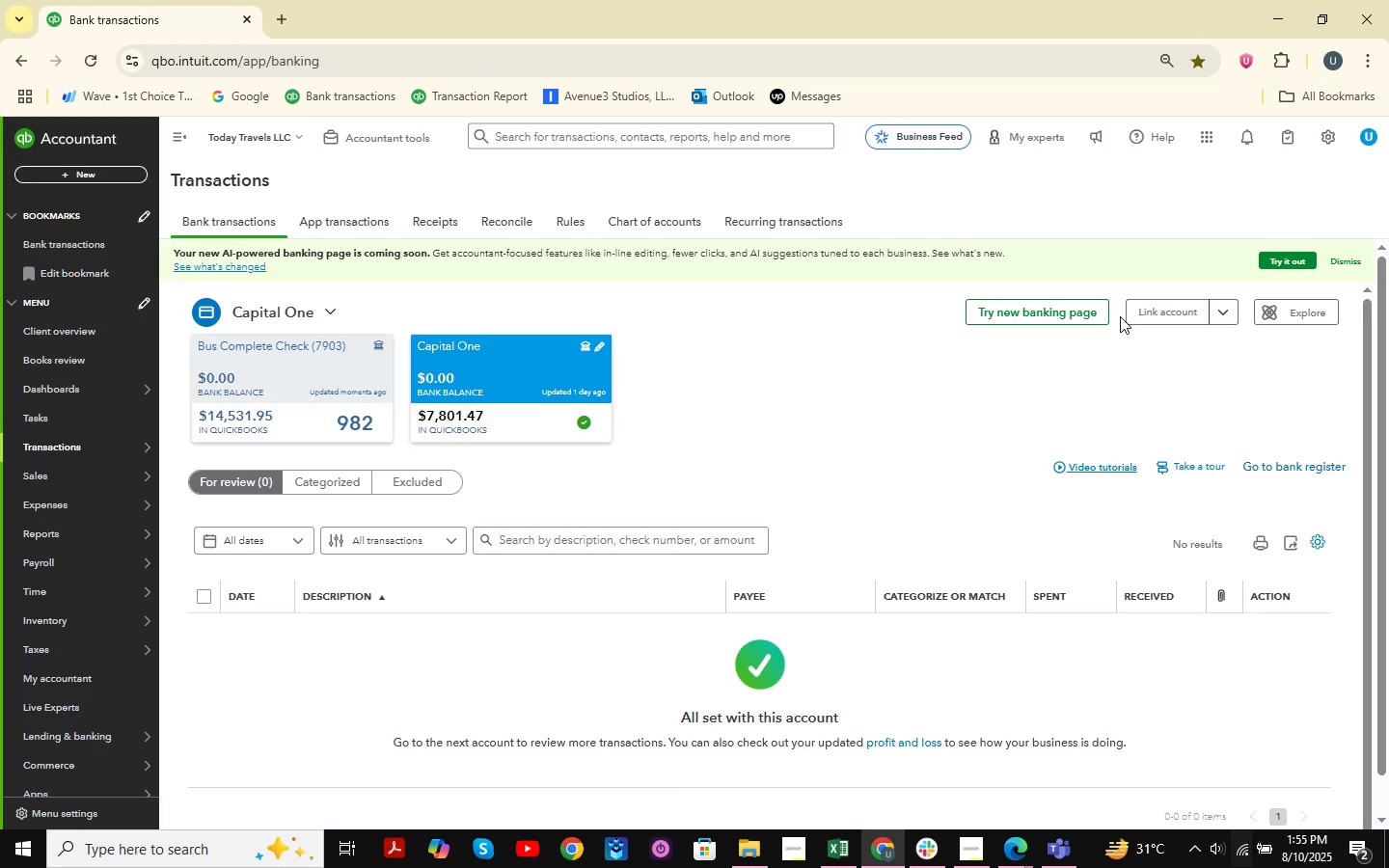 
left_click([1227, 313])
 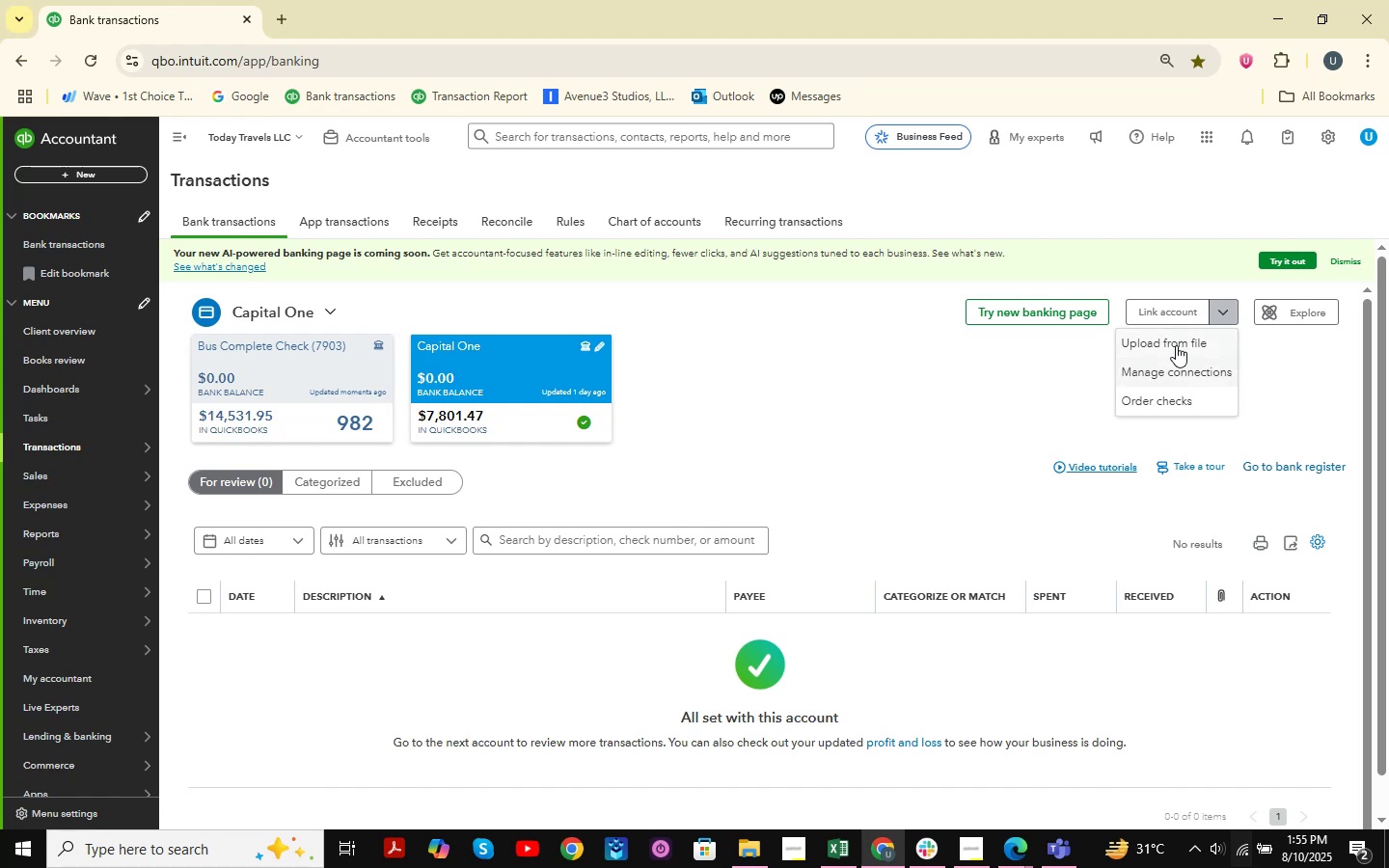 
left_click([1176, 345])
 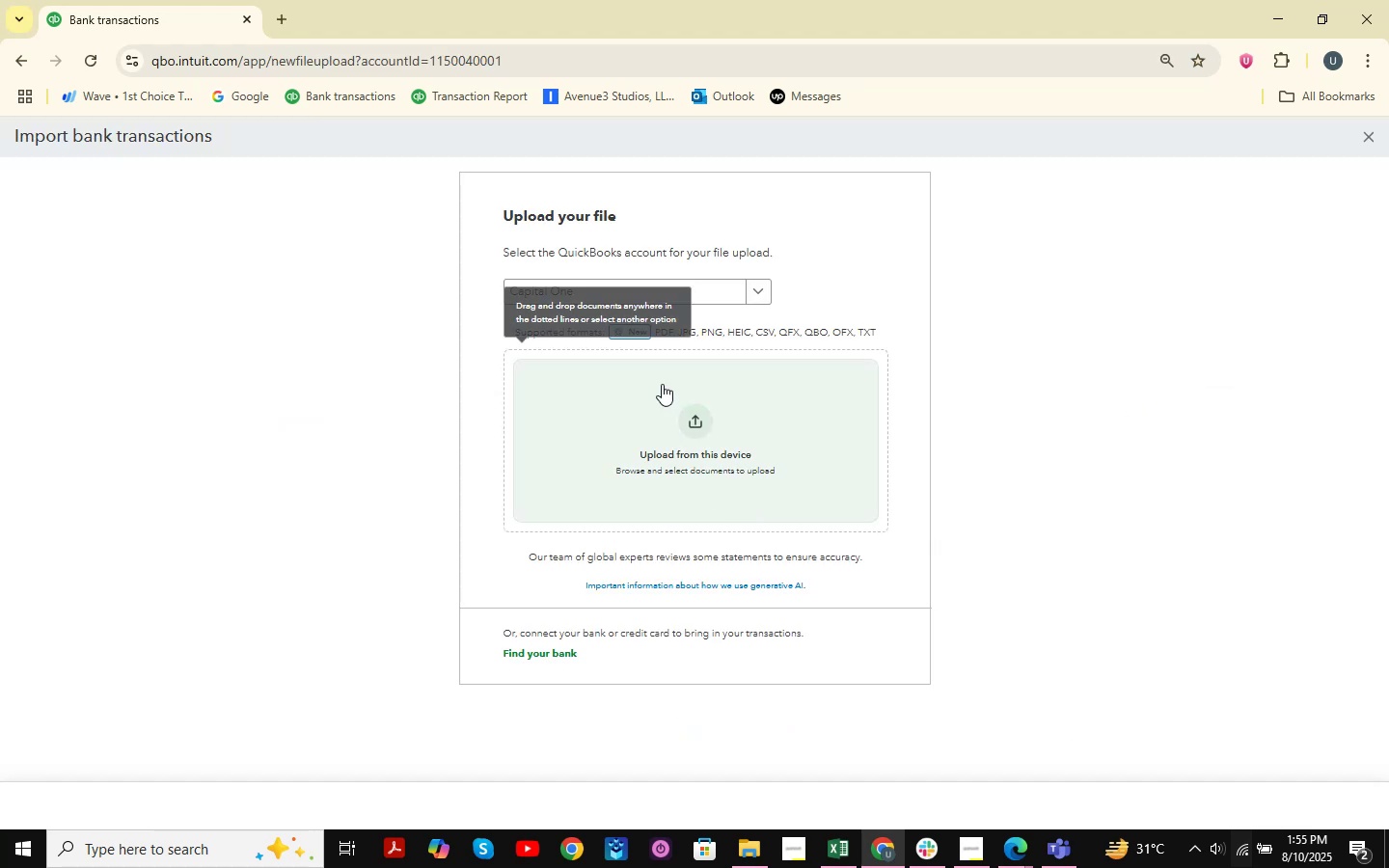 
left_click([701, 285])
 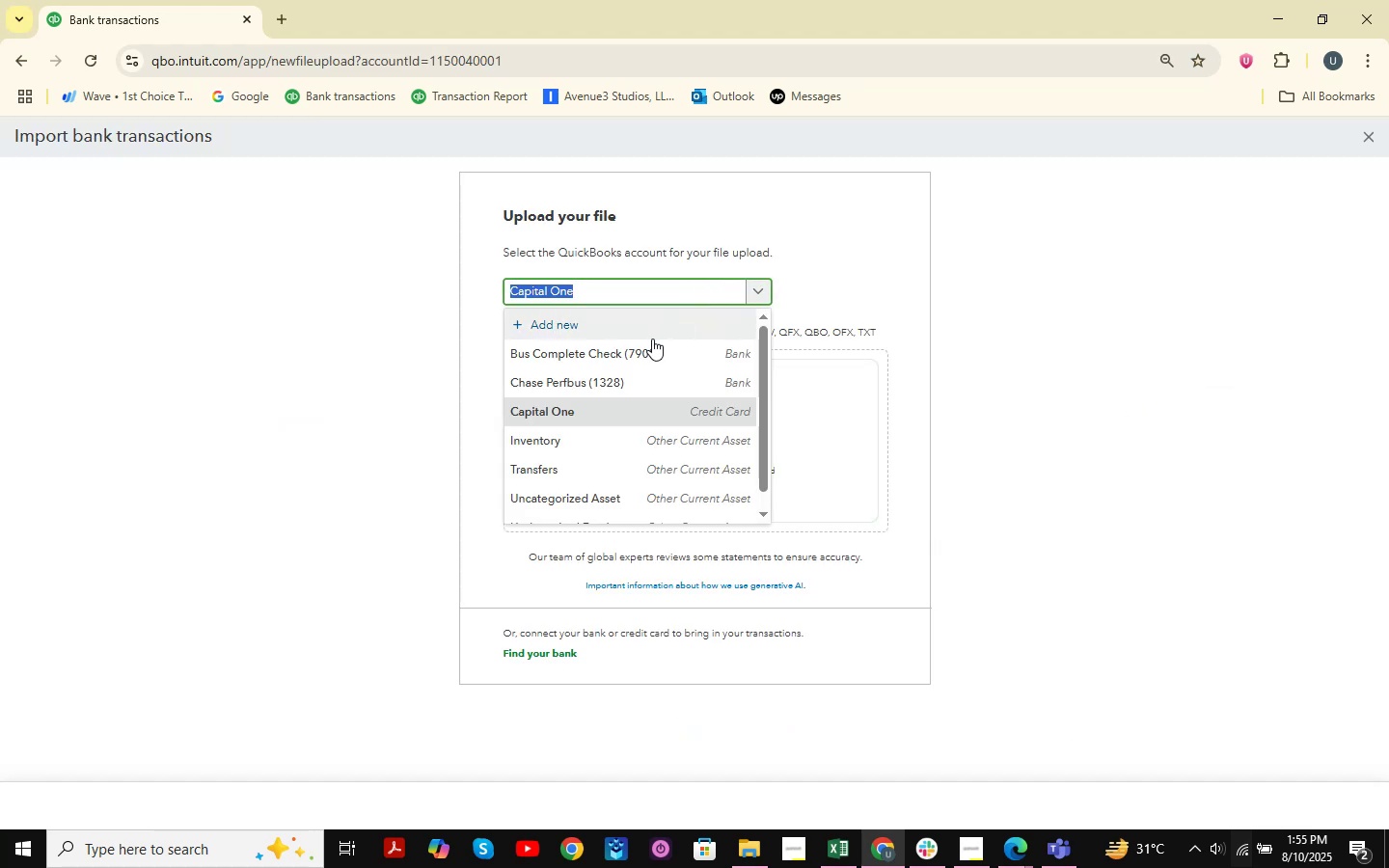 
left_click([650, 344])
 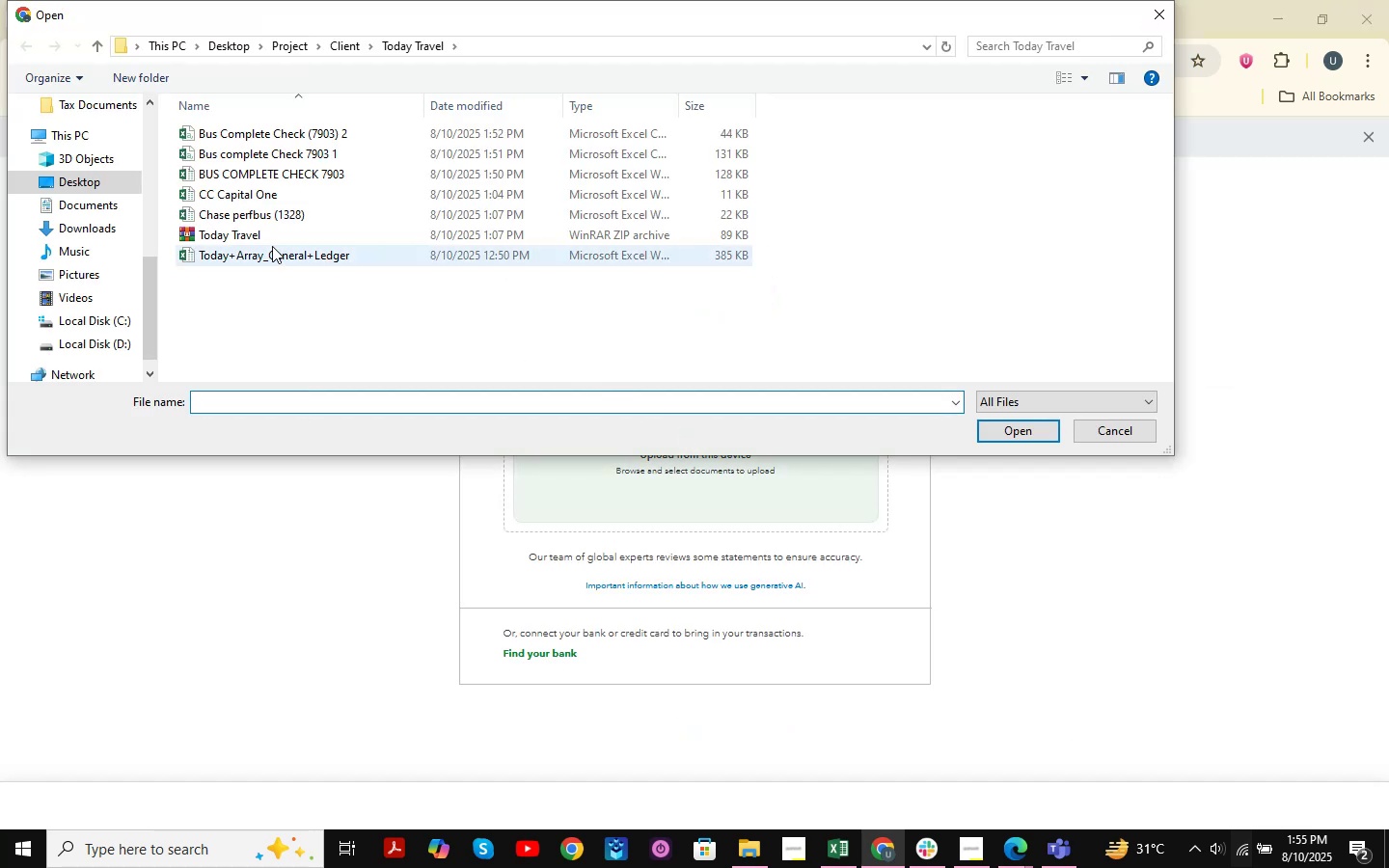 
double_click([353, 135])
 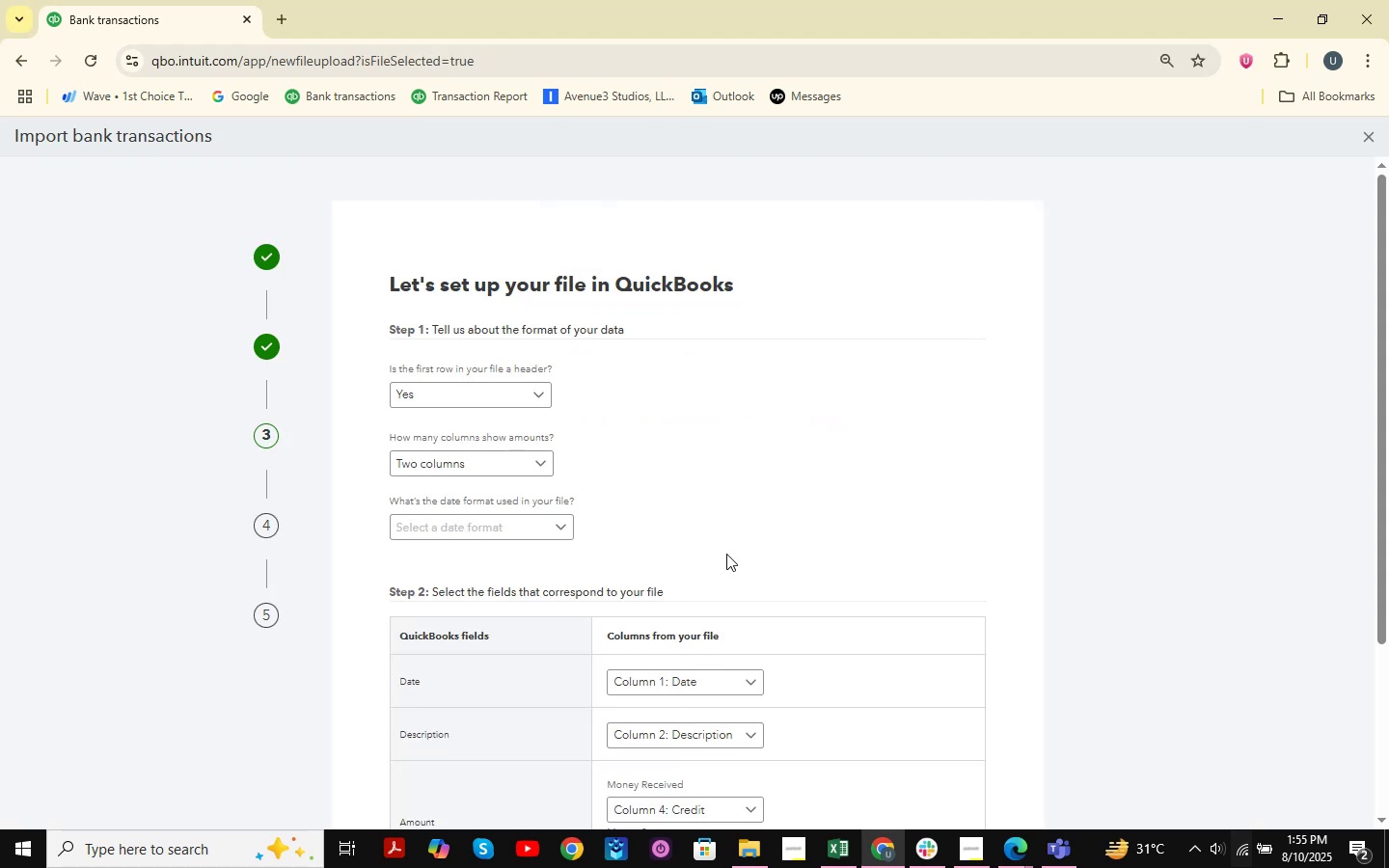 
left_click([500, 520])
 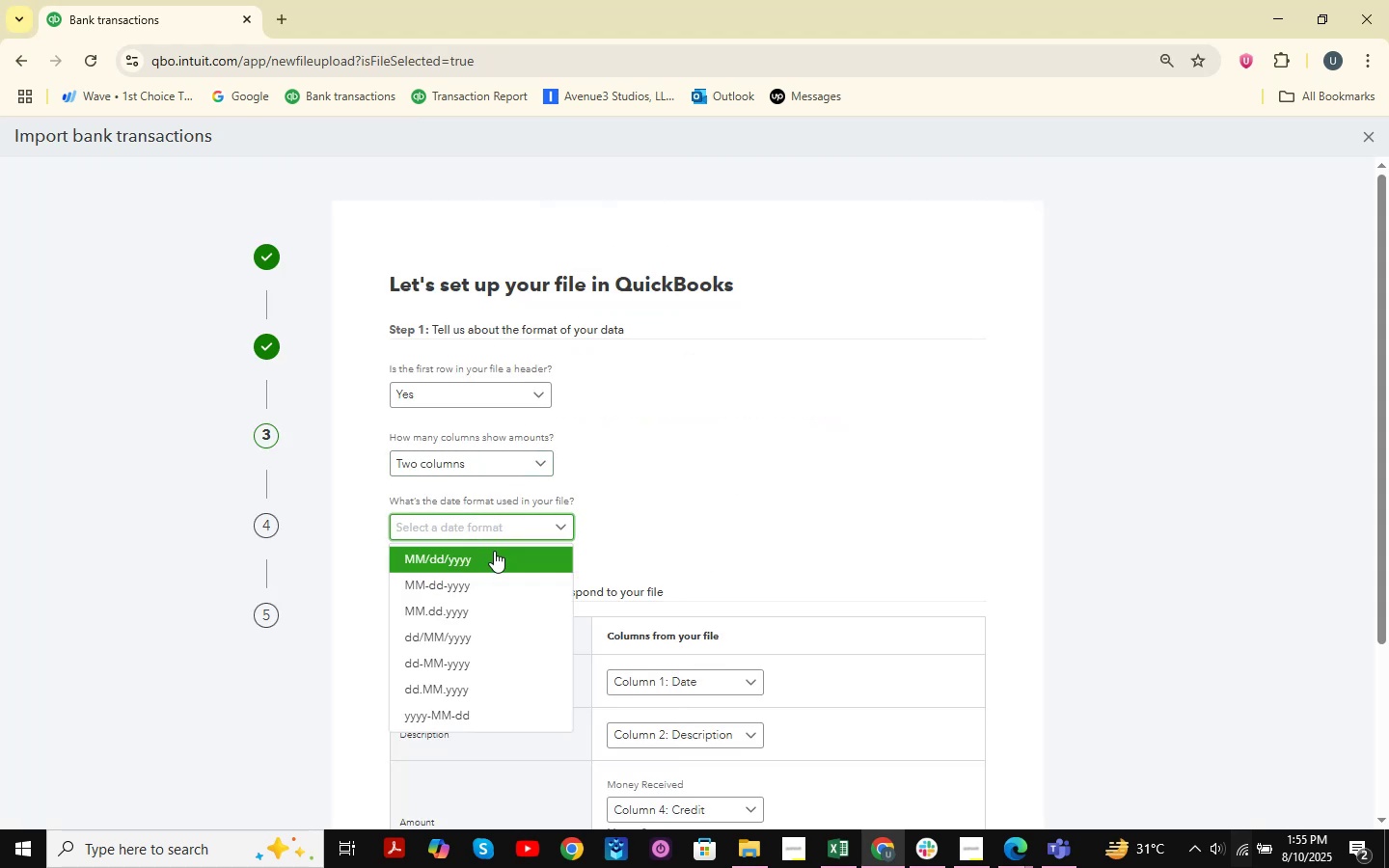 
left_click([494, 551])
 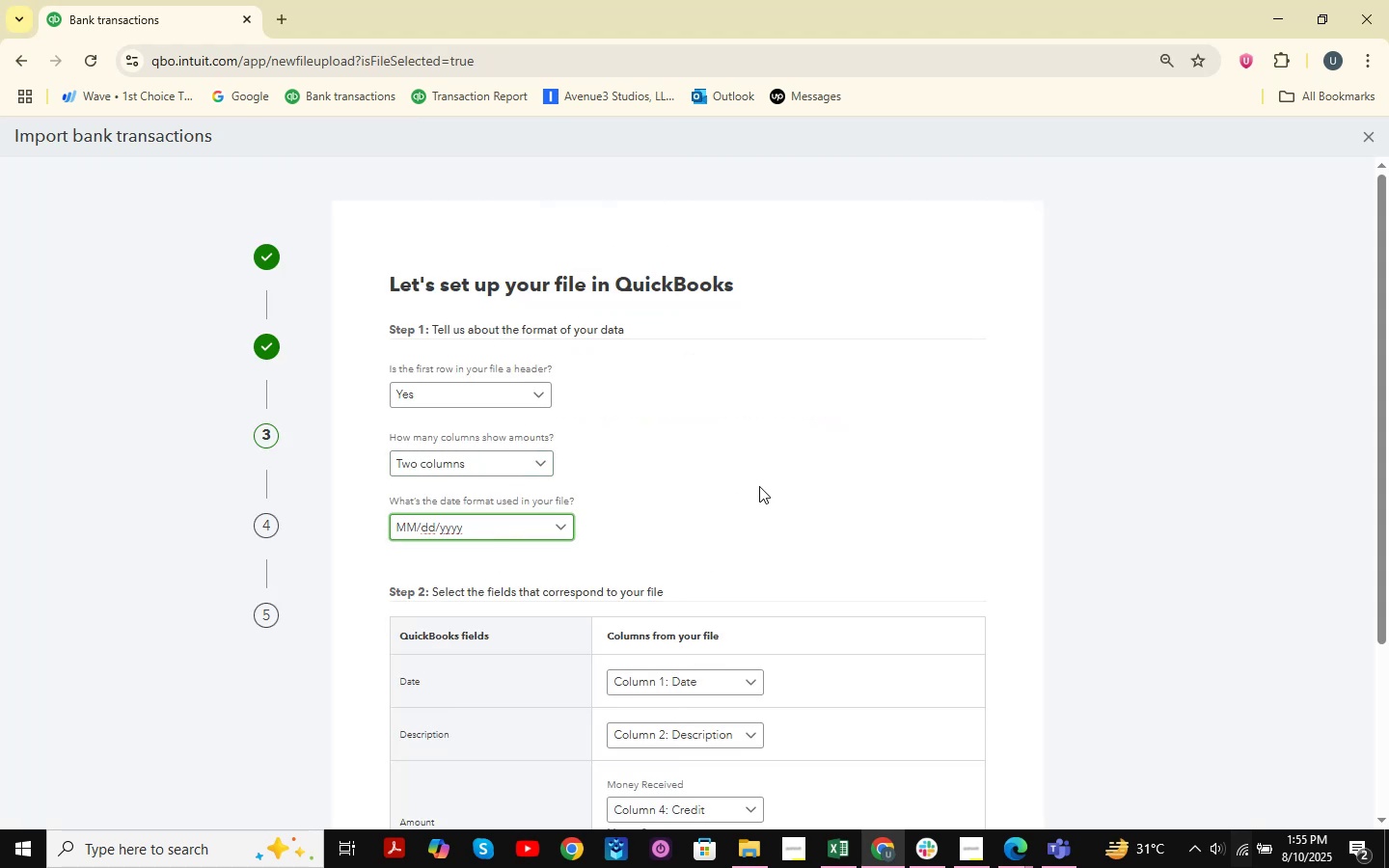 
scroll: coordinate [924, 482], scroll_direction: down, amount: 5.0
 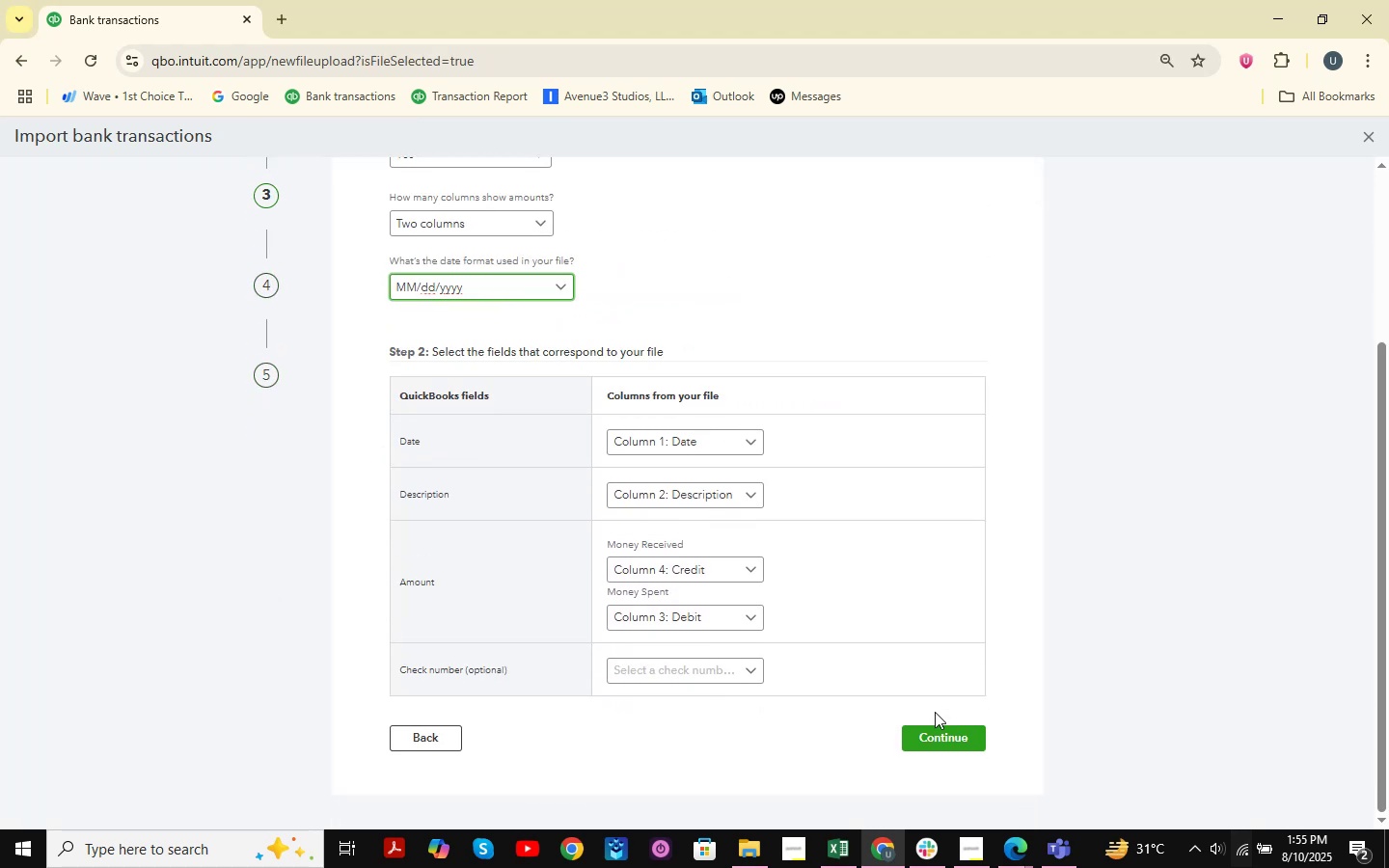 
left_click([935, 727])
 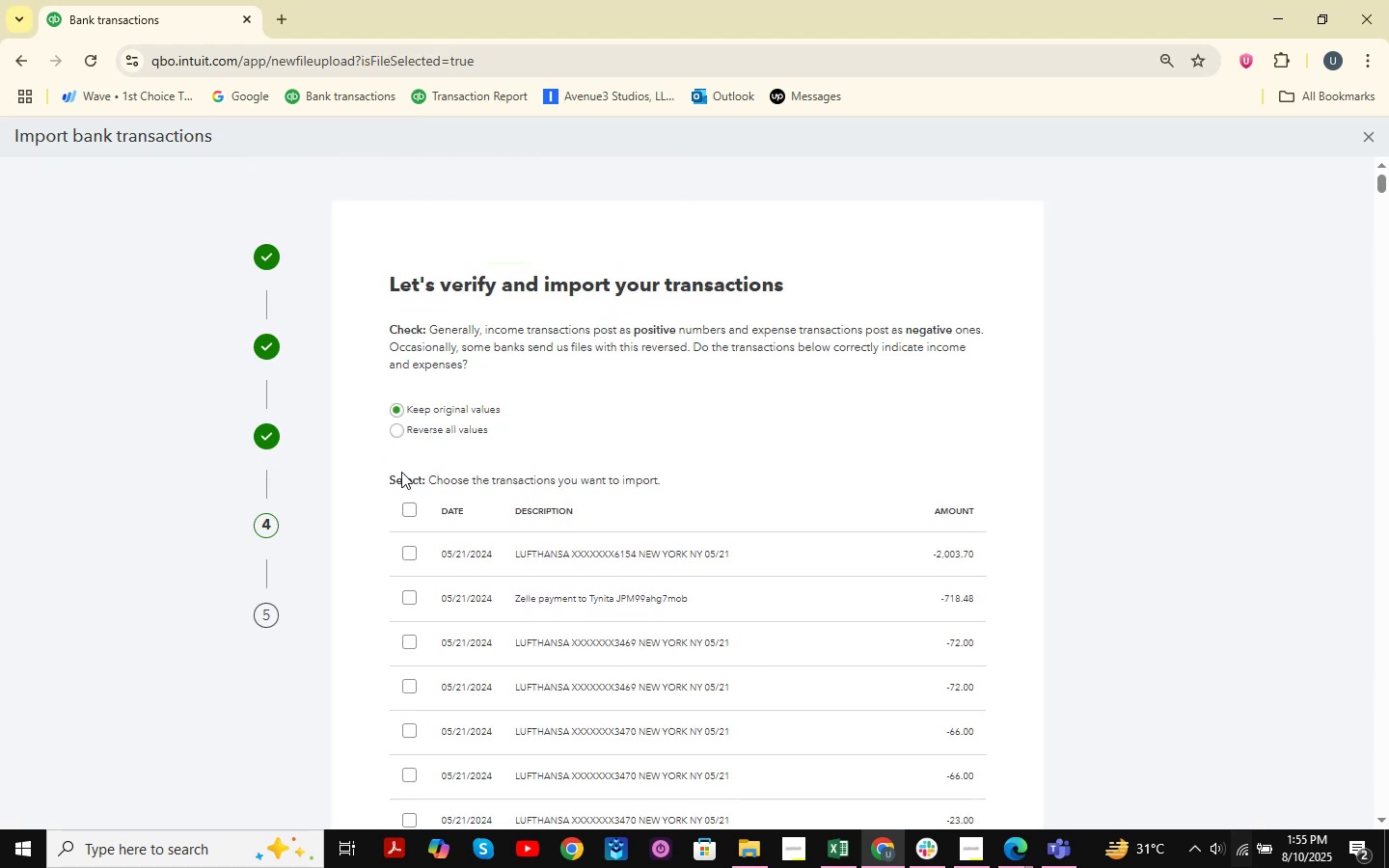 
left_click([410, 510])
 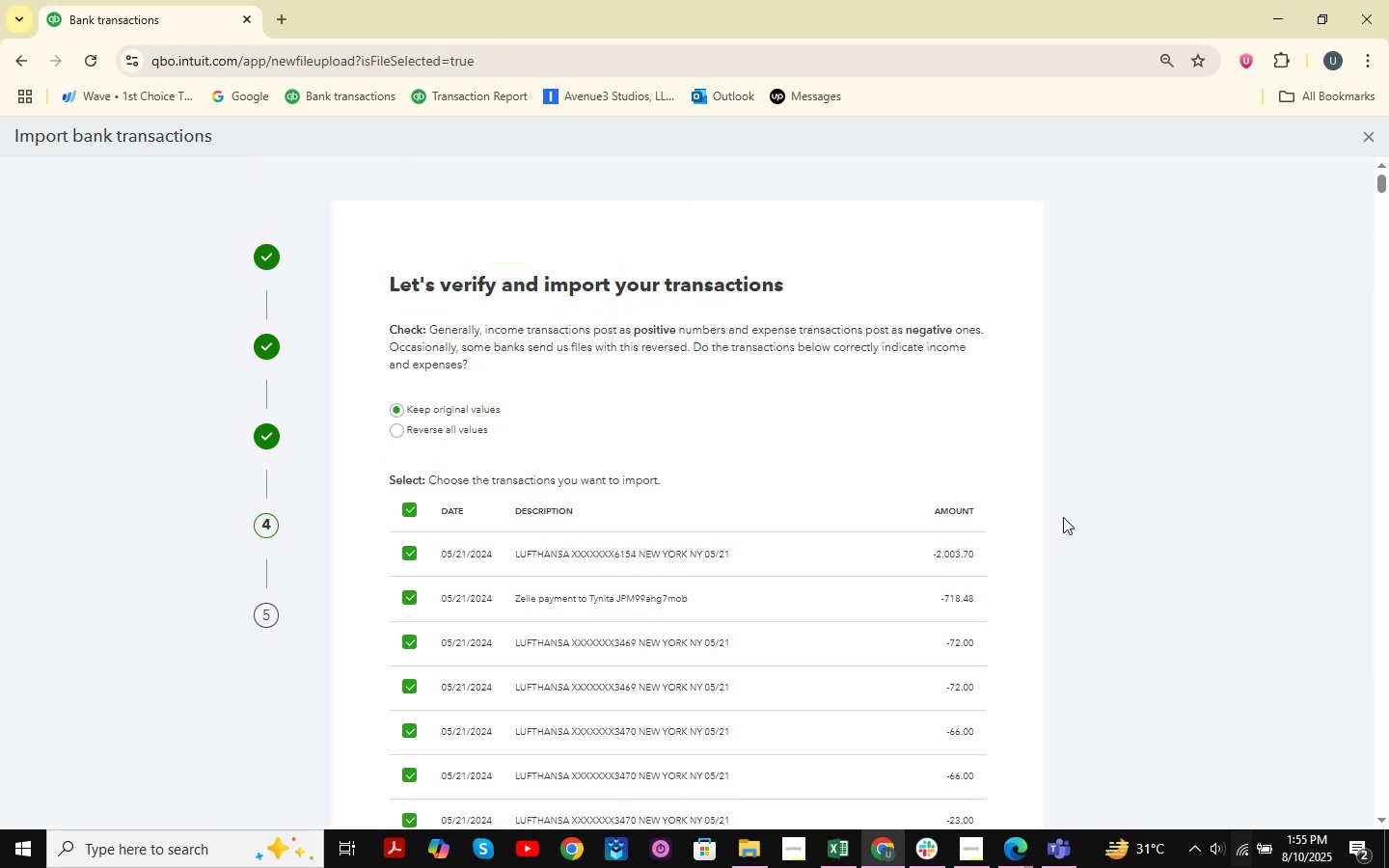 
scroll: coordinate [1063, 507], scroll_direction: down, amount: 241.0
 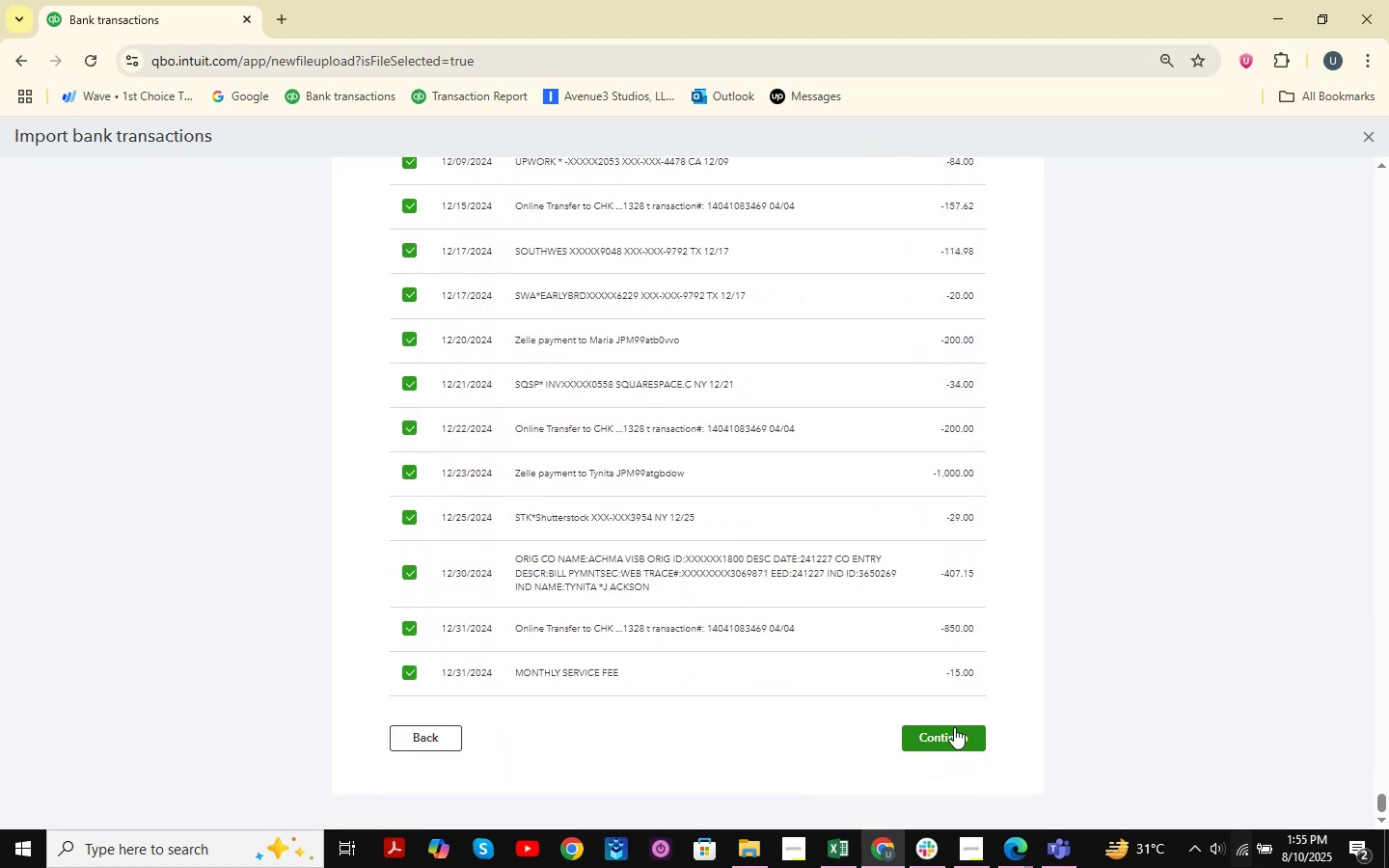 
left_click([953, 730])
 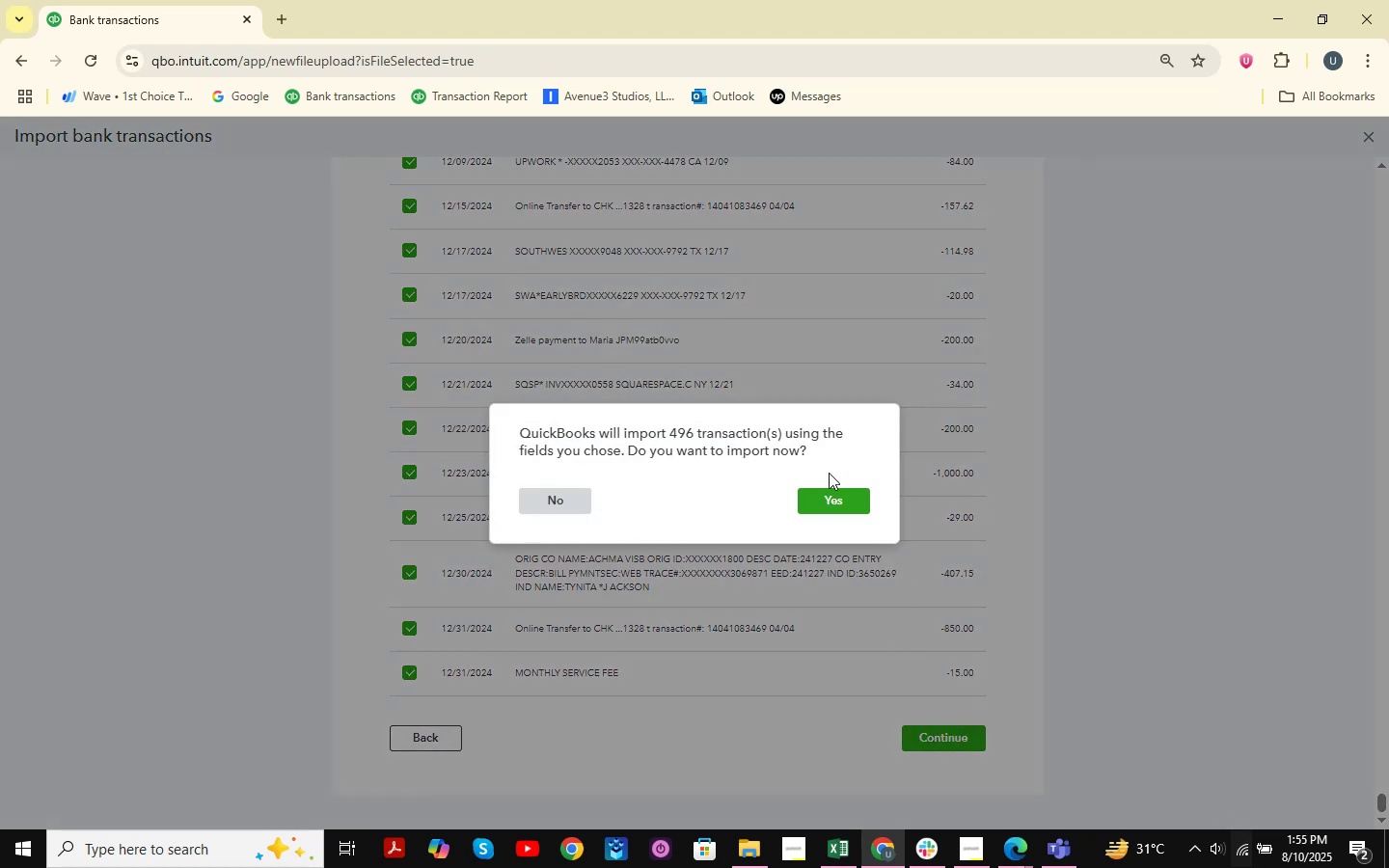 
left_click([832, 495])
 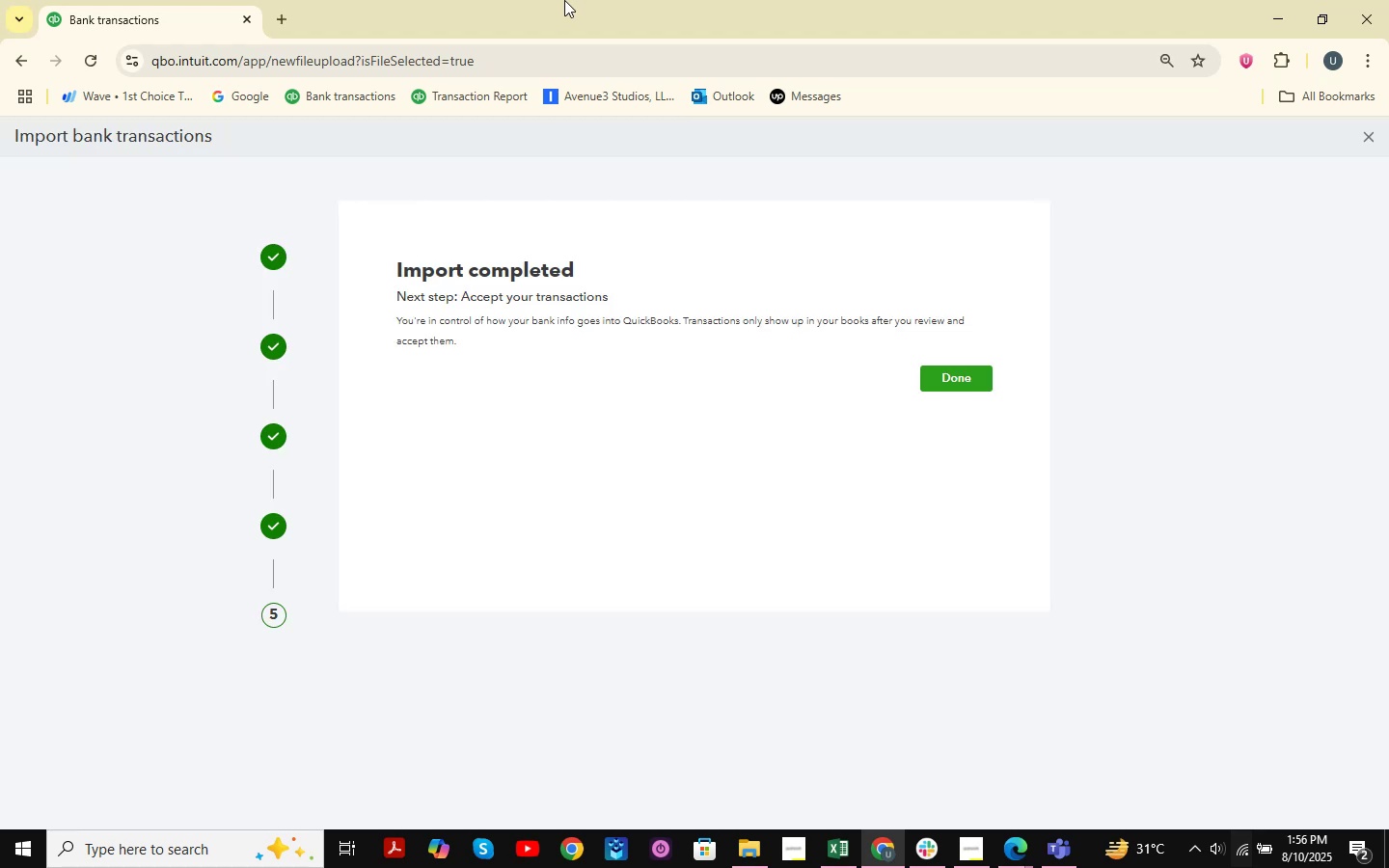 
wait(32.21)
 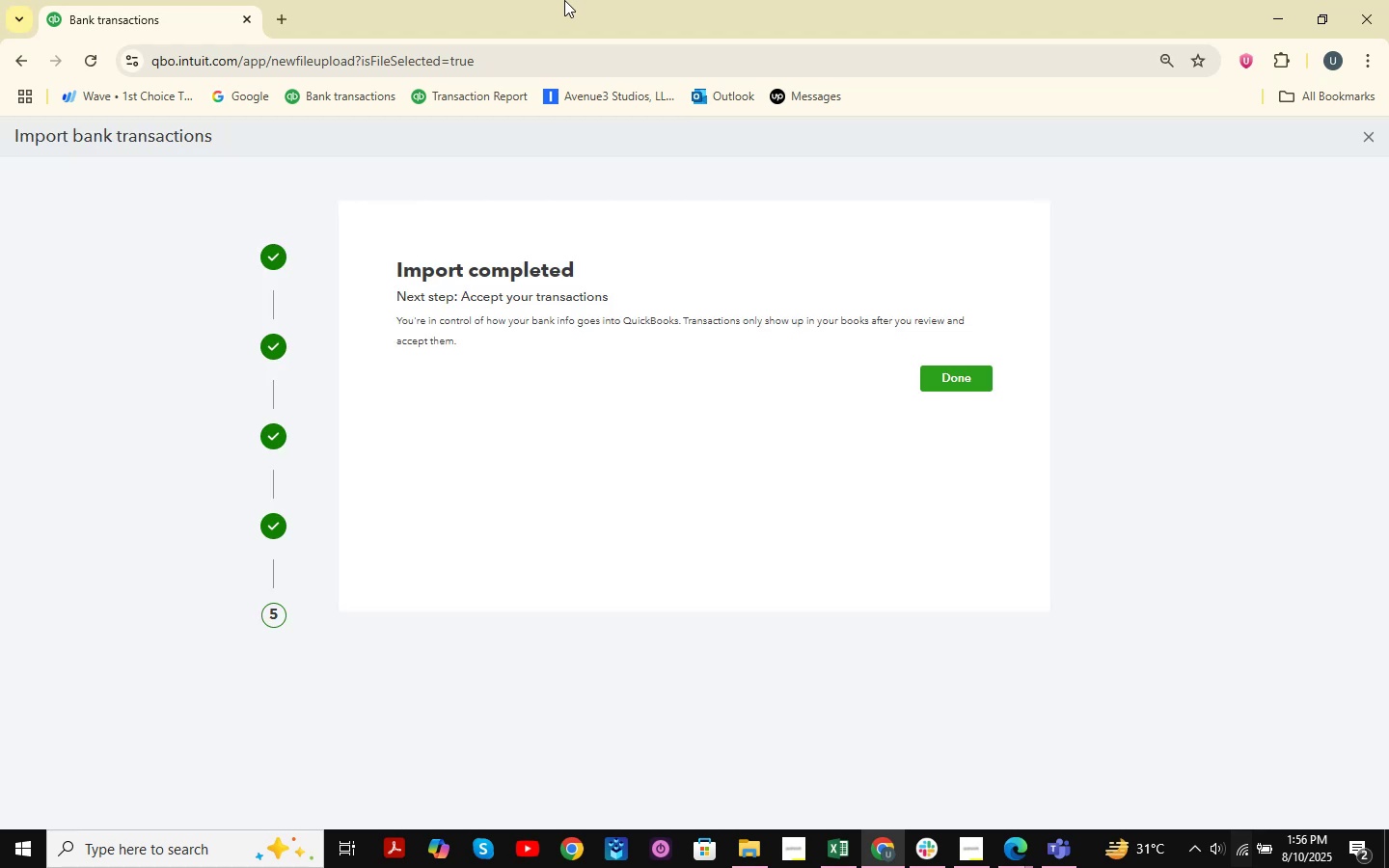 
left_click([969, 376])
 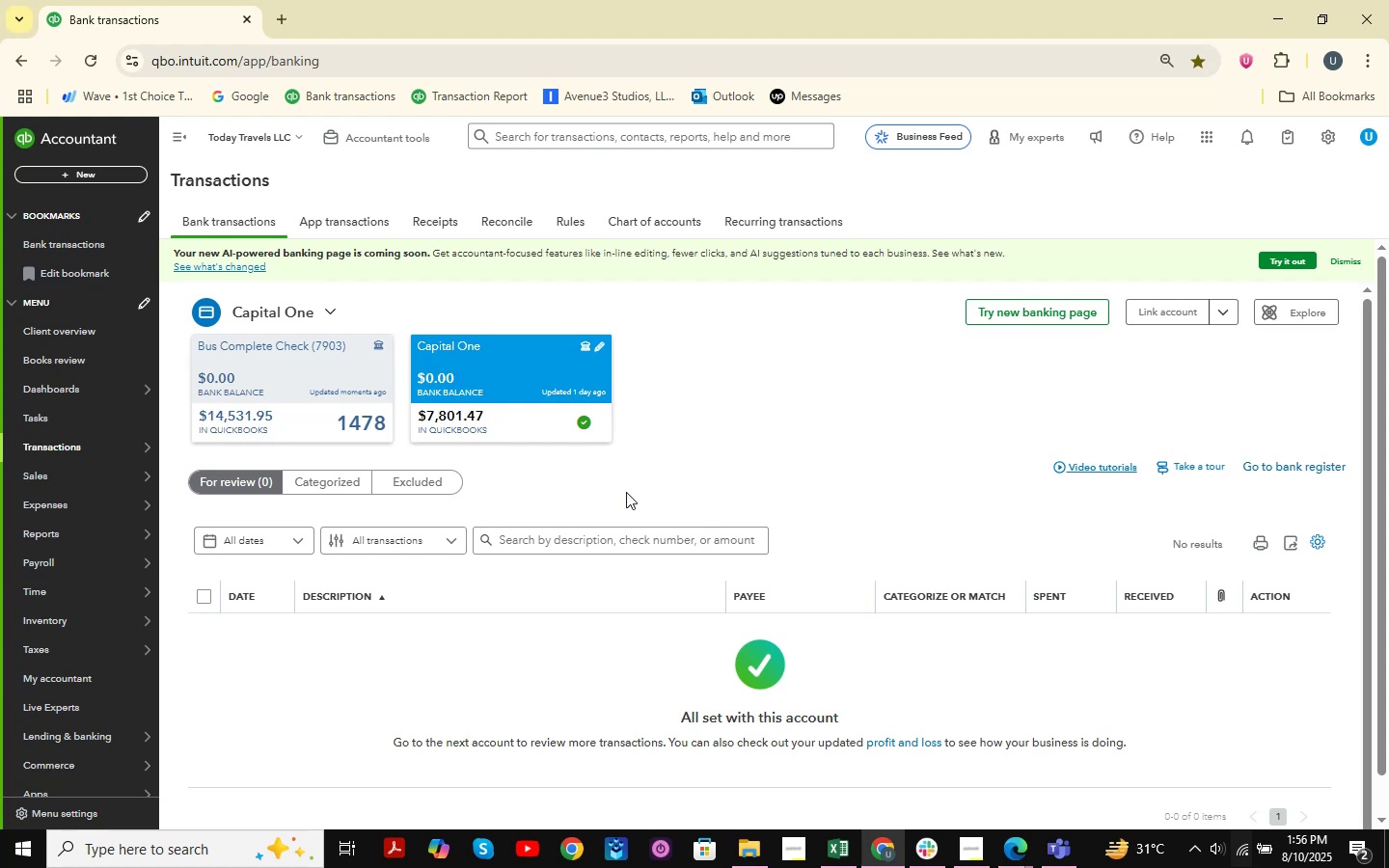 
wait(39.32)
 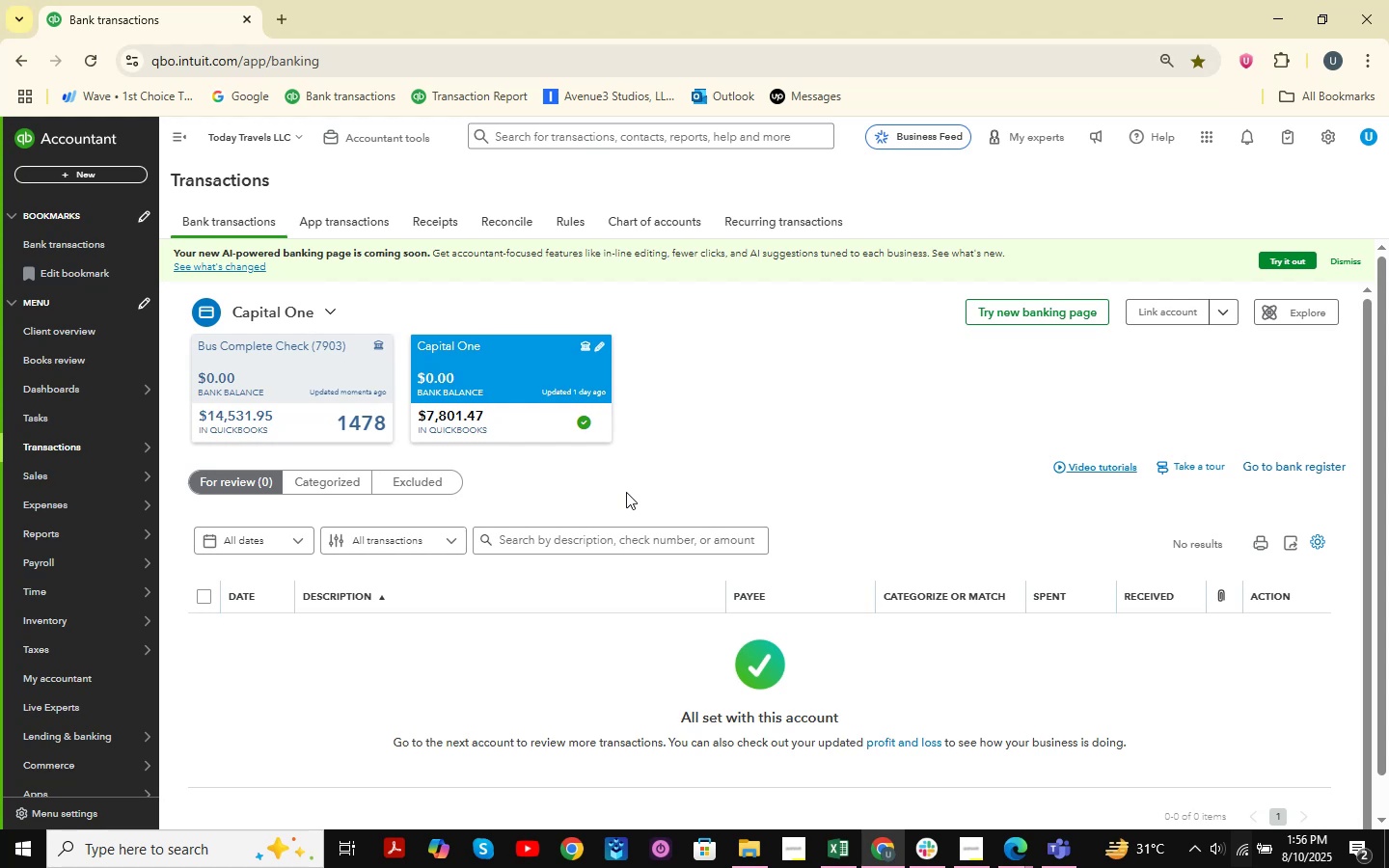 
scroll: coordinate [626, 492], scroll_direction: down, amount: 3.0
 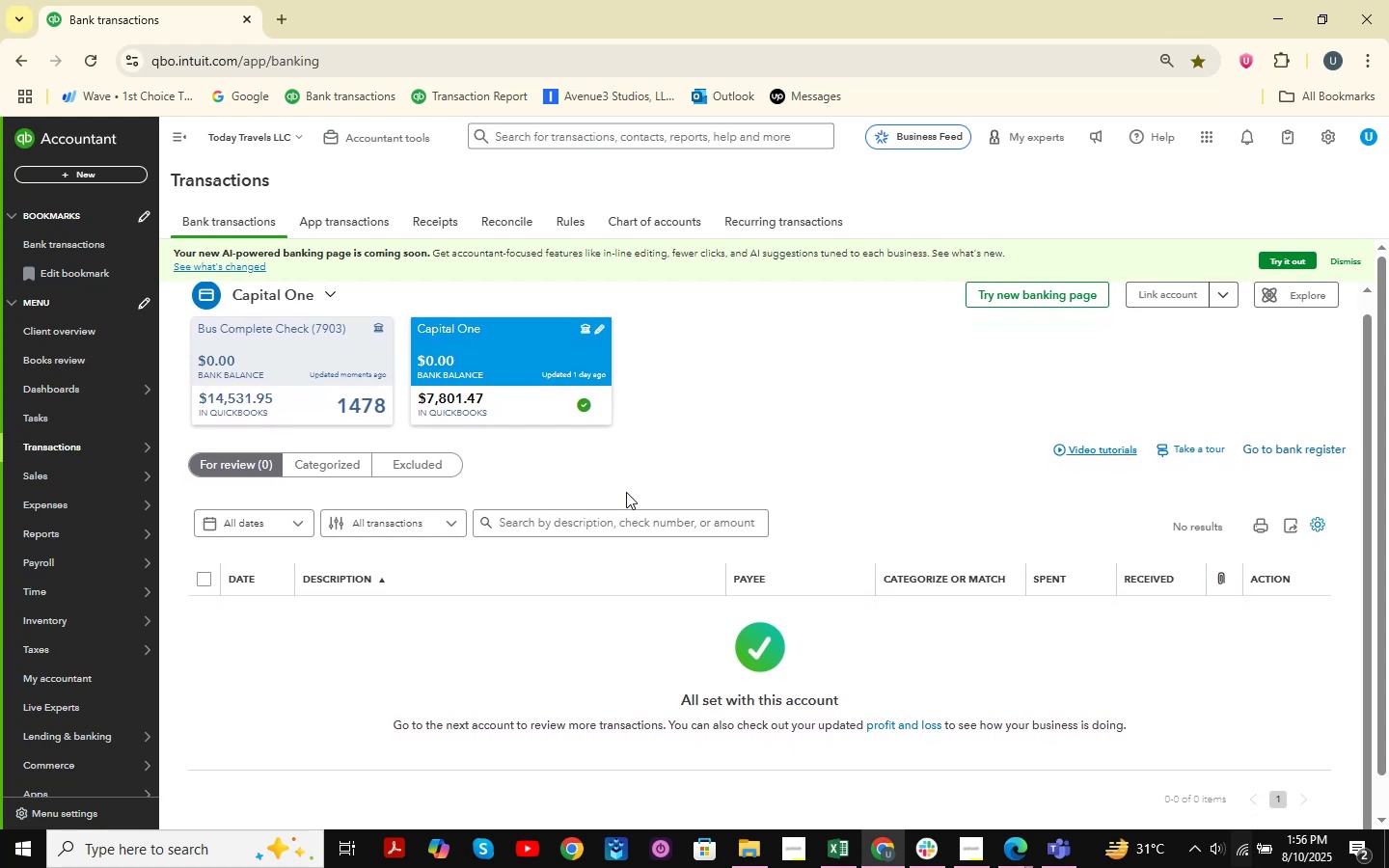 
scroll: coordinate [622, 493], scroll_direction: up, amount: 4.0
 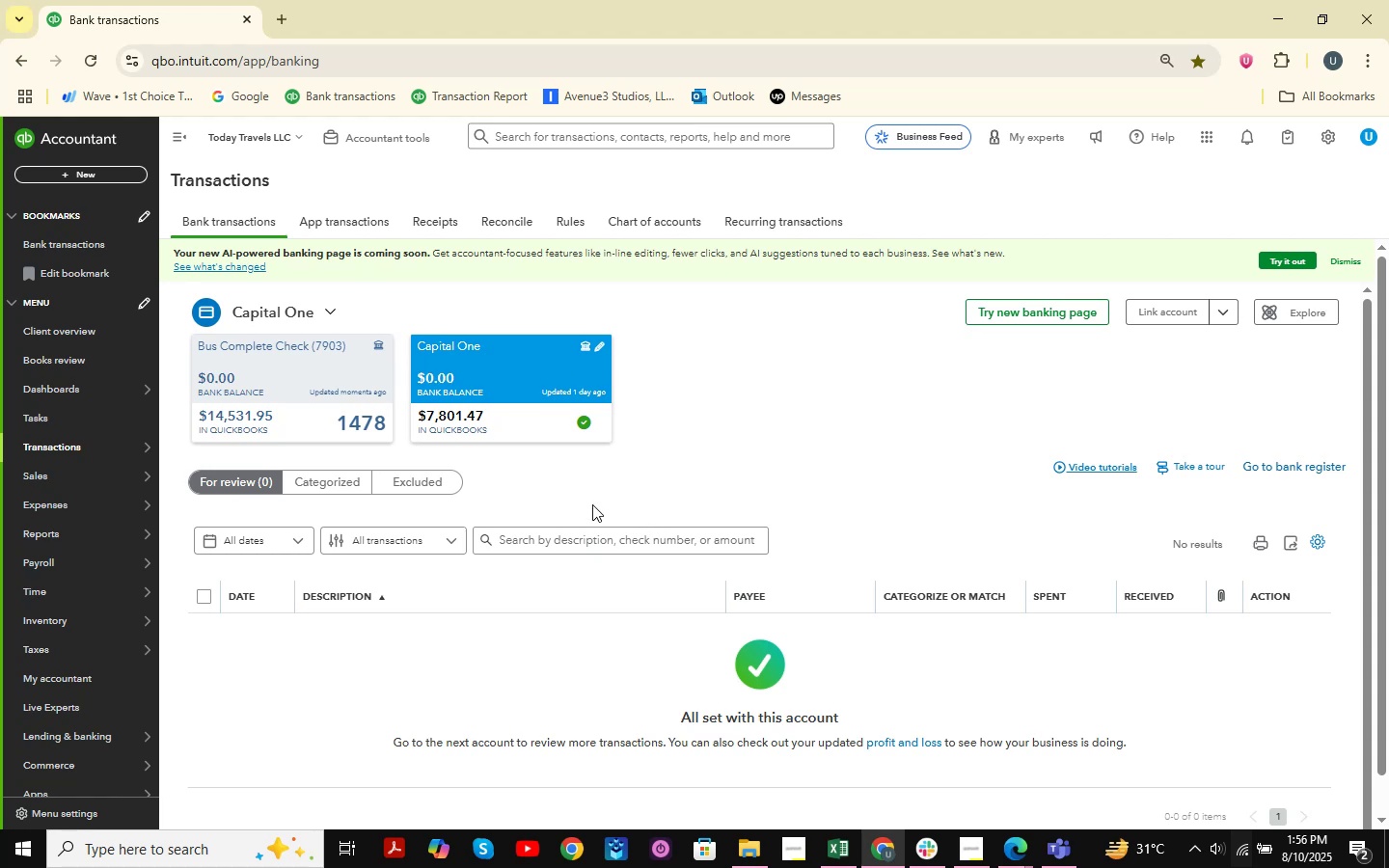 
scroll: coordinate [597, 509], scroll_direction: down, amount: 4.0
 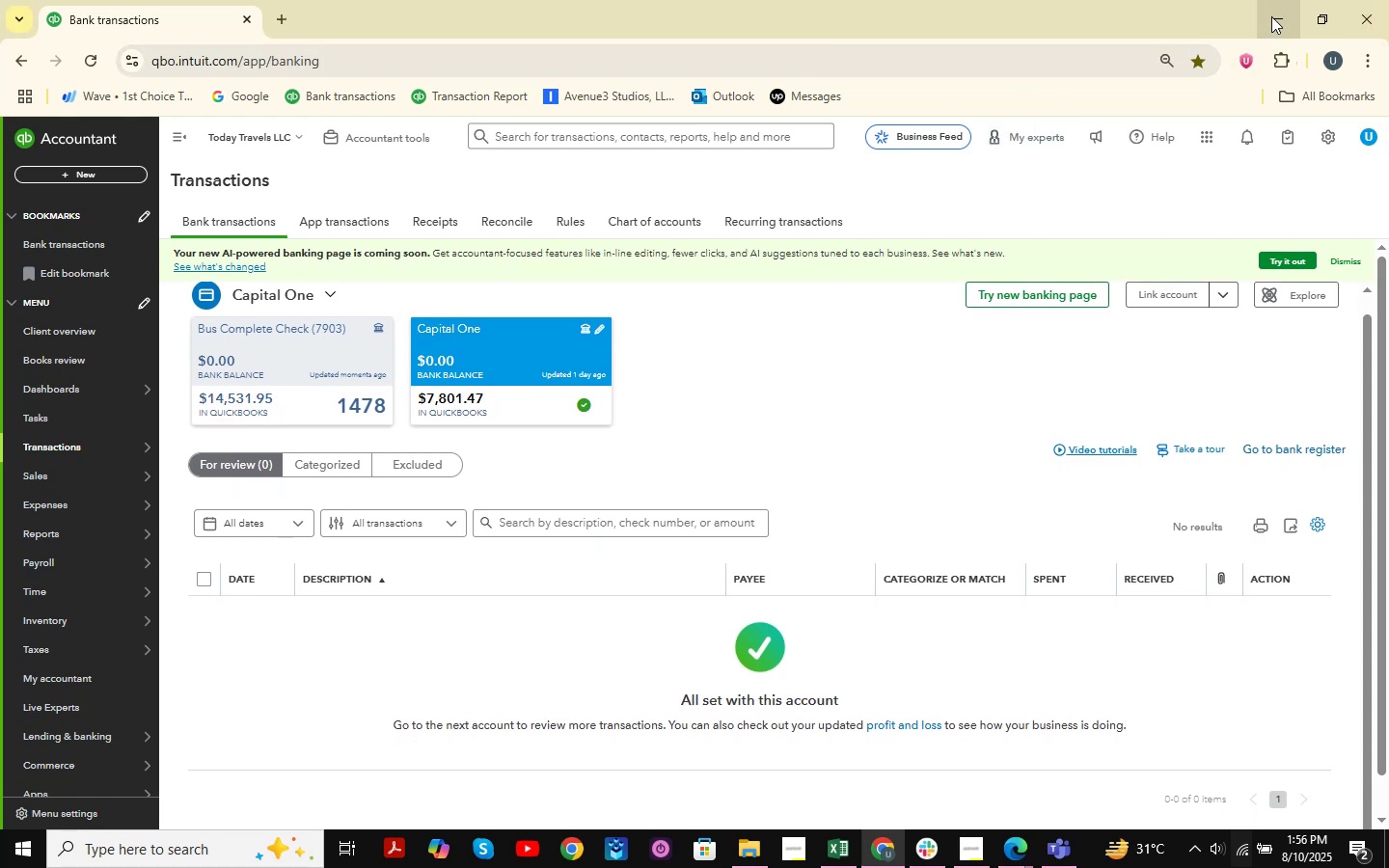 
wait(6.82)
 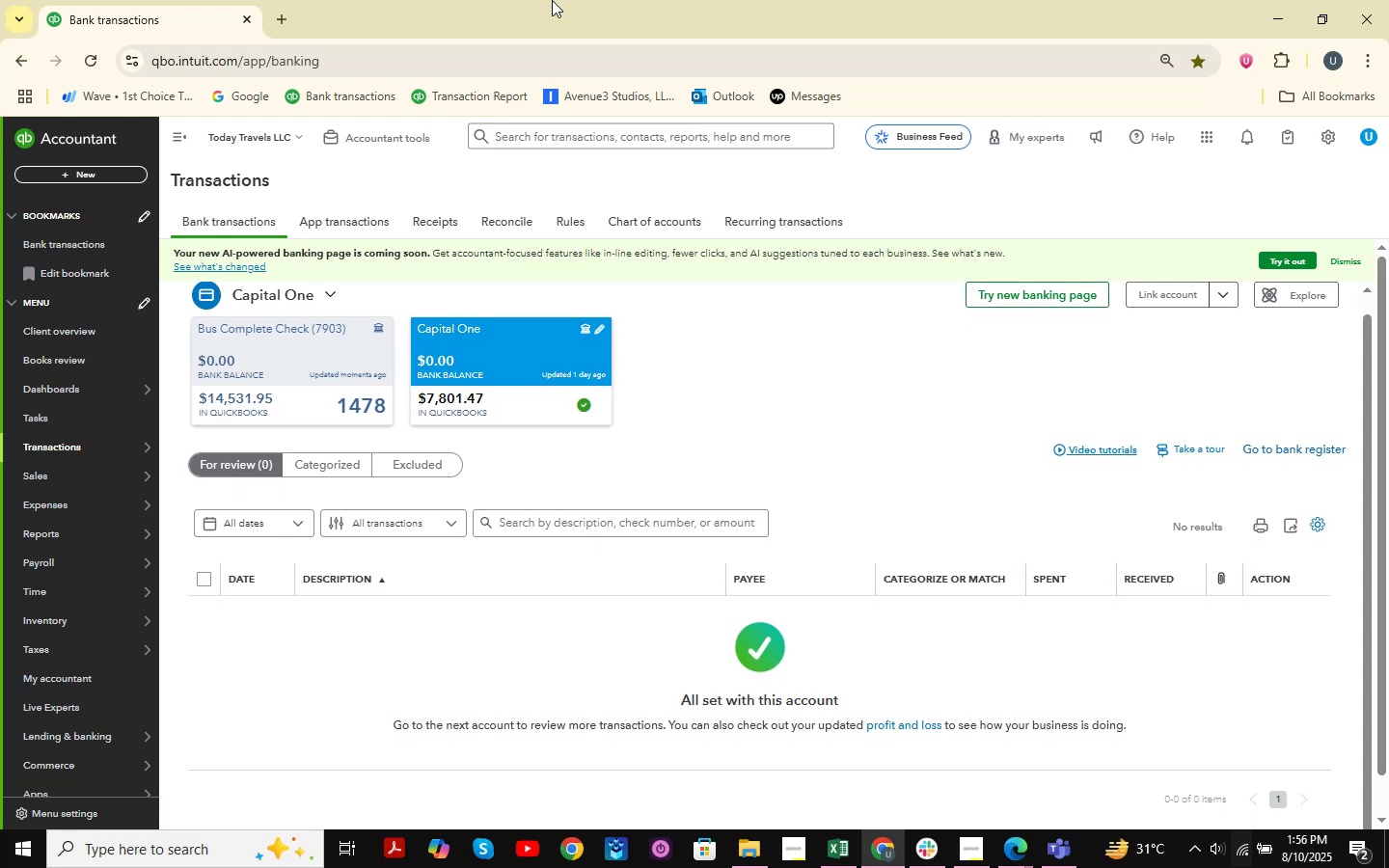 
left_click([1029, 857])
 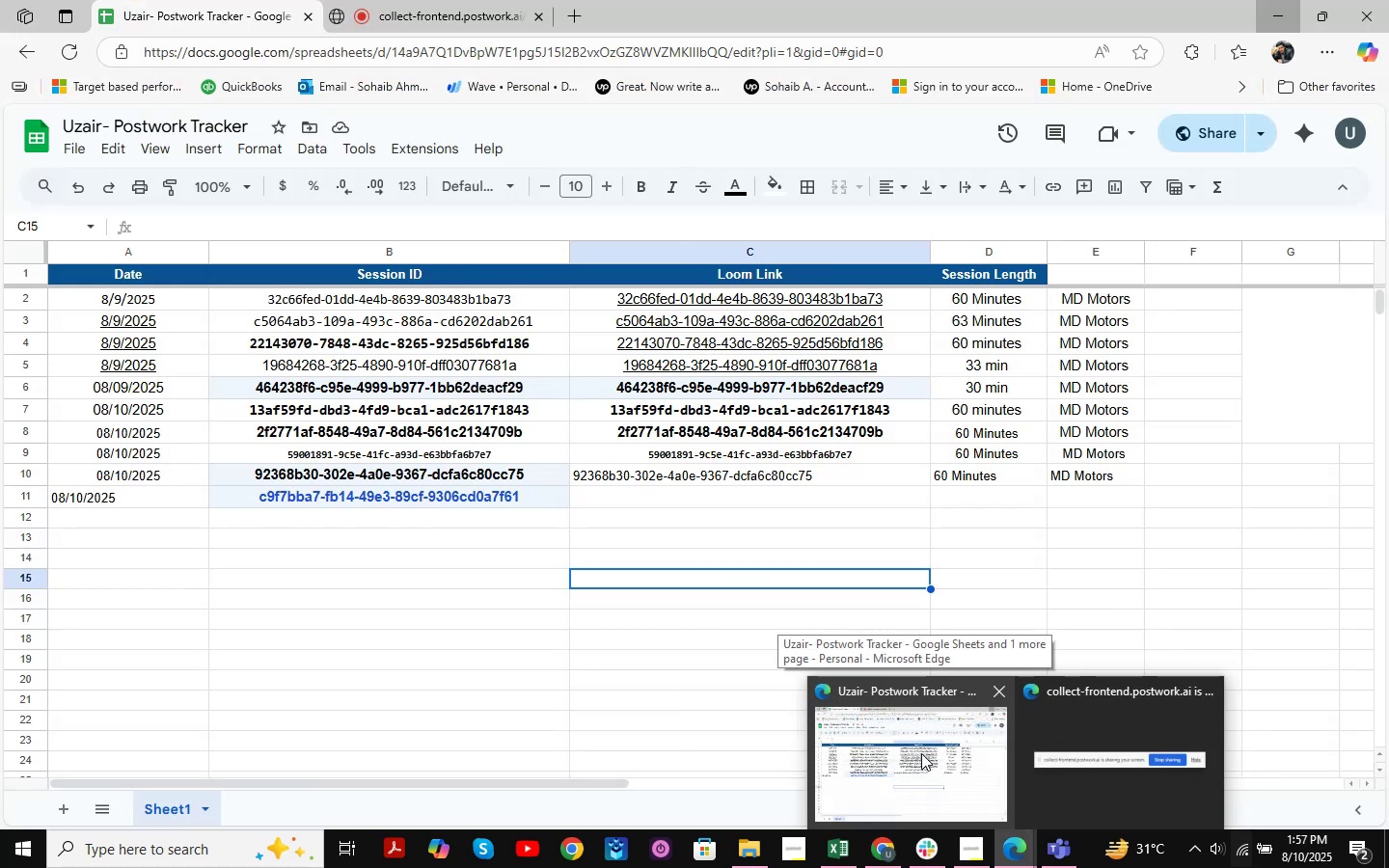 
left_click([921, 753])
 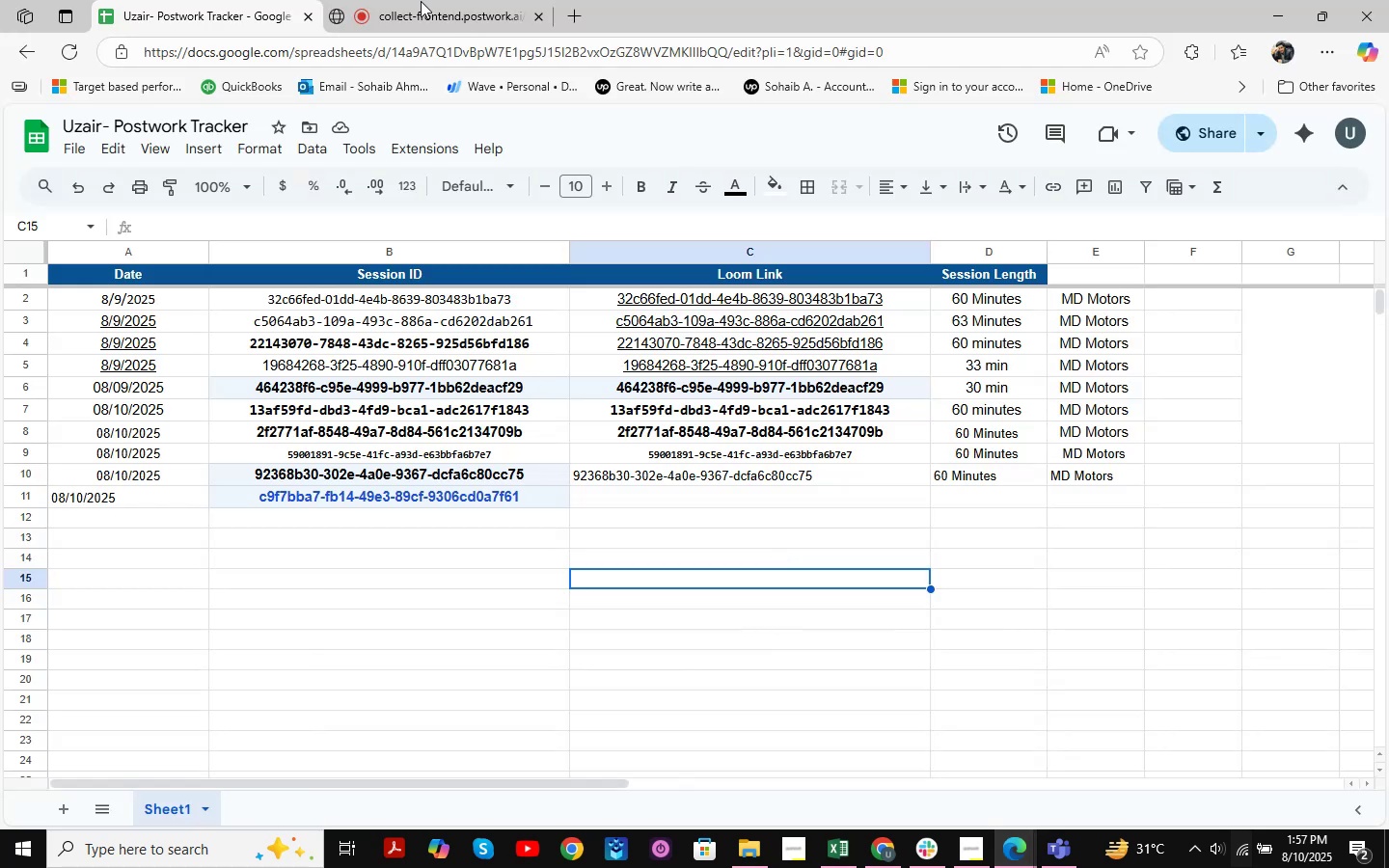 
left_click([413, 0])
 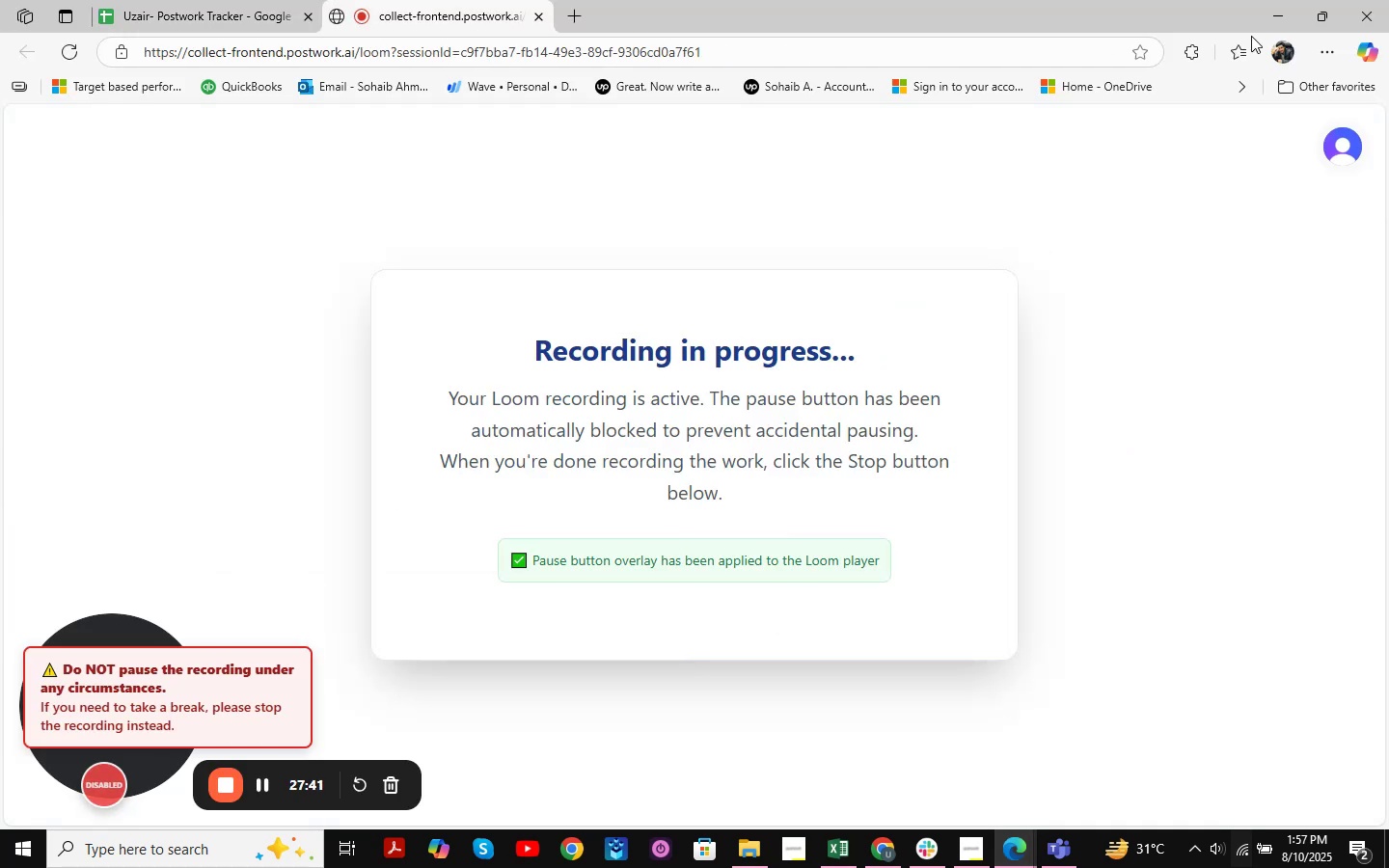 
left_click([1275, 22])
 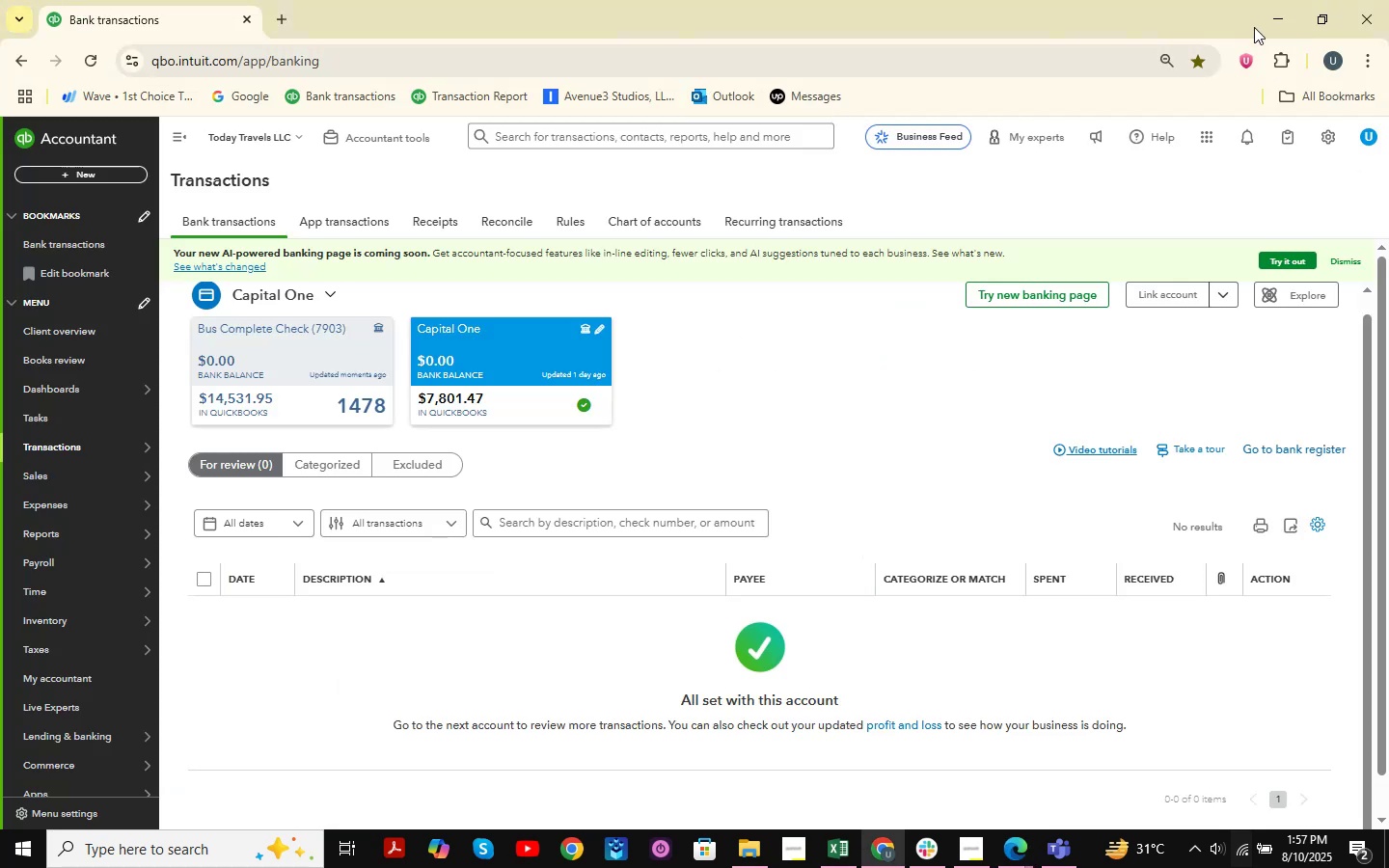 
left_click([1275, 27])
 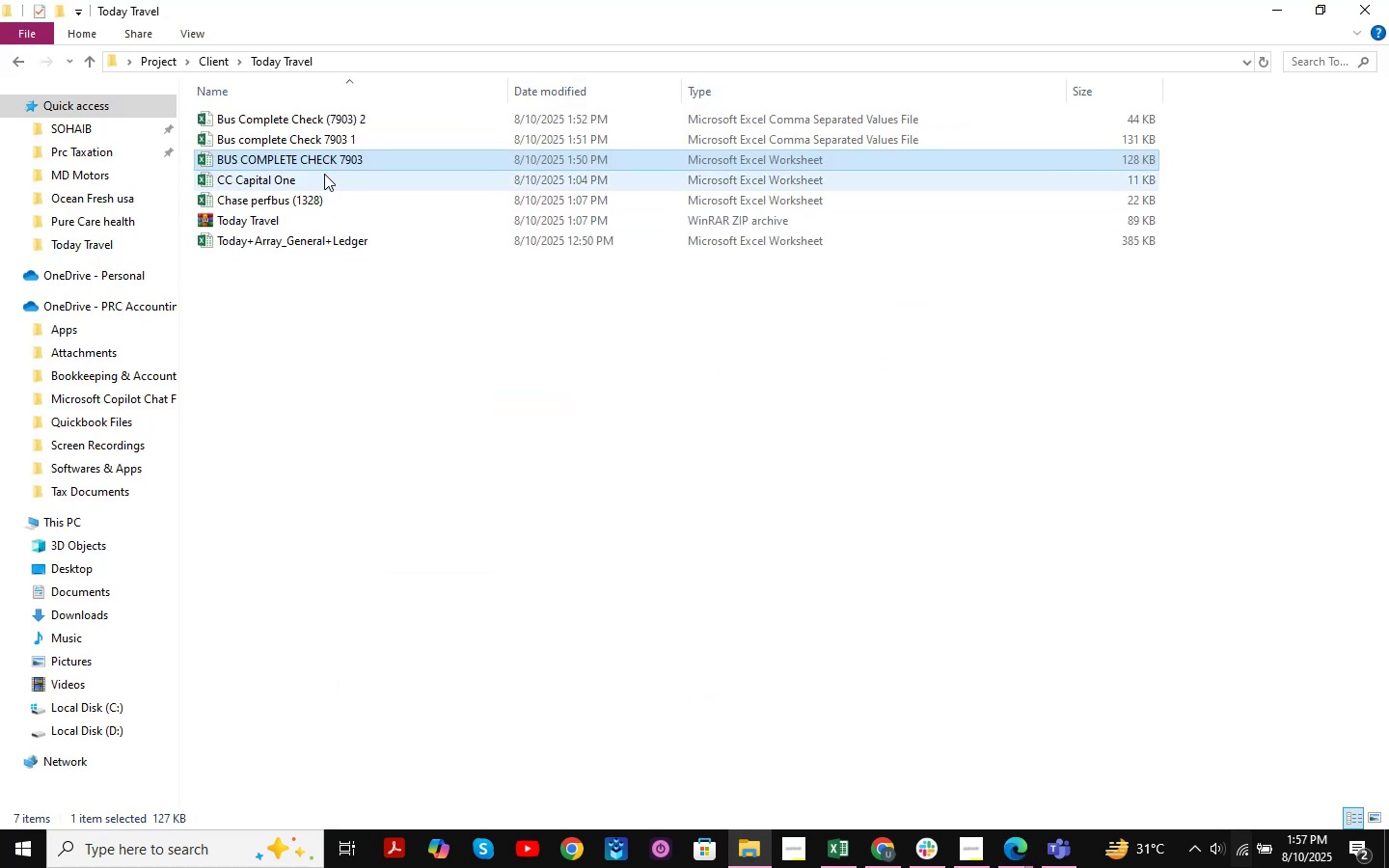 
wait(6.15)
 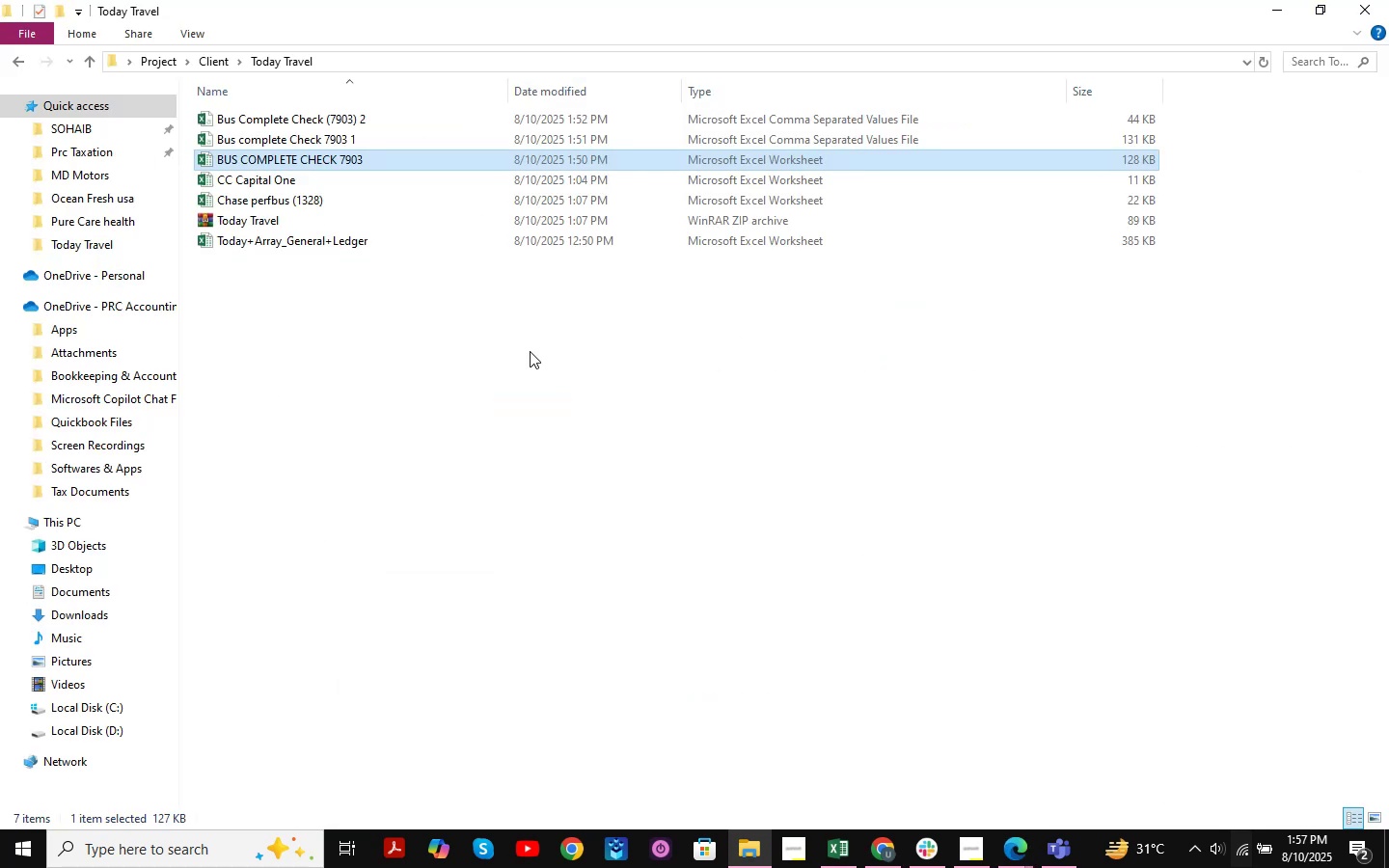 
double_click([324, 174])
 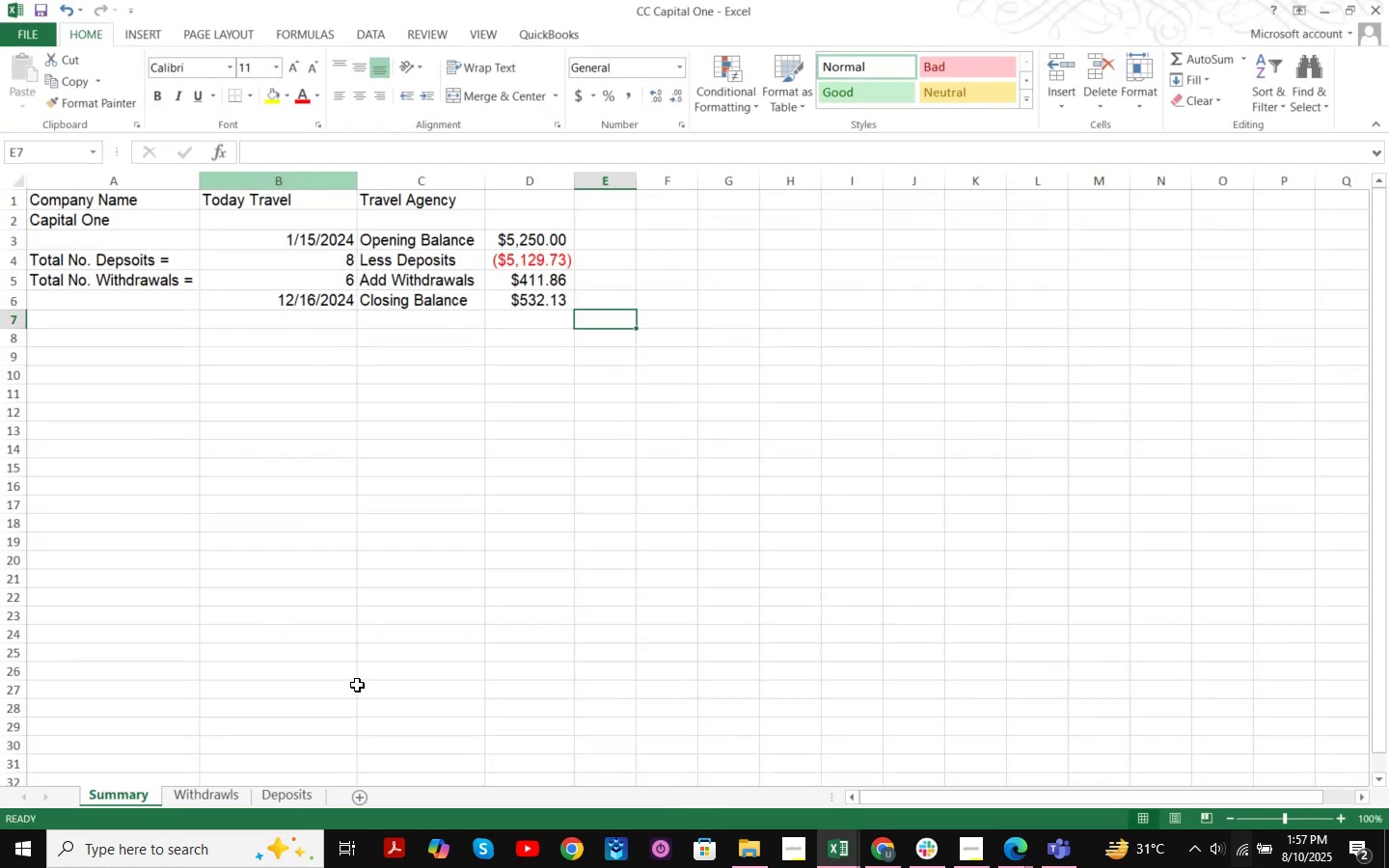 
left_click([237, 793])
 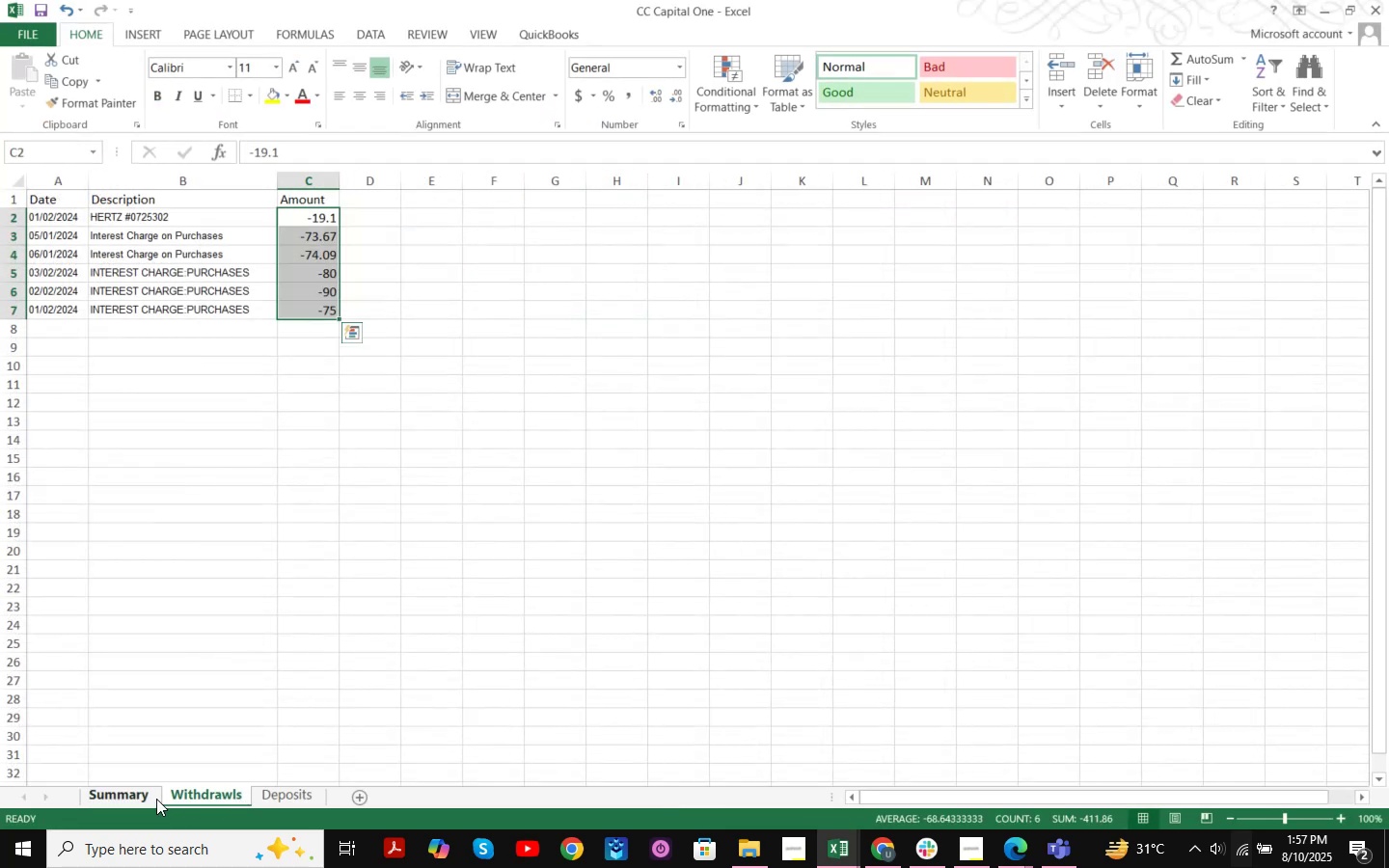 
left_click([140, 795])
 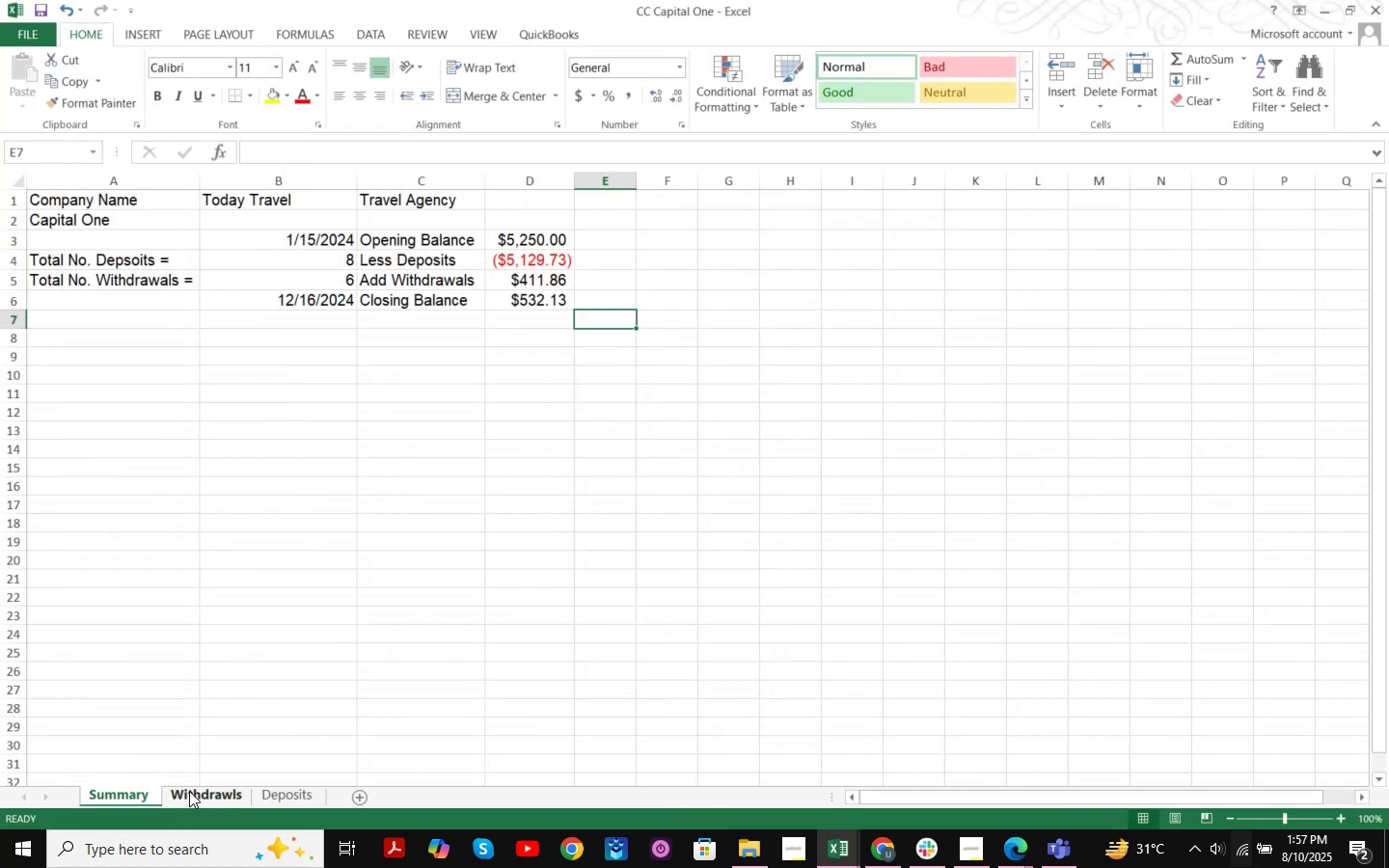 
left_click([189, 791])
 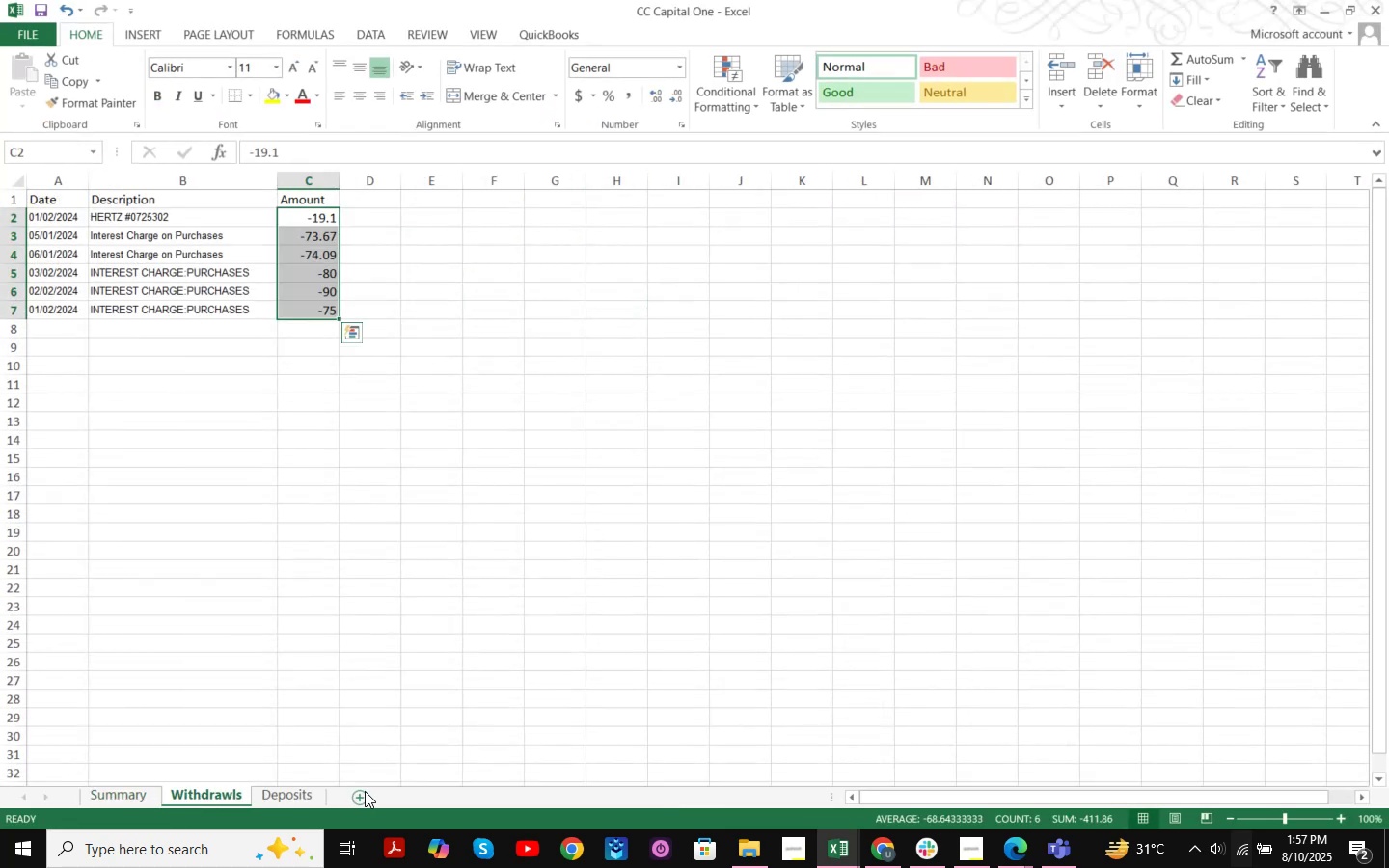 
left_click([362, 796])
 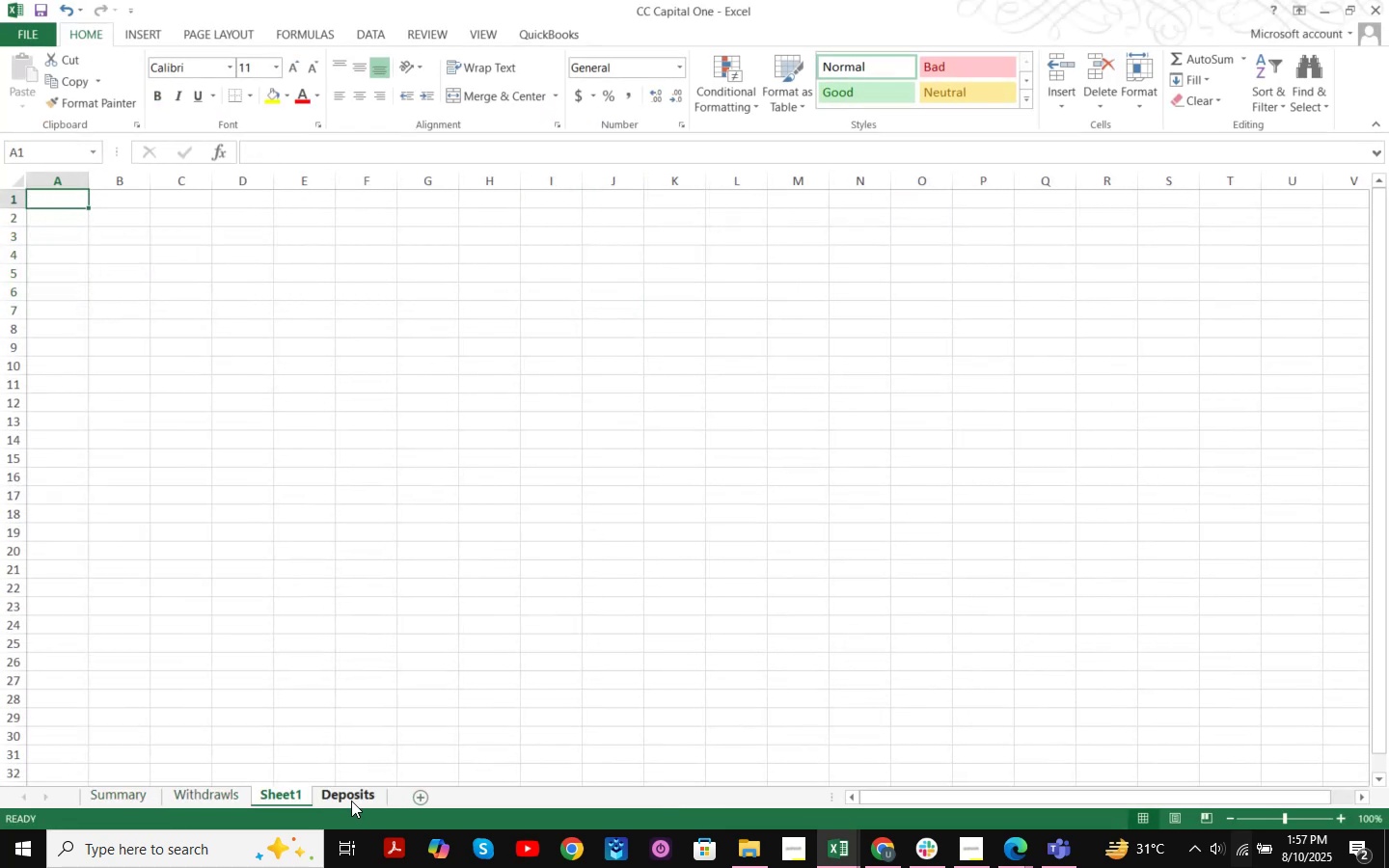 
left_click([352, 795])
 